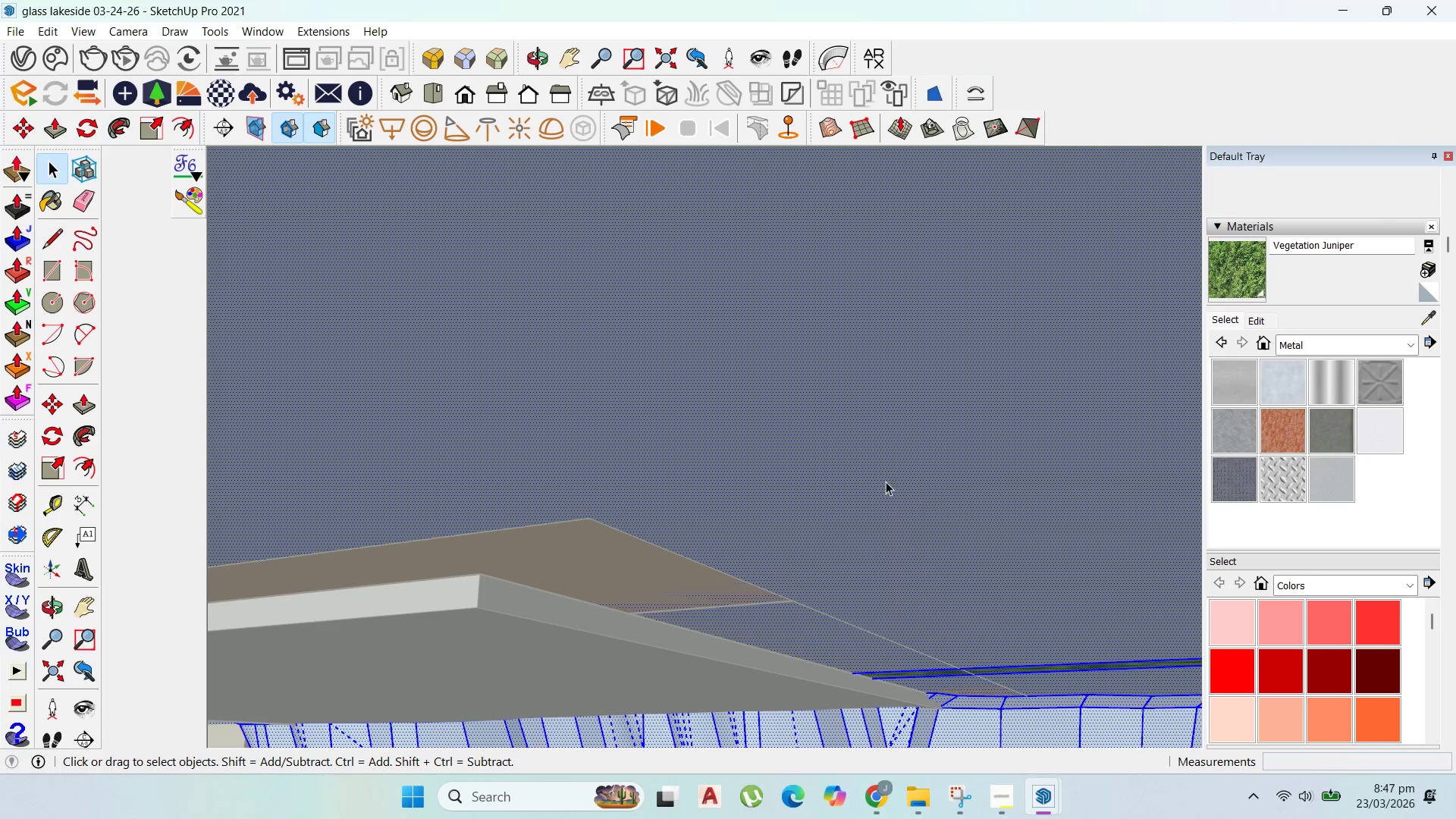 
scroll: coordinate [1064, 547], scroll_direction: down, amount: 15.0
 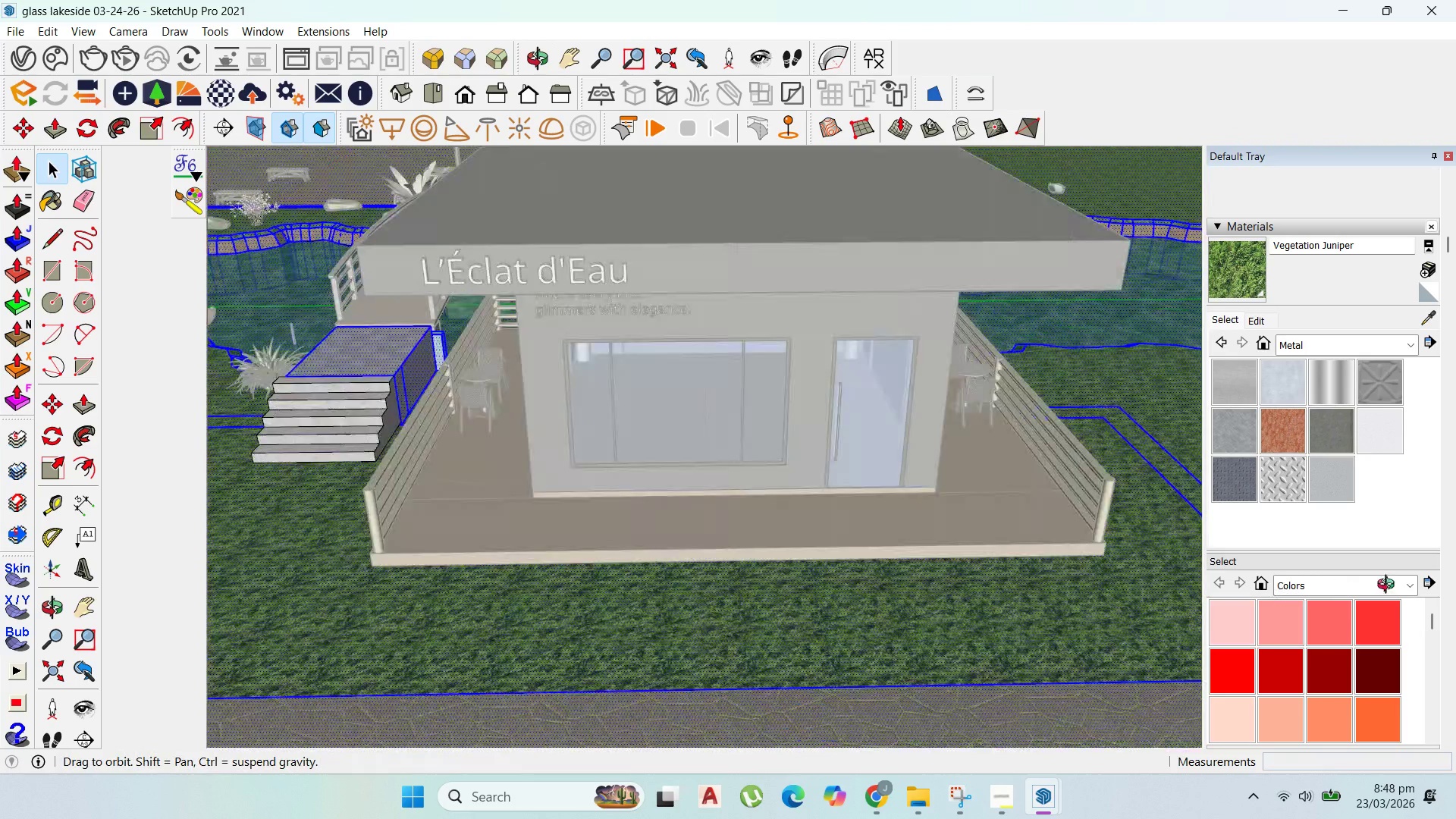 
scroll: coordinate [335, 389], scroll_direction: up, amount: 32.0
 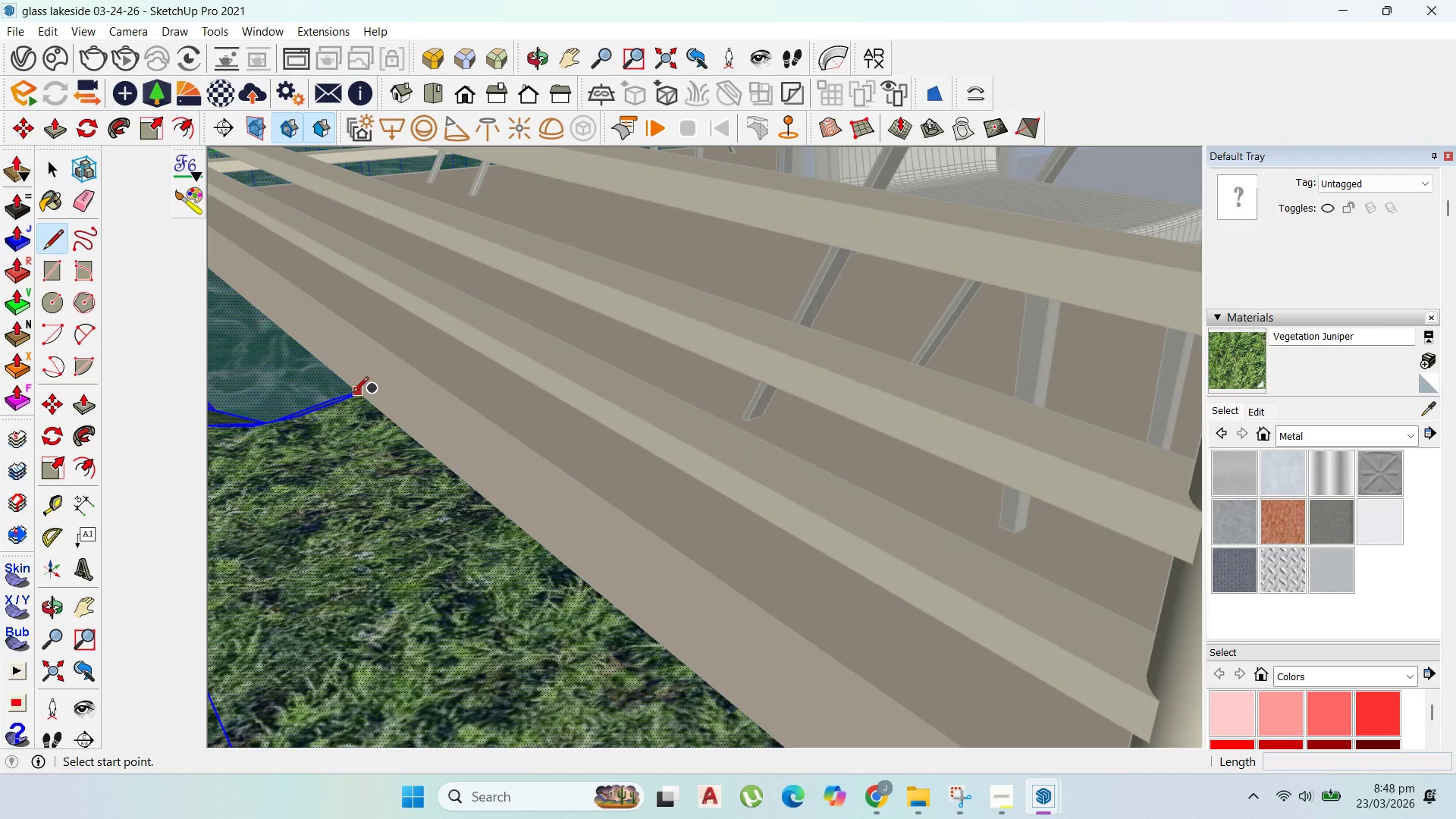 
scroll: coordinate [359, 401], scroll_direction: up, amount: 4.0
 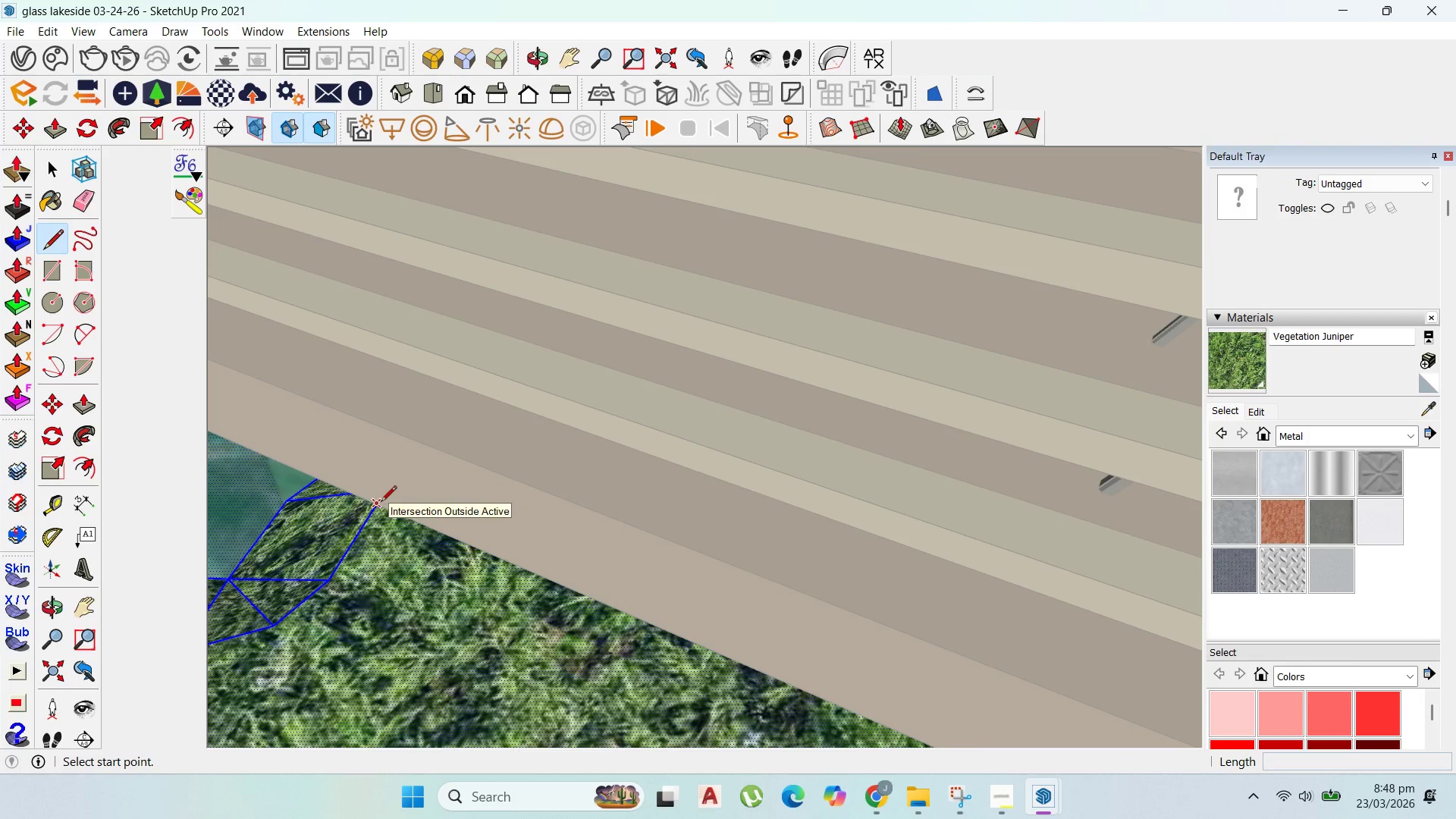 
left_click([381, 503])
 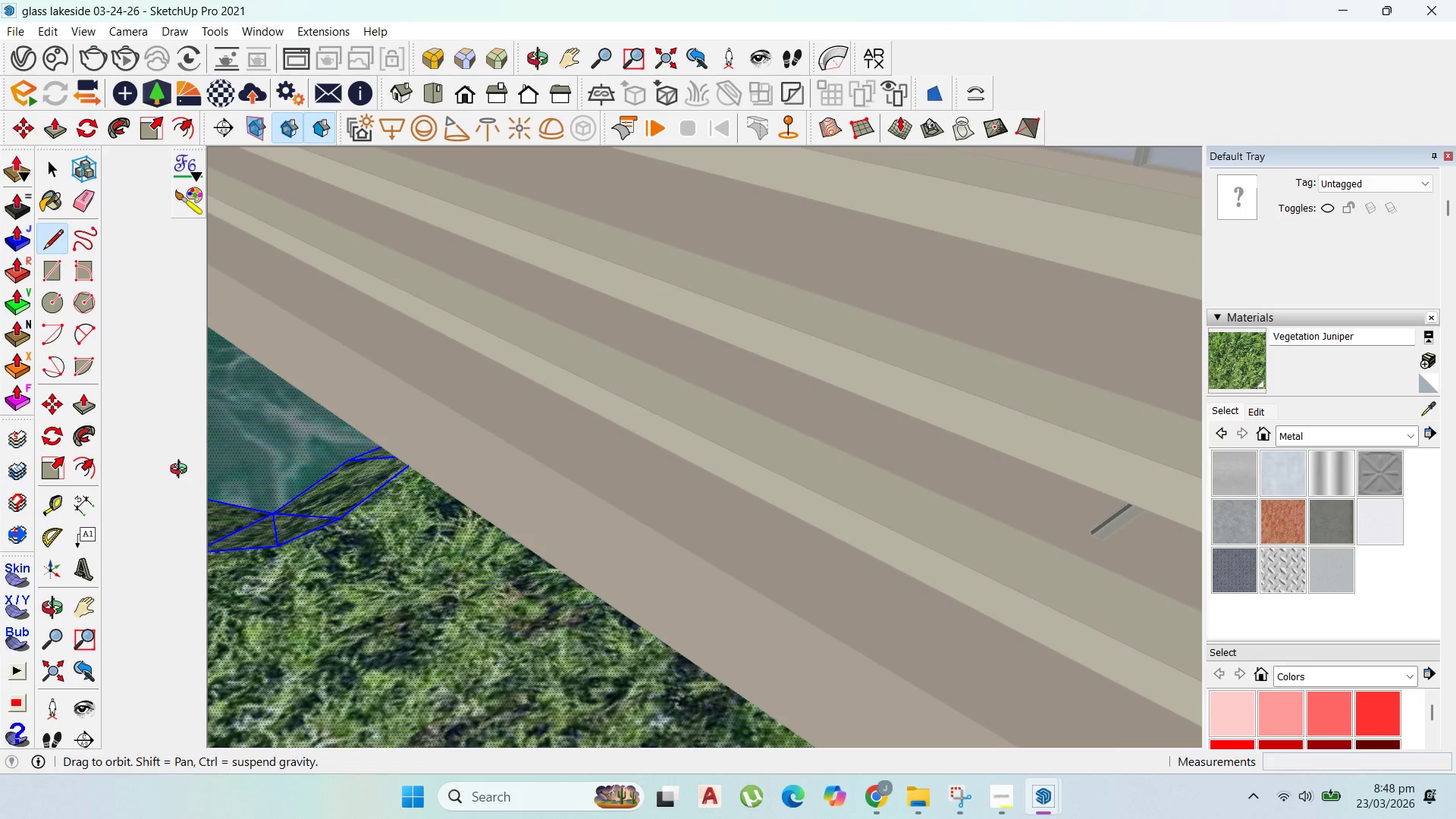 
scroll: coordinate [435, 421], scroll_direction: down, amount: 84.0
 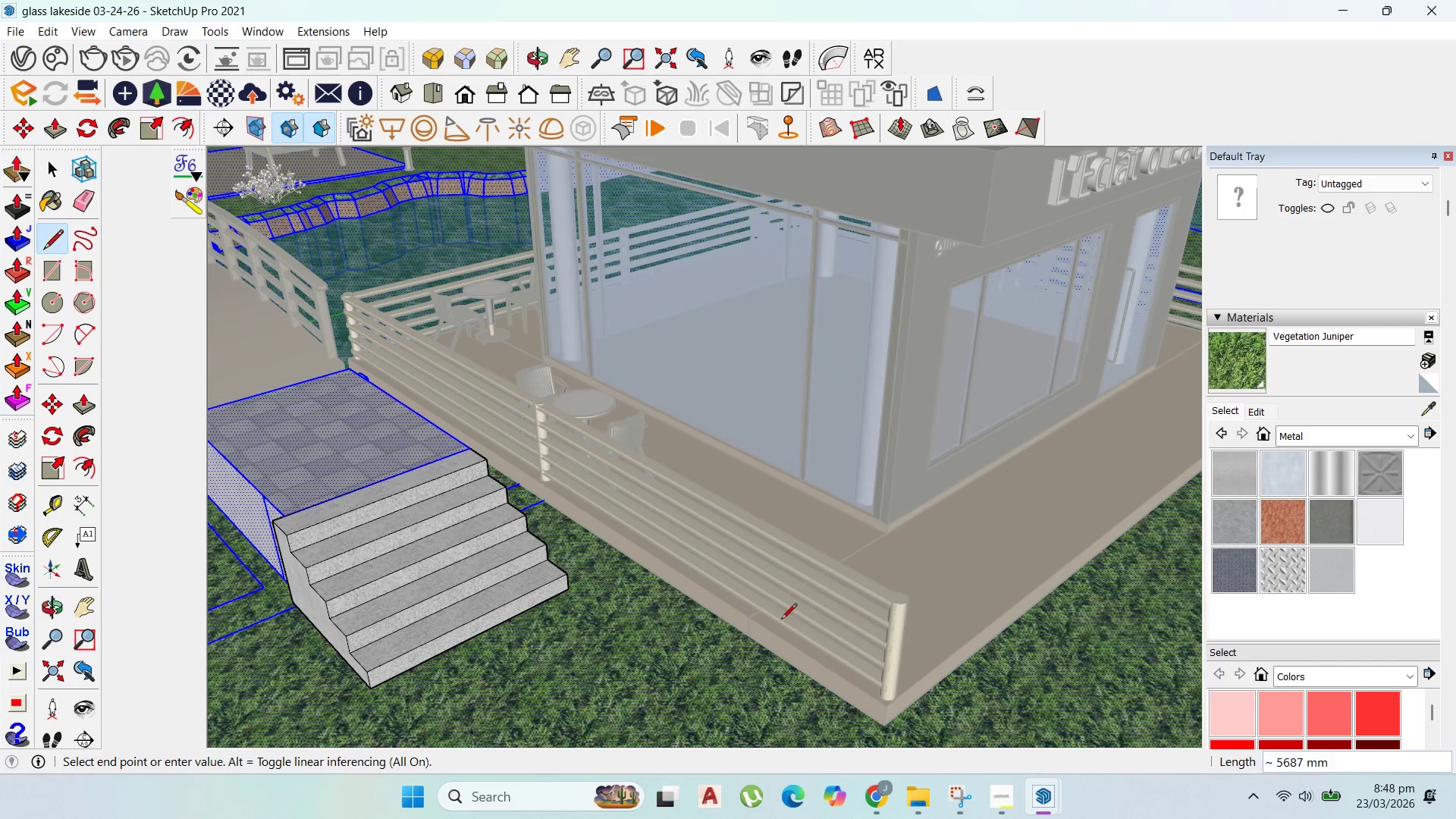 
scroll: coordinate [889, 723], scroll_direction: up, amount: 7.0
 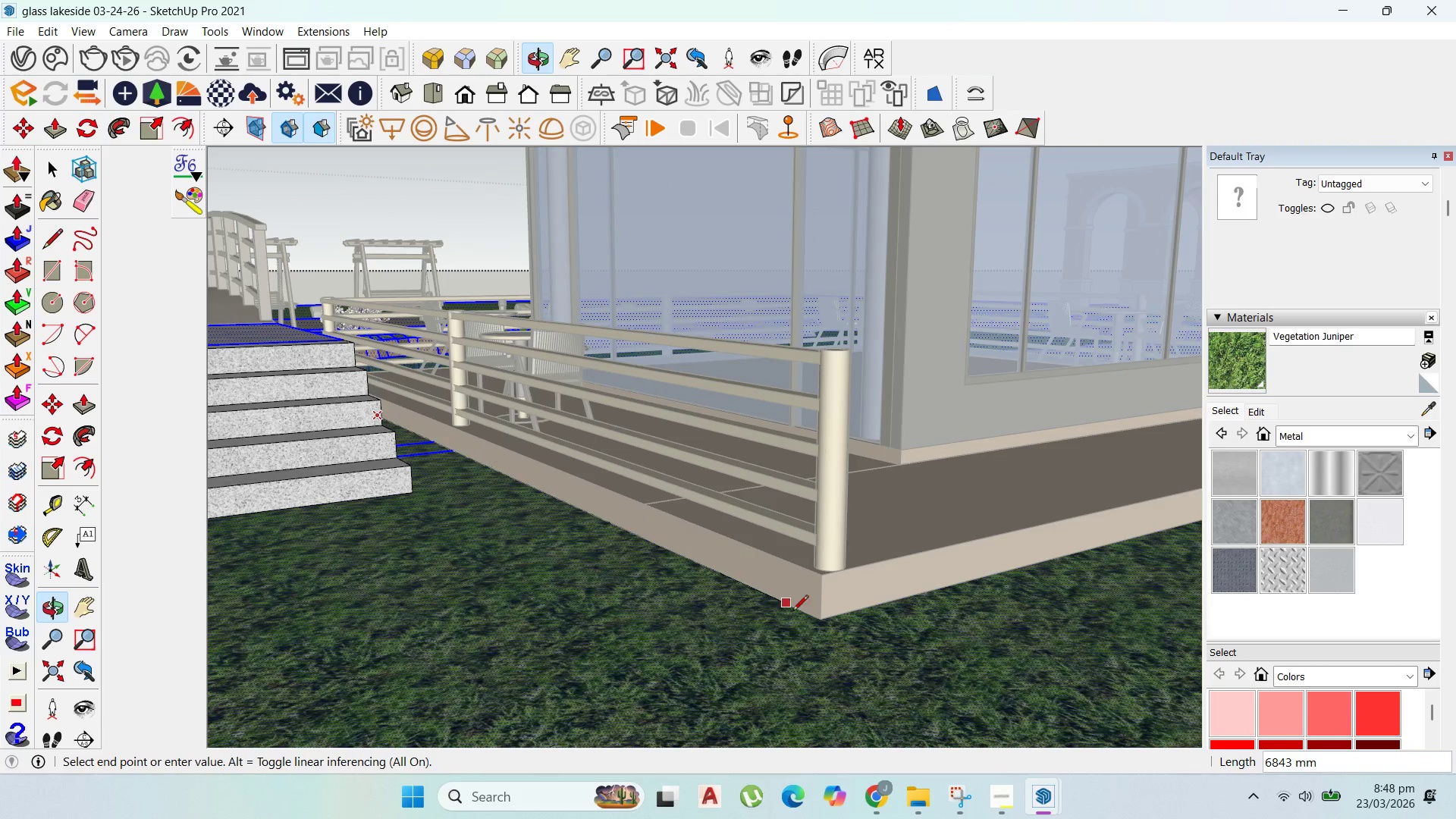 
left_click([821, 619])
 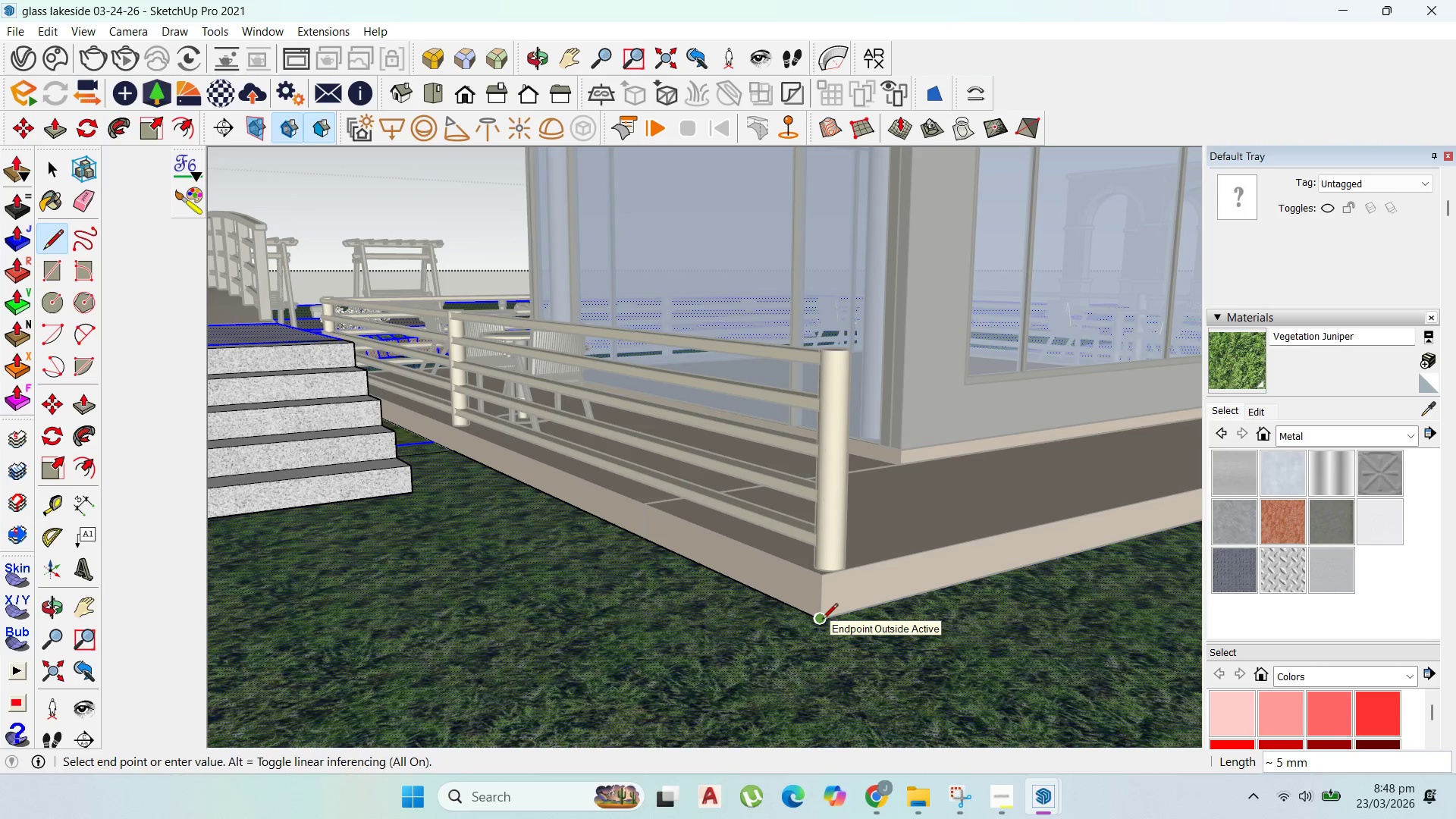 
left_click([822, 620])
 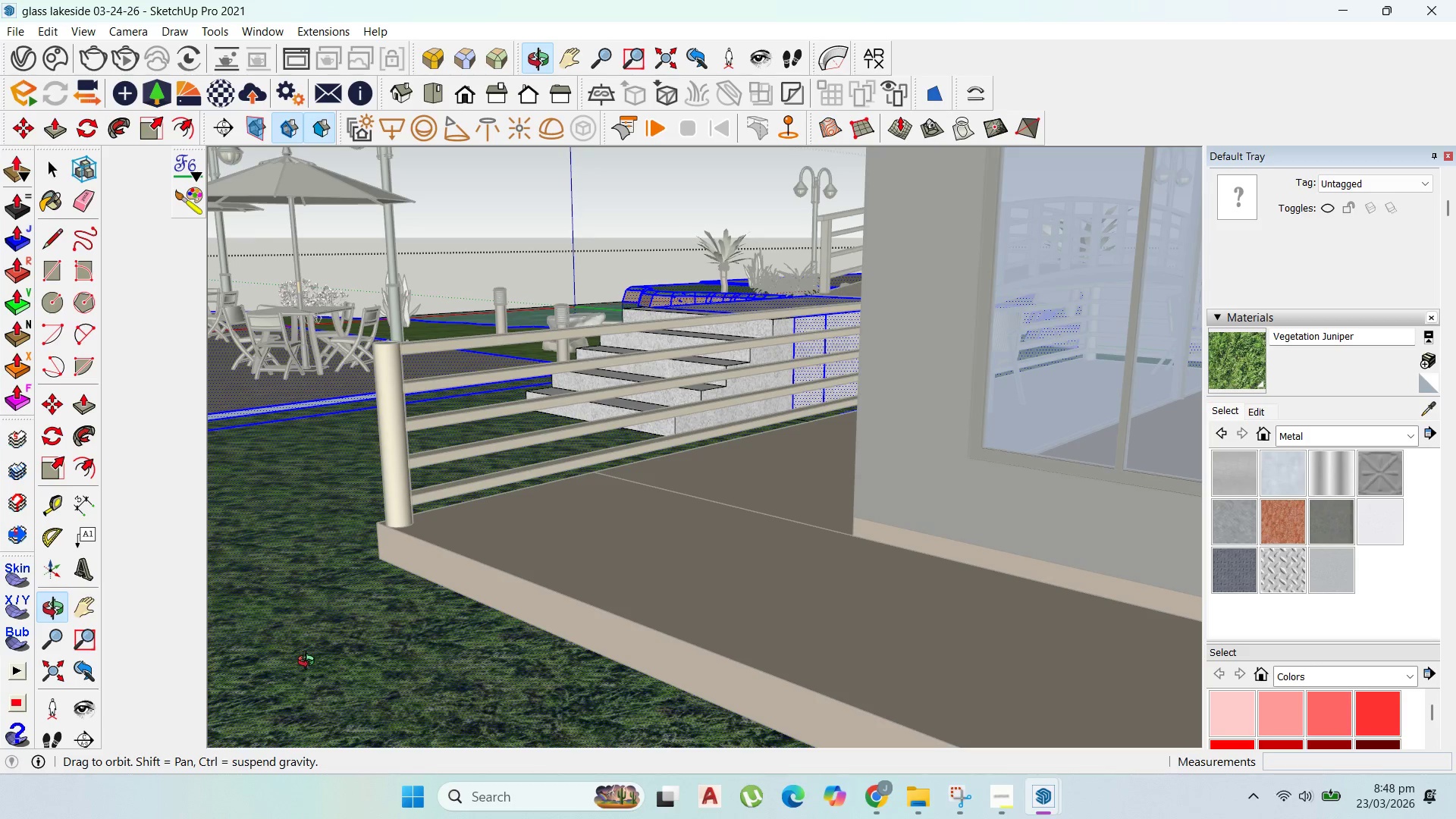 
scroll: coordinate [482, 508], scroll_direction: down, amount: 15.0
 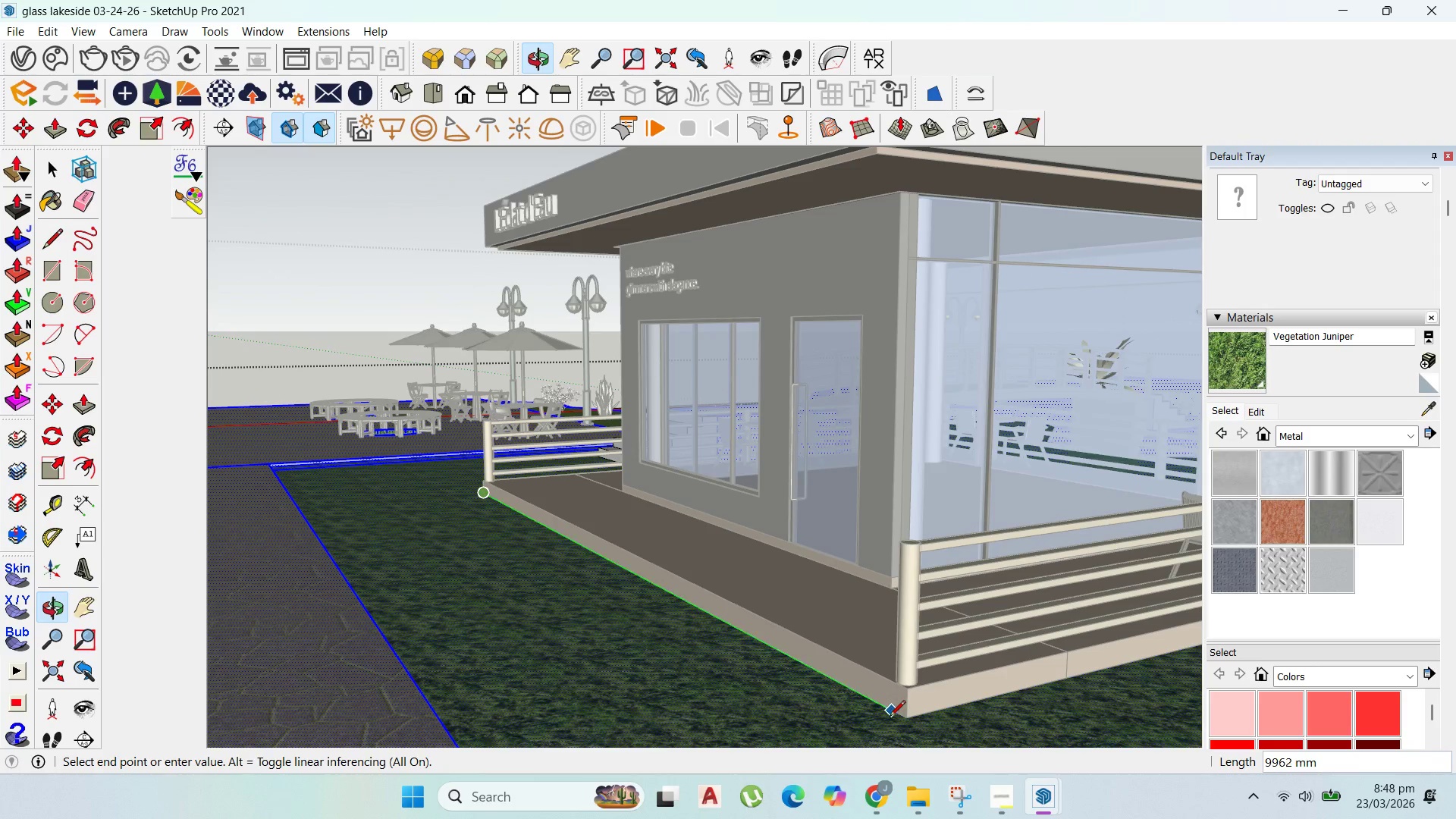 
left_click([903, 719])
 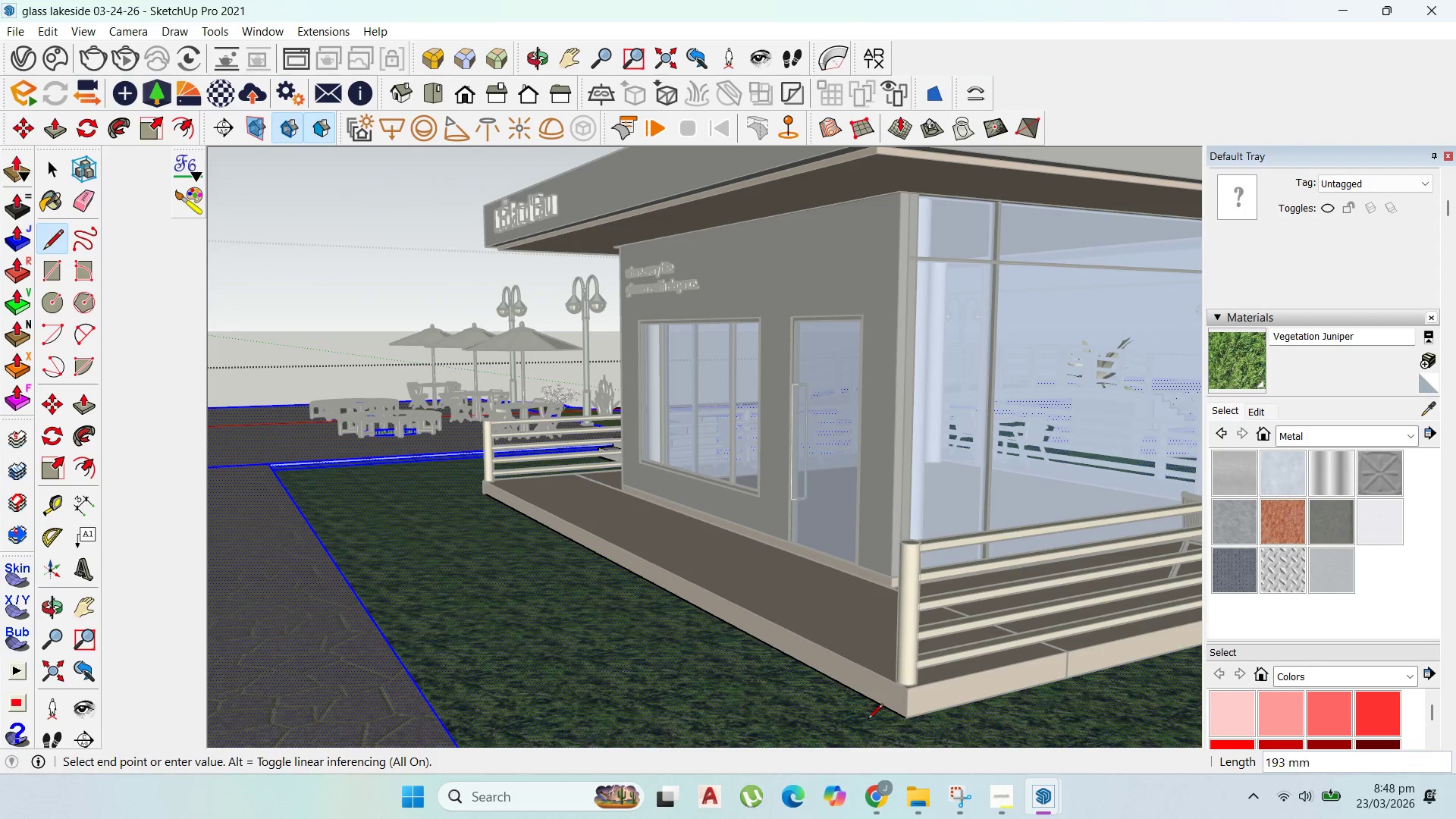 
scroll: coordinate [538, 631], scroll_direction: down, amount: 7.0
 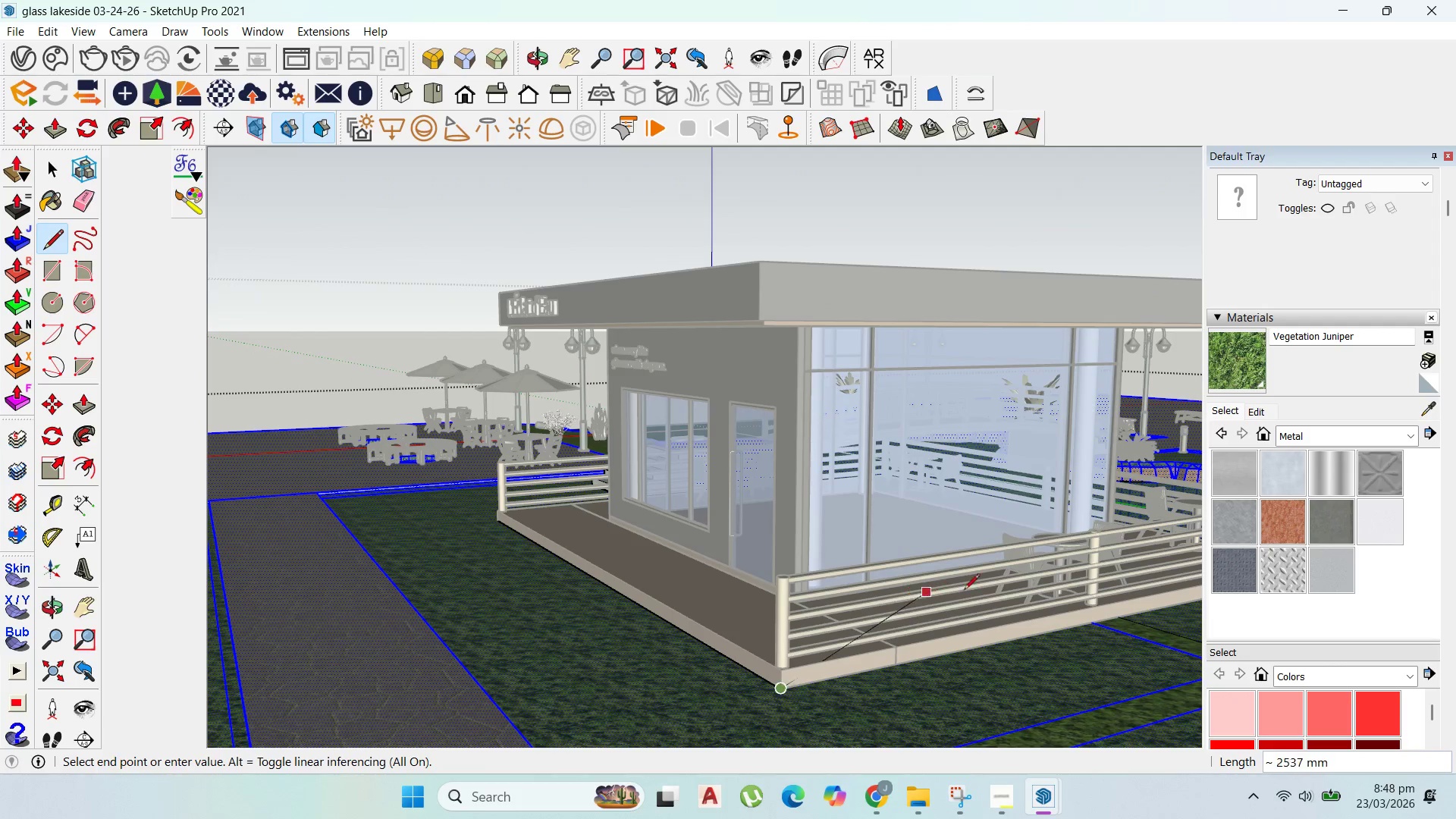 
scroll: coordinate [1017, 583], scroll_direction: up, amount: 1.0
 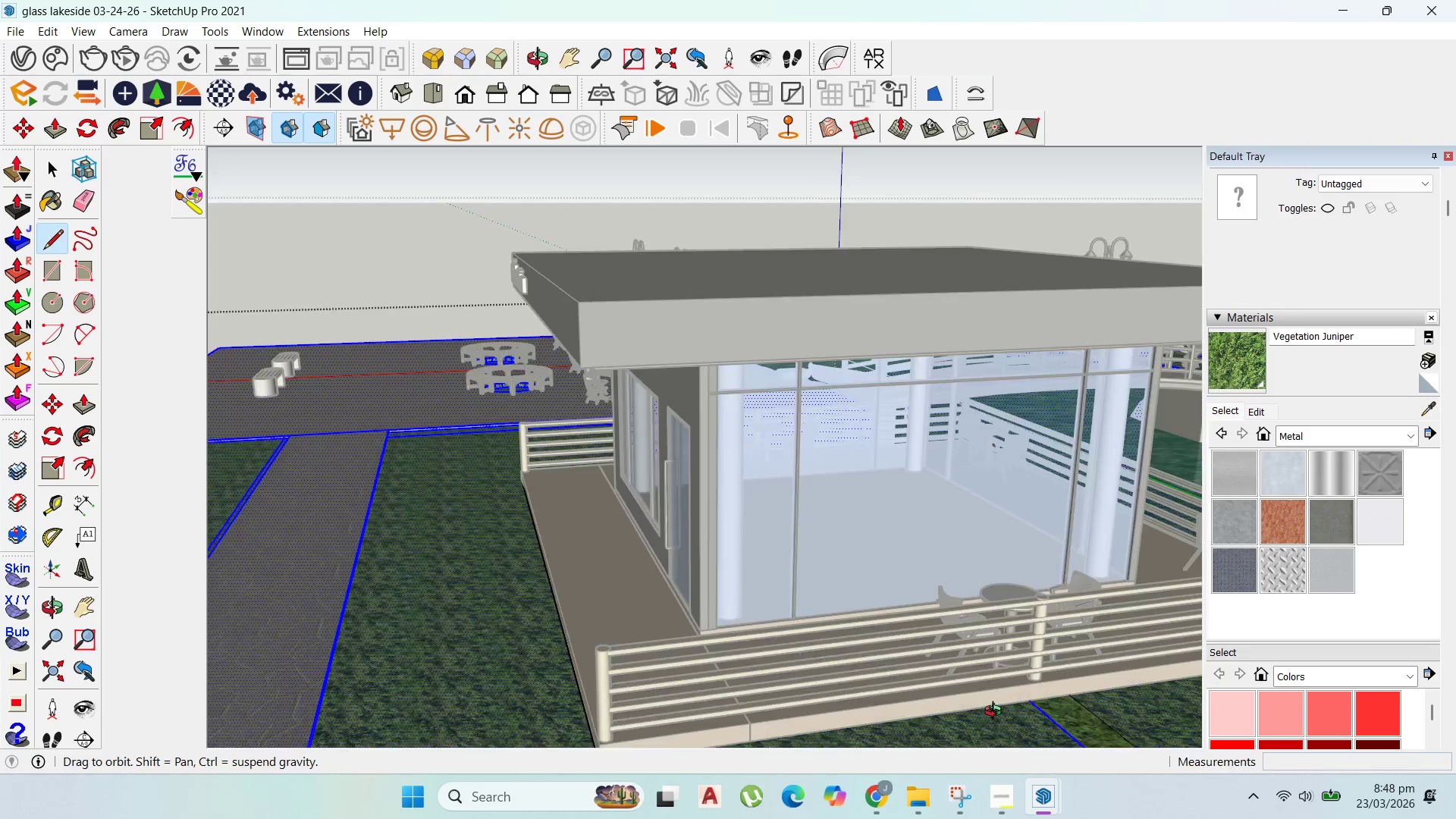 
scroll: coordinate [562, 573], scroll_direction: down, amount: 6.0
 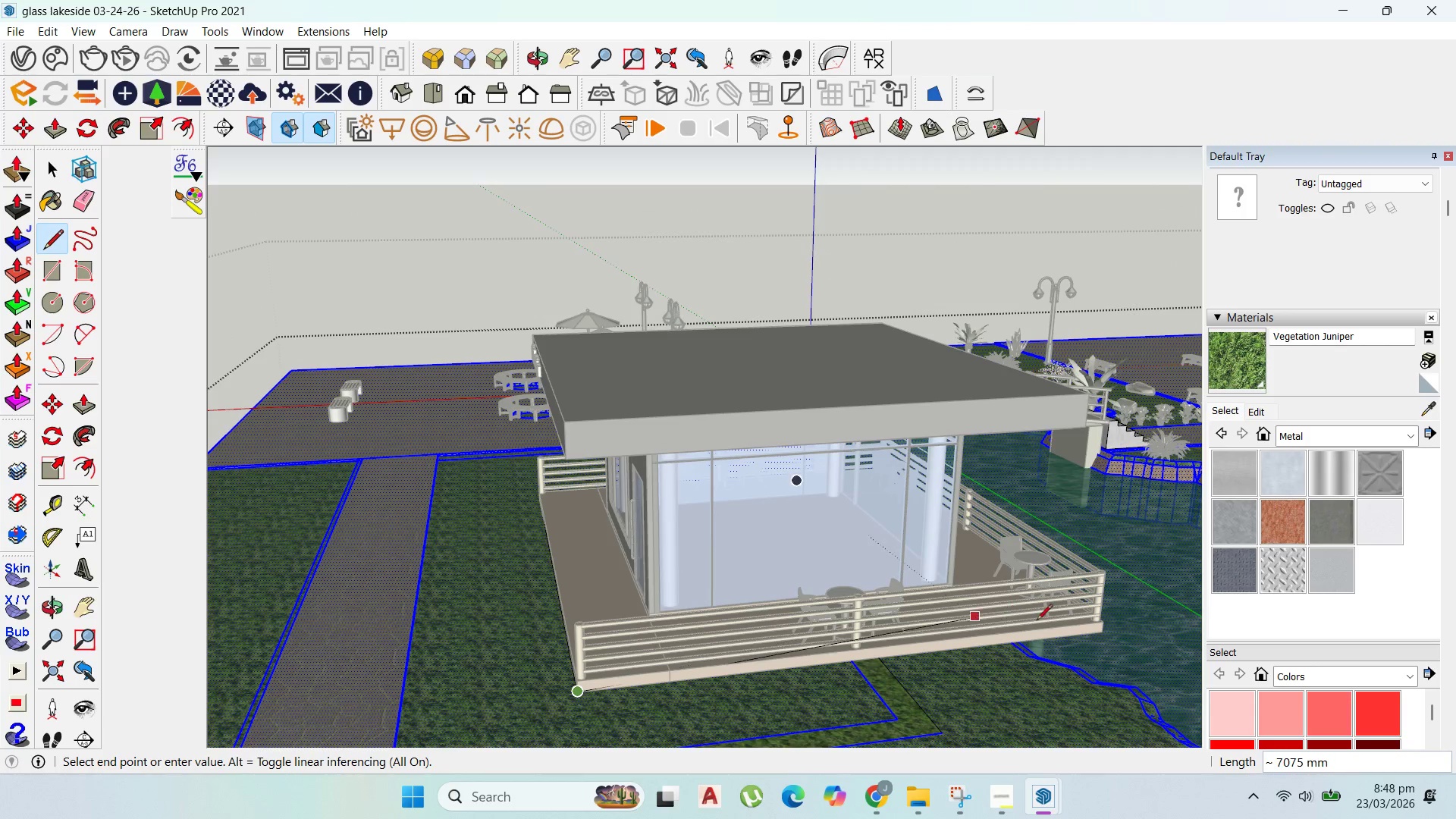 
scroll: coordinate [972, 652], scroll_direction: up, amount: 18.0
 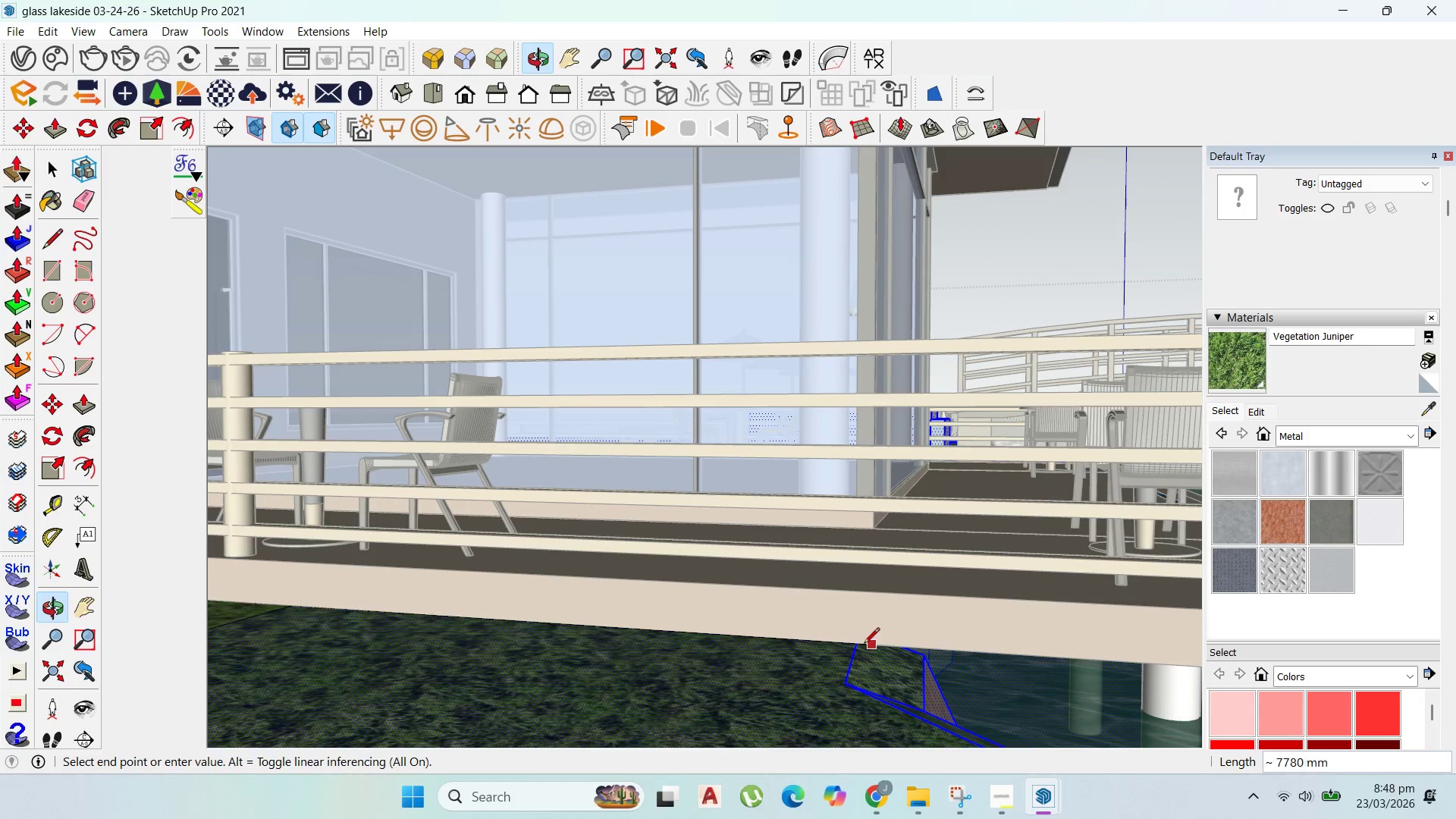 
left_click([858, 645])
 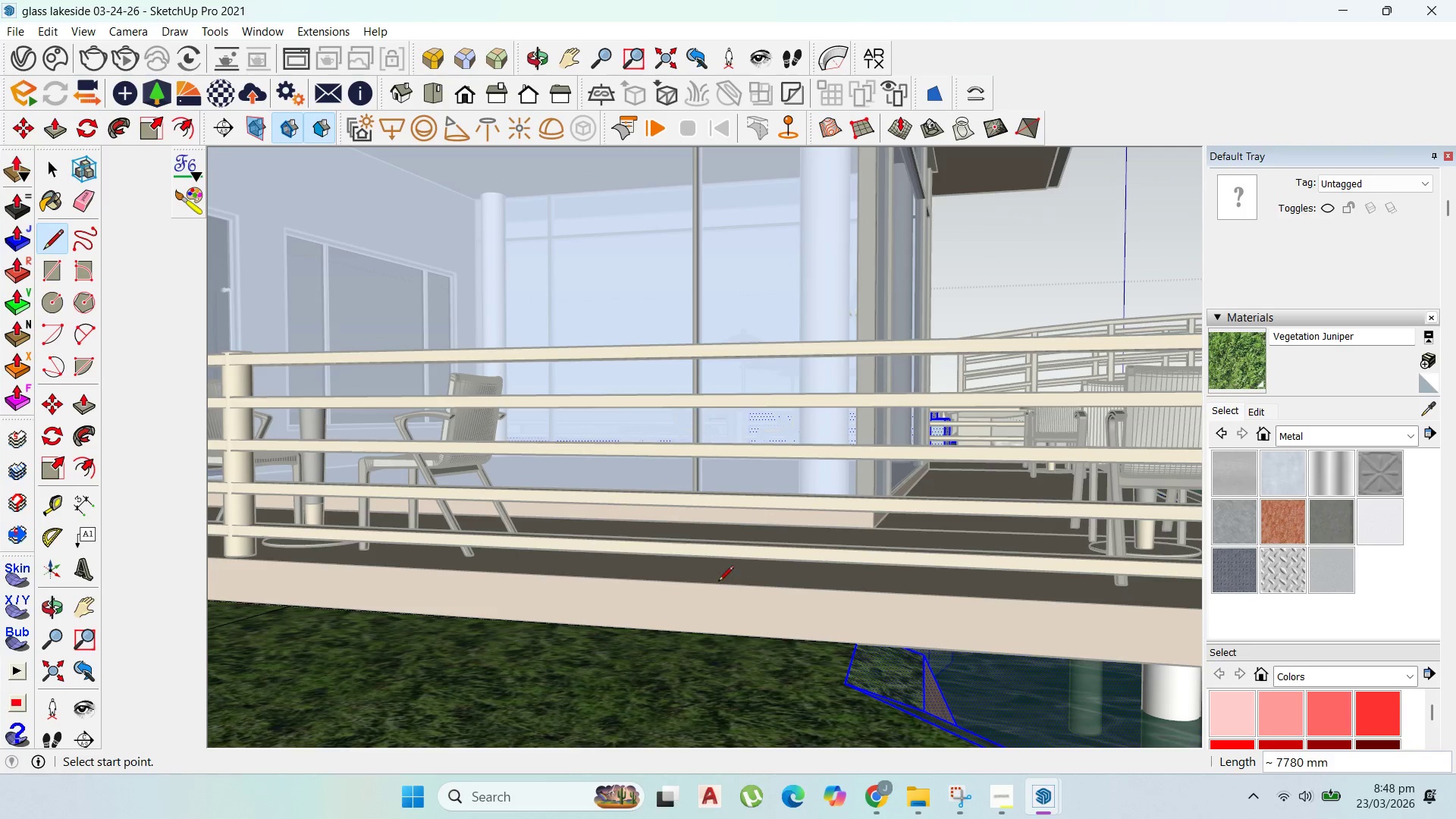 
scroll: coordinate [766, 613], scroll_direction: up, amount: 2.0
 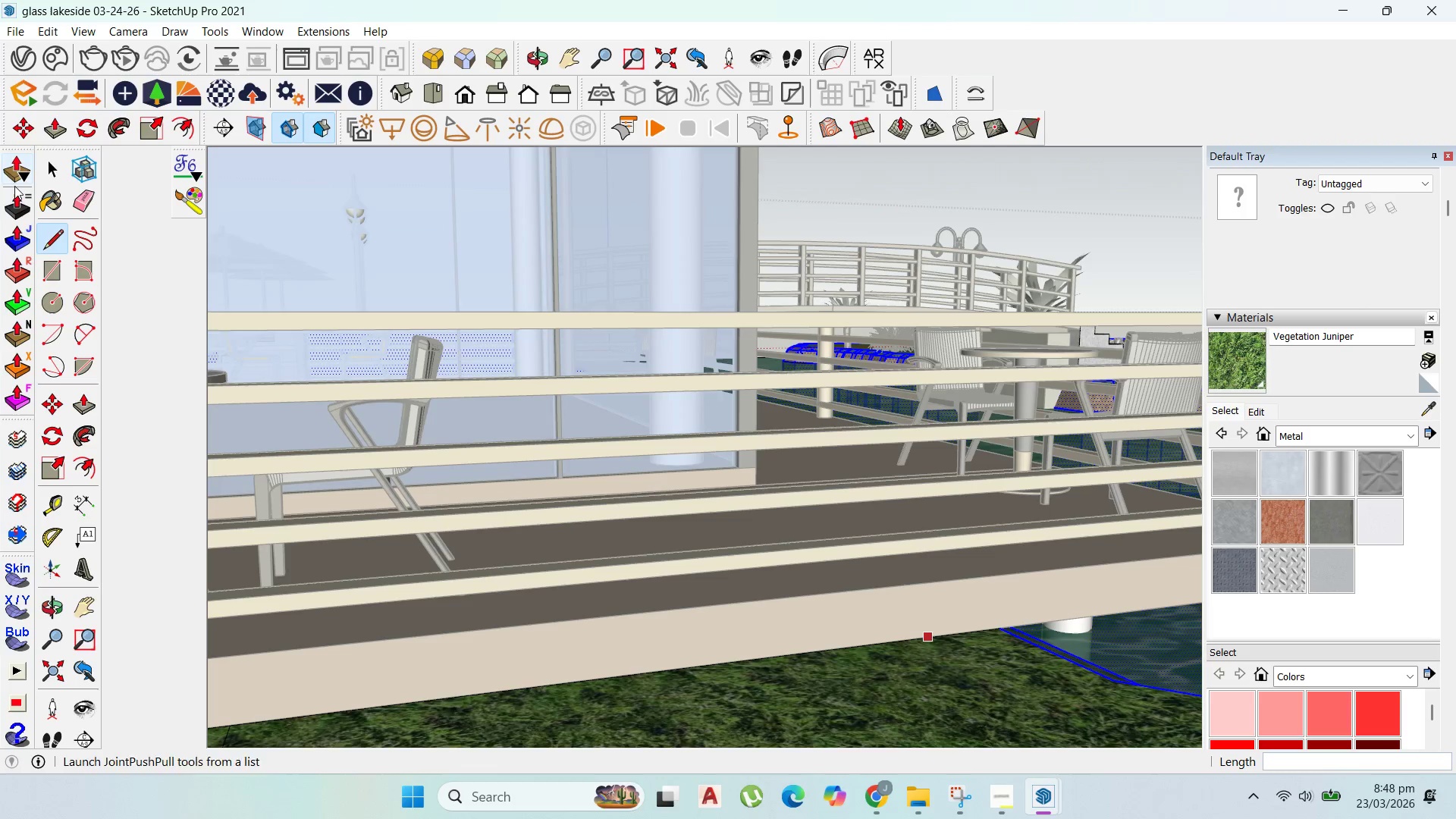 
left_click([48, 174])
 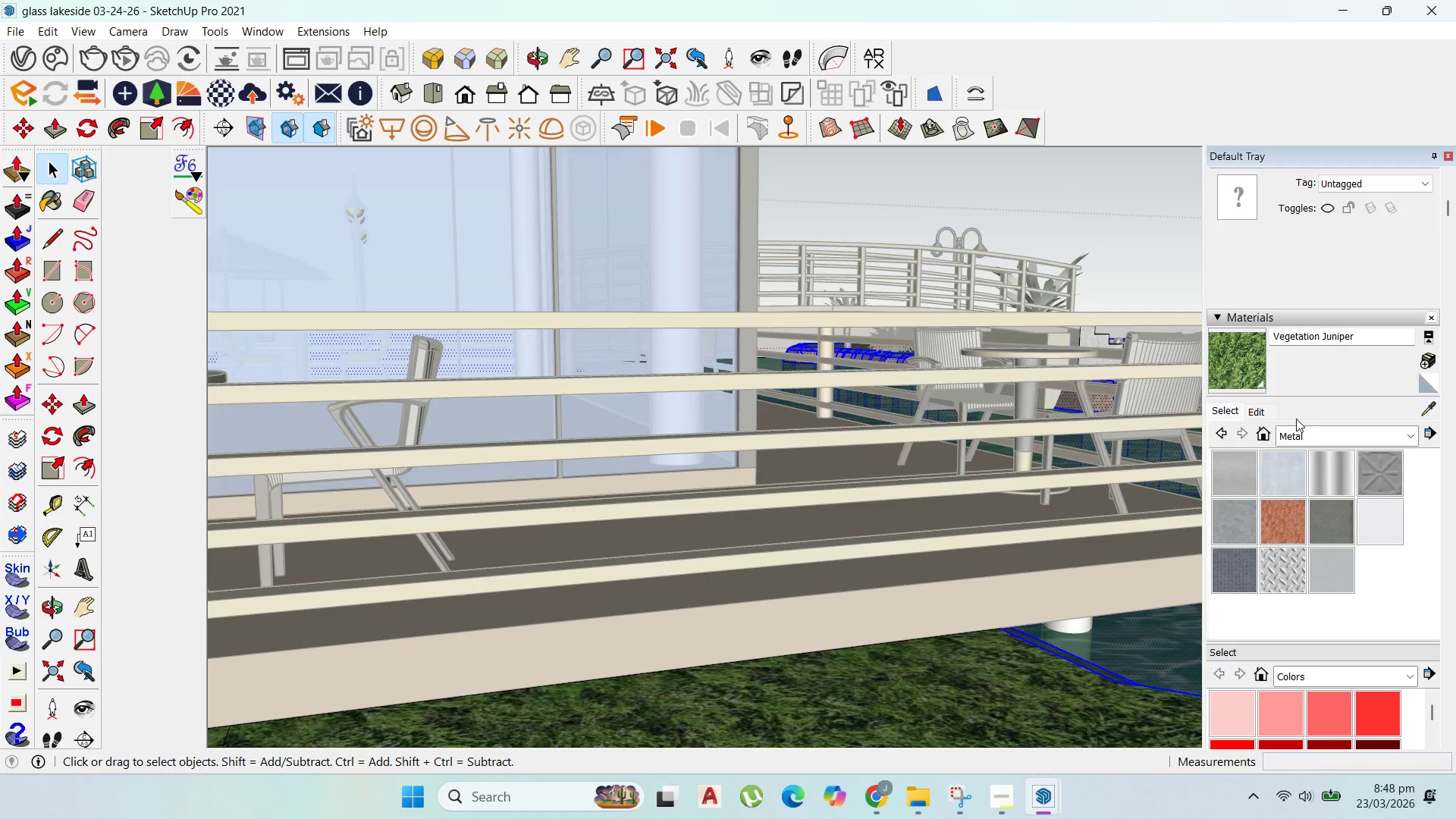 
scroll: coordinate [998, 508], scroll_direction: down, amount: 13.0
 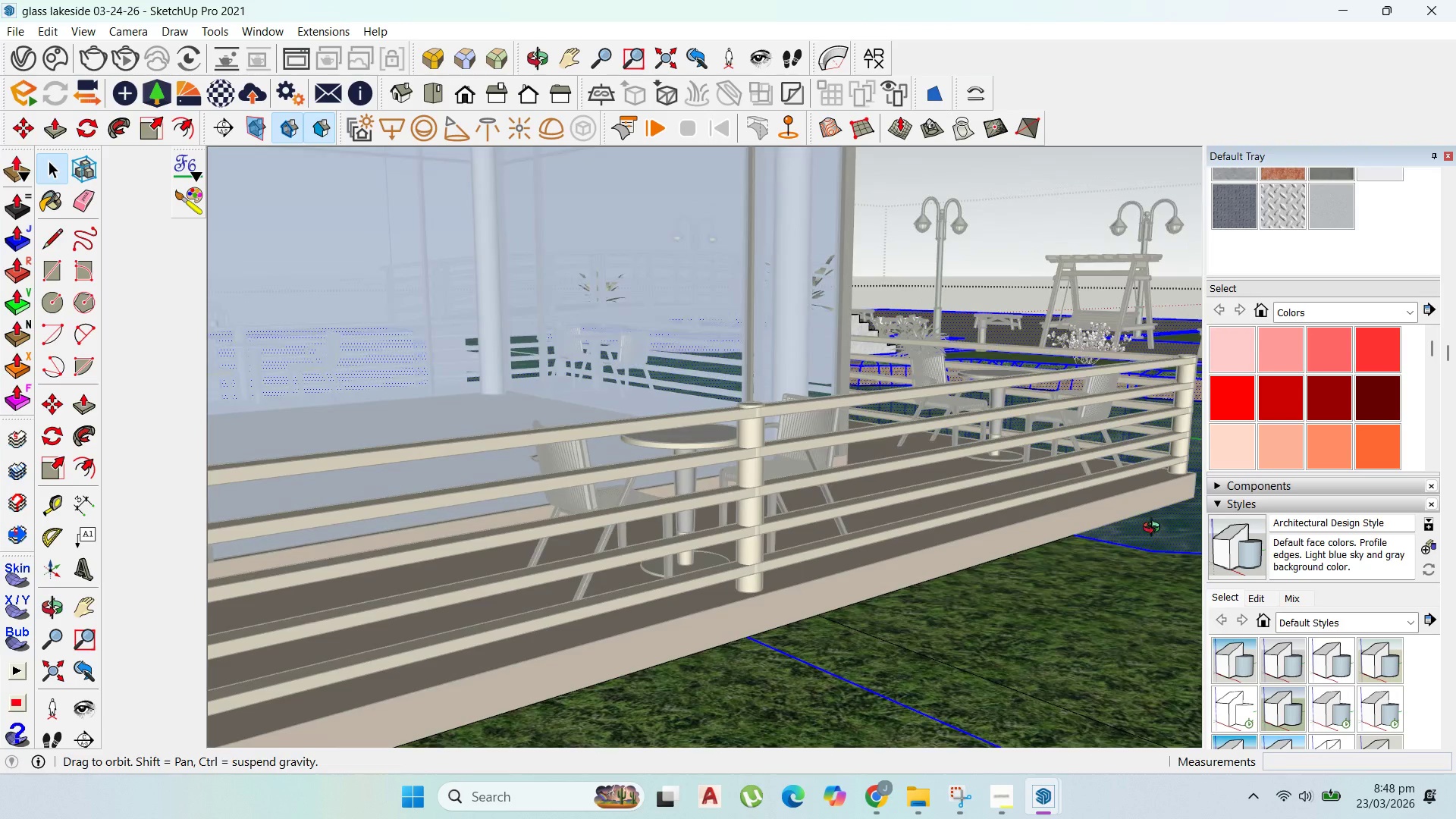 
scroll: coordinate [881, 551], scroll_direction: up, amount: 11.0
 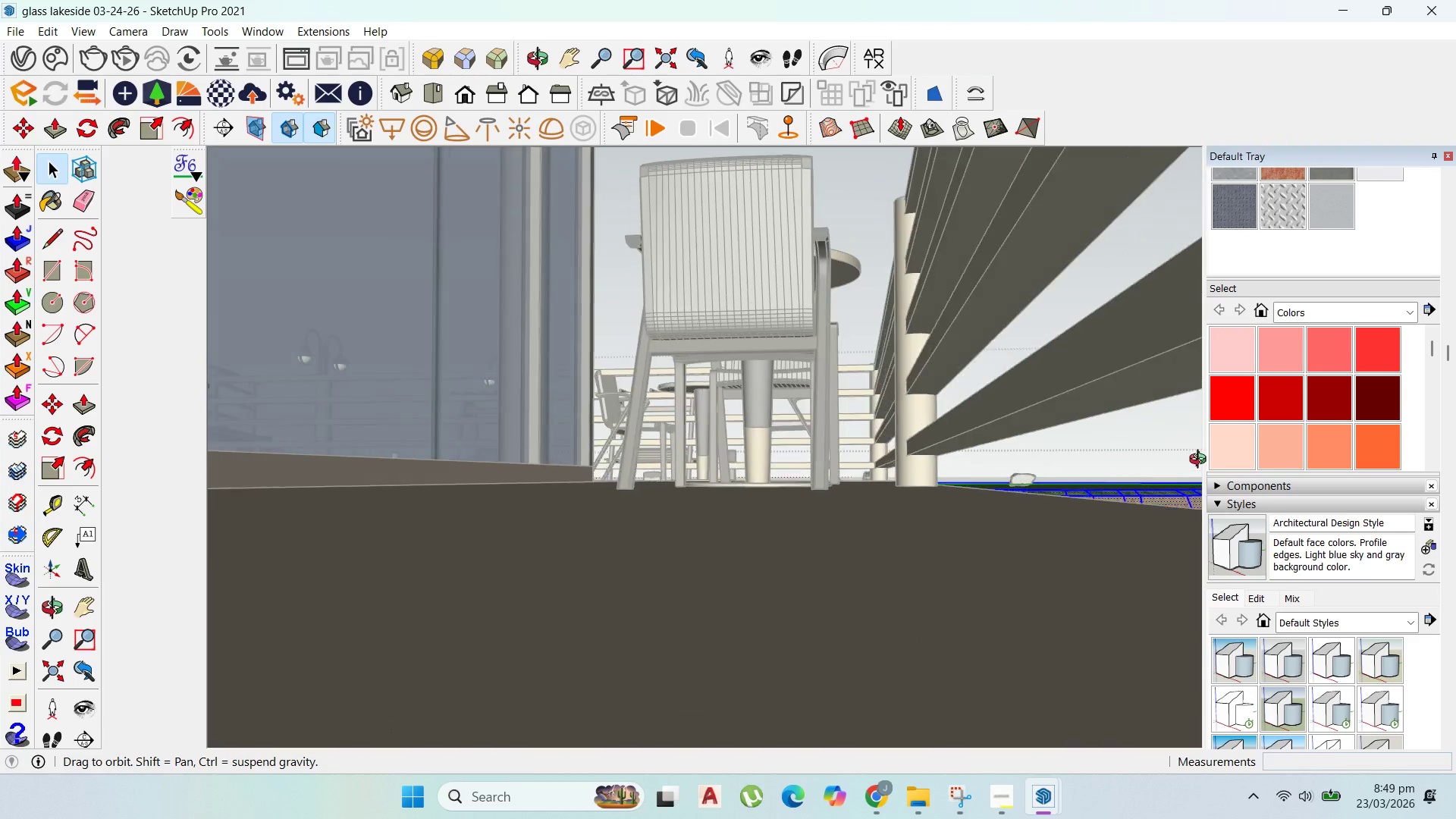 
left_click([916, 610])
 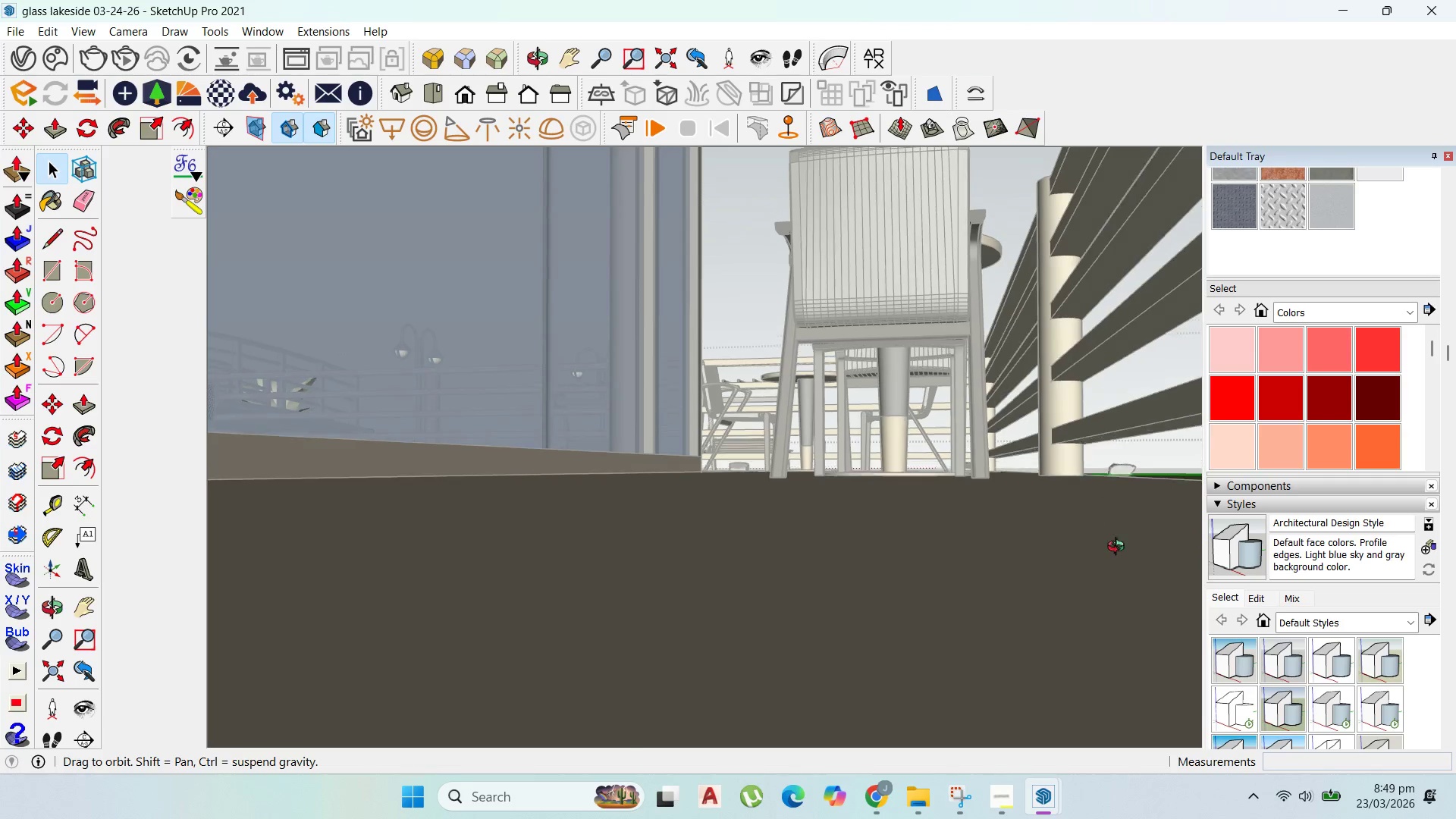 
scroll: coordinate [1201, 461], scroll_direction: up, amount: 1.0
 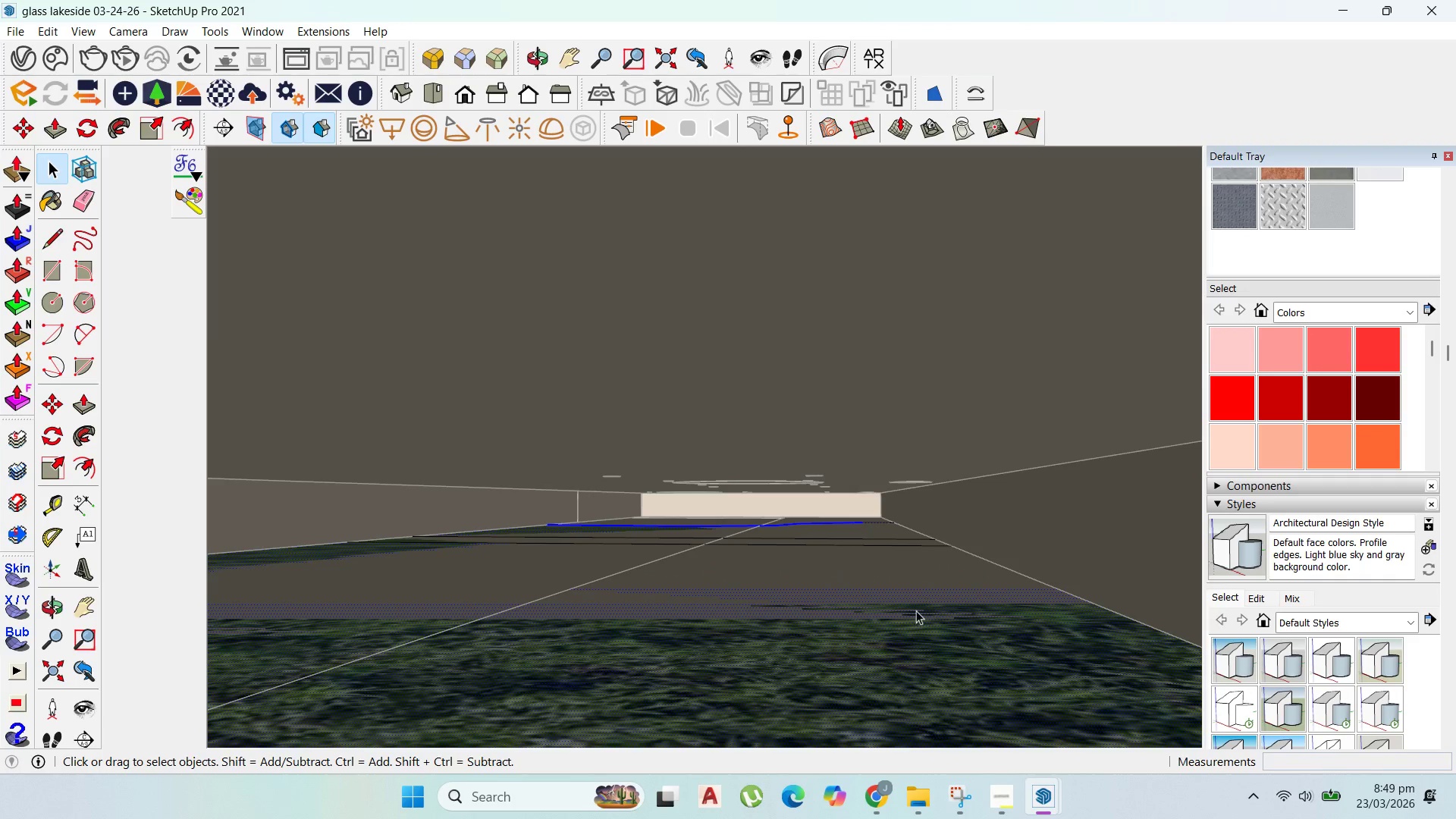 
wait(6.87)
 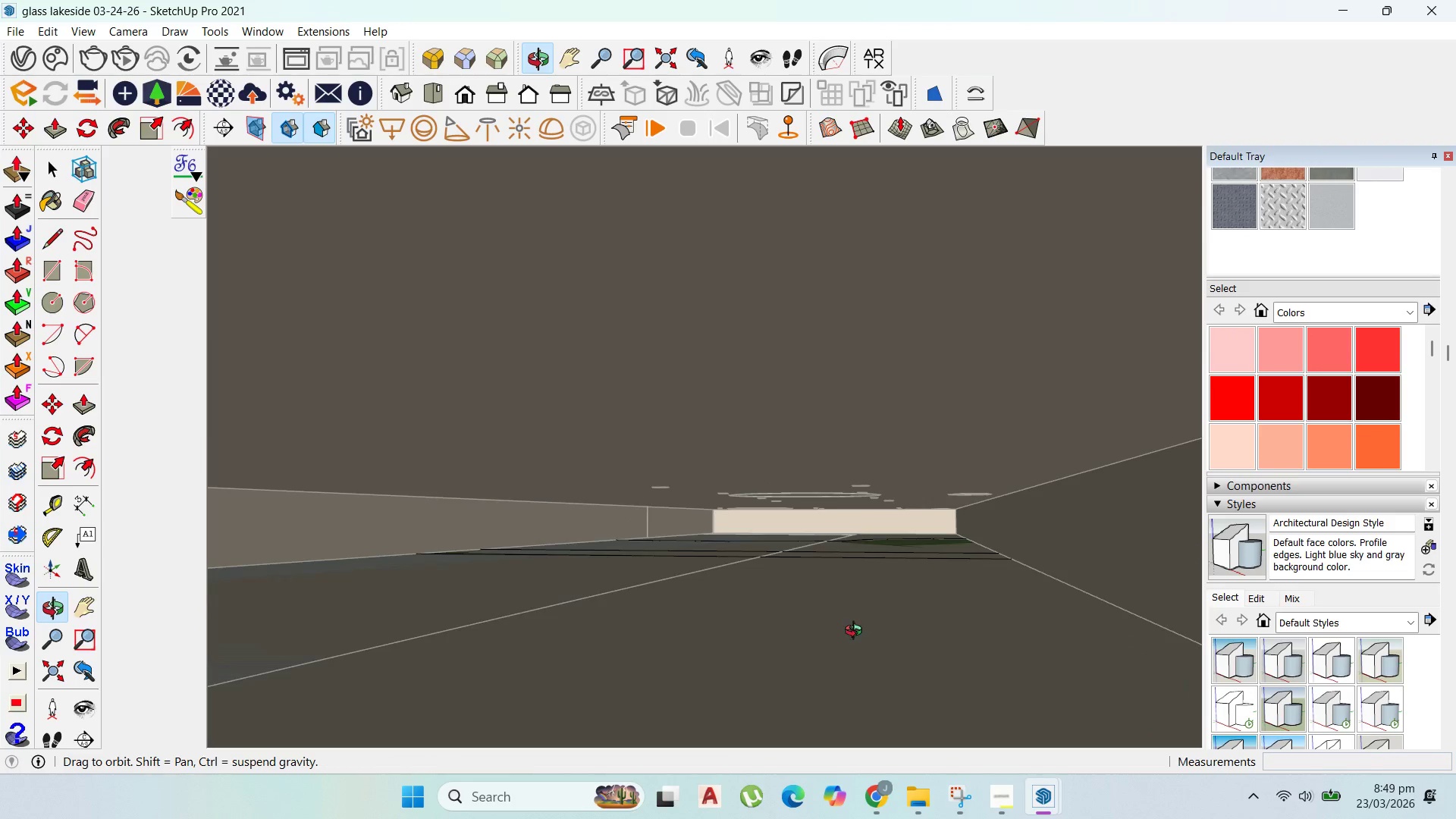 
key(Delete)
 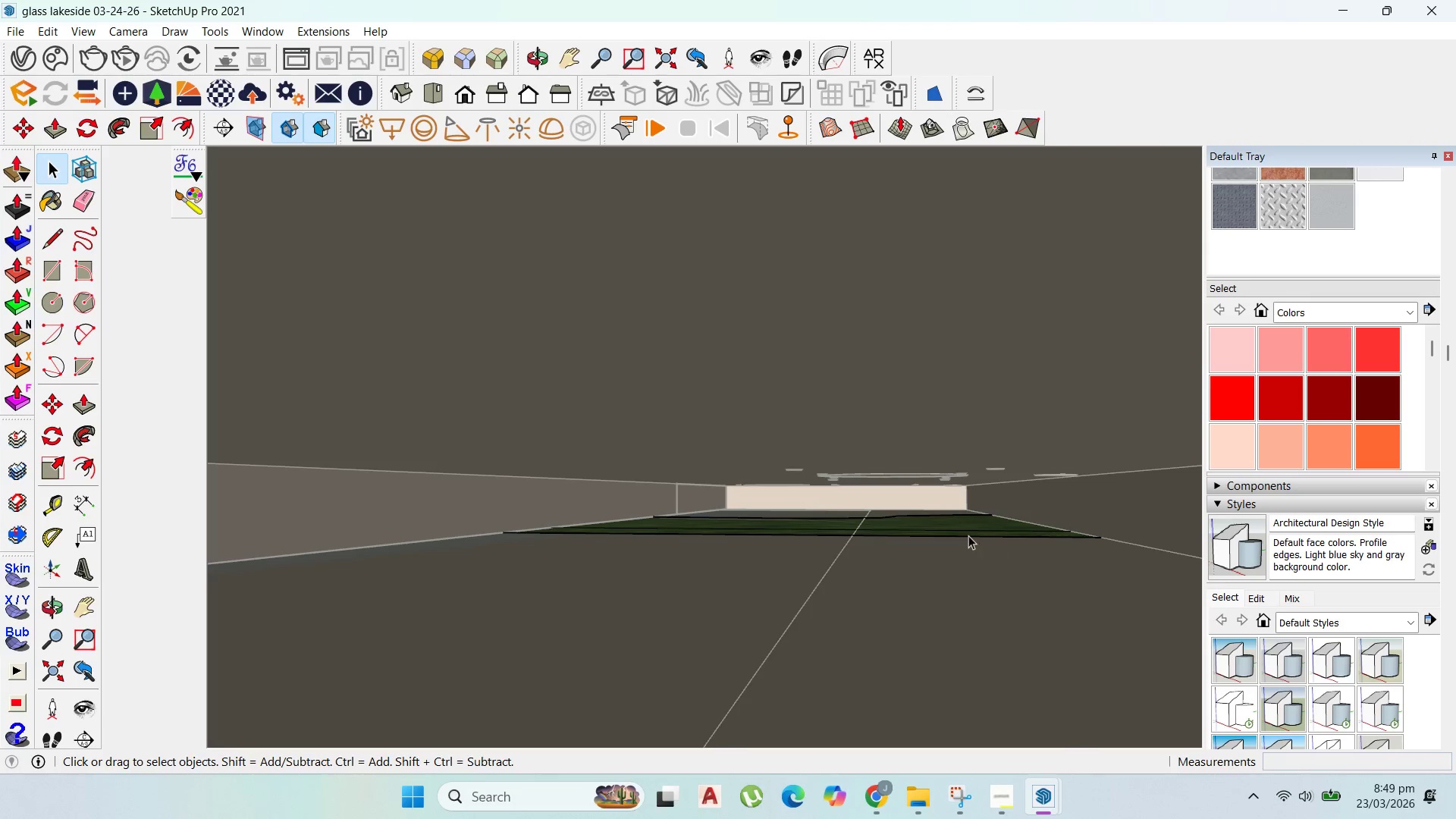 
scroll: coordinate [962, 526], scroll_direction: up, amount: 5.0
 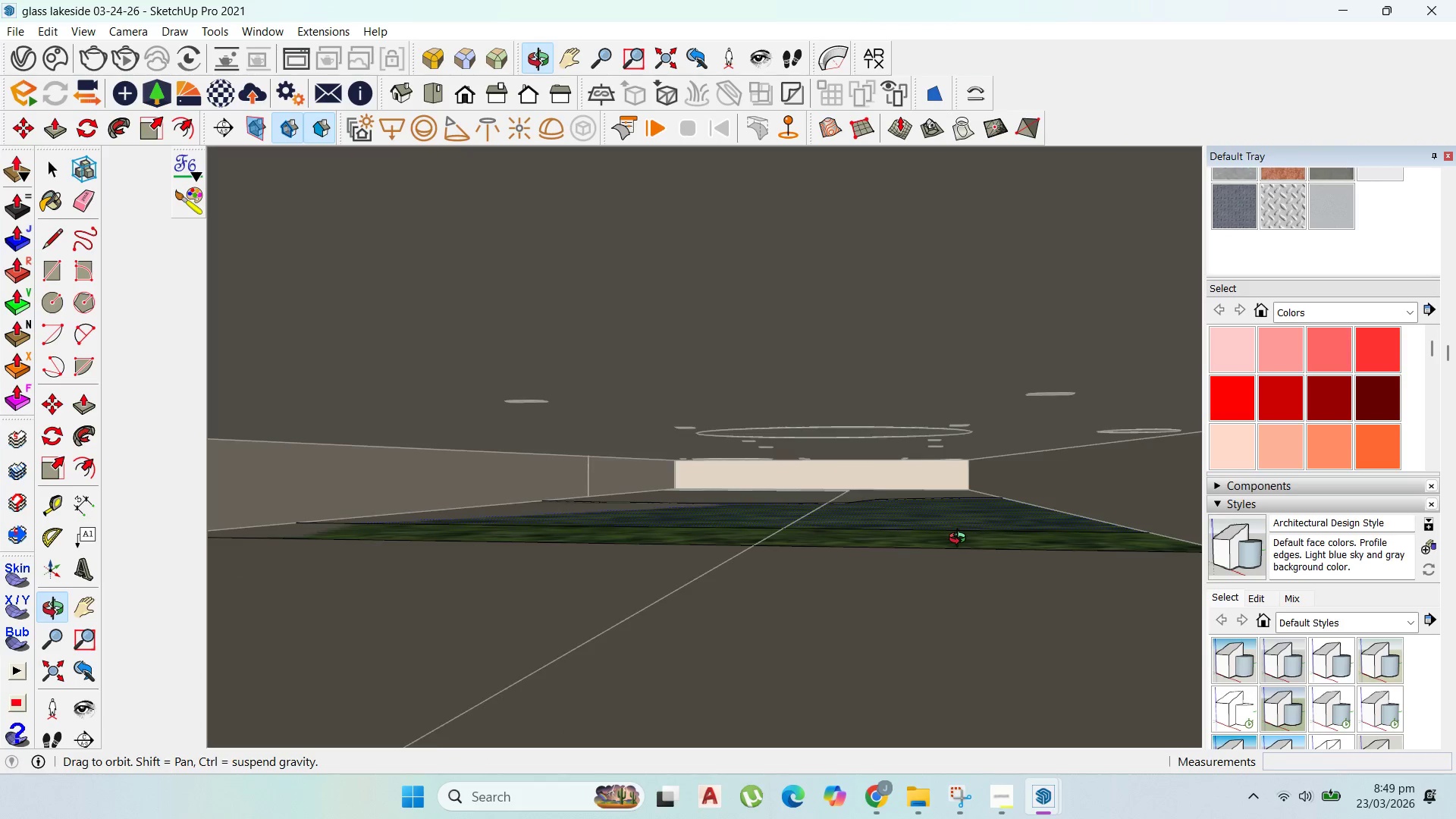 
key(Delete)
 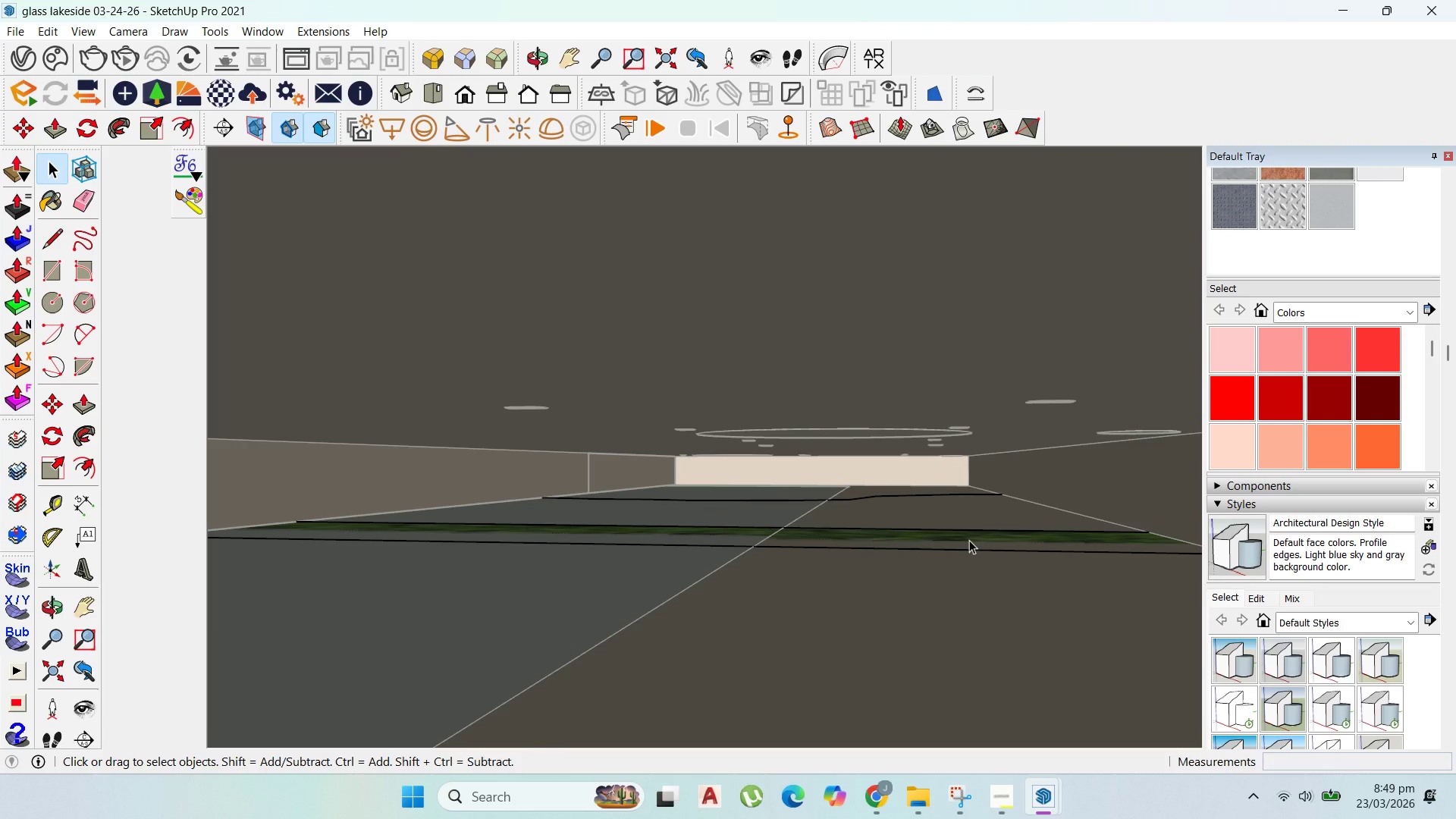 
left_click([969, 540])
 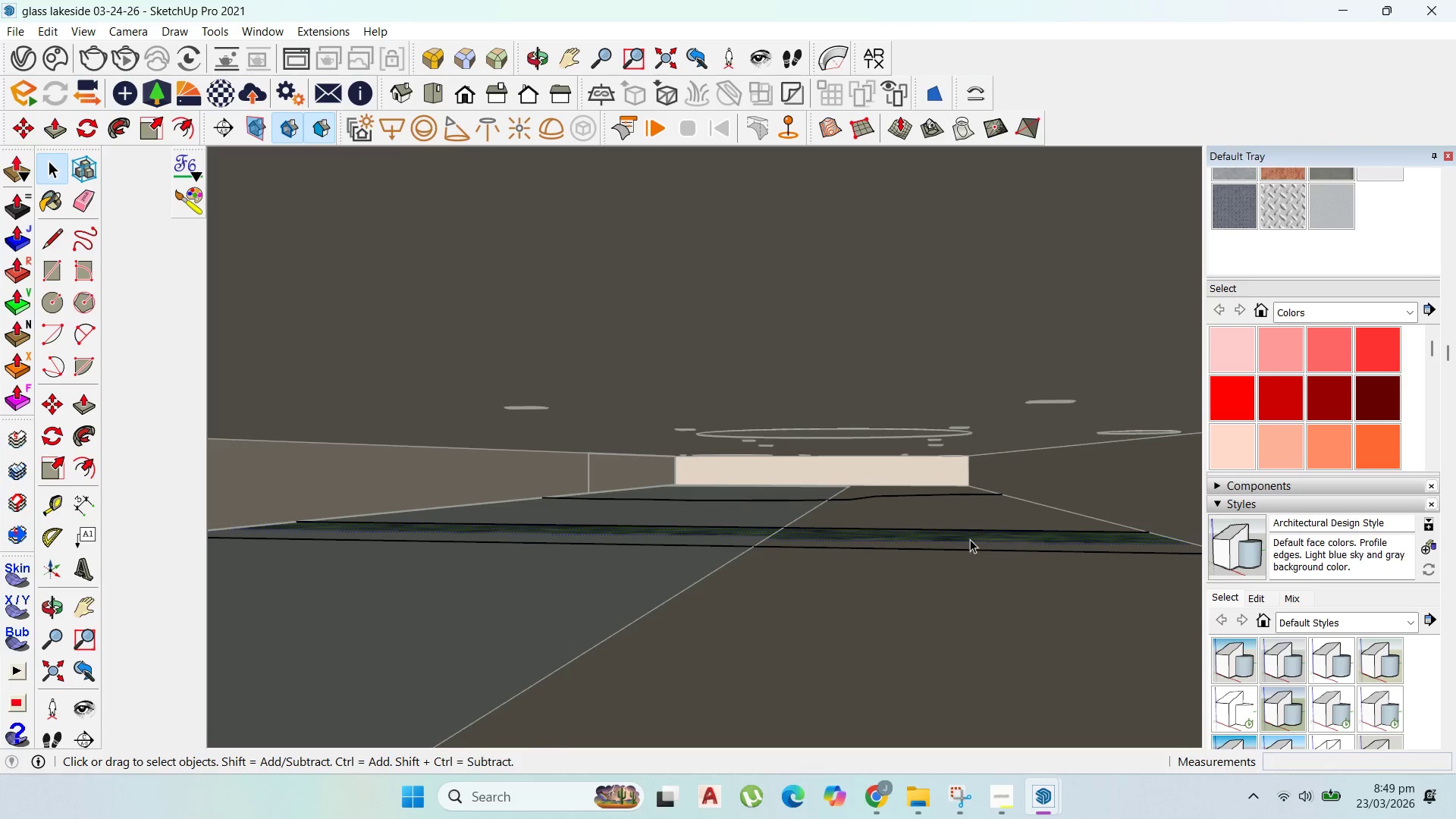 
key(Delete)
 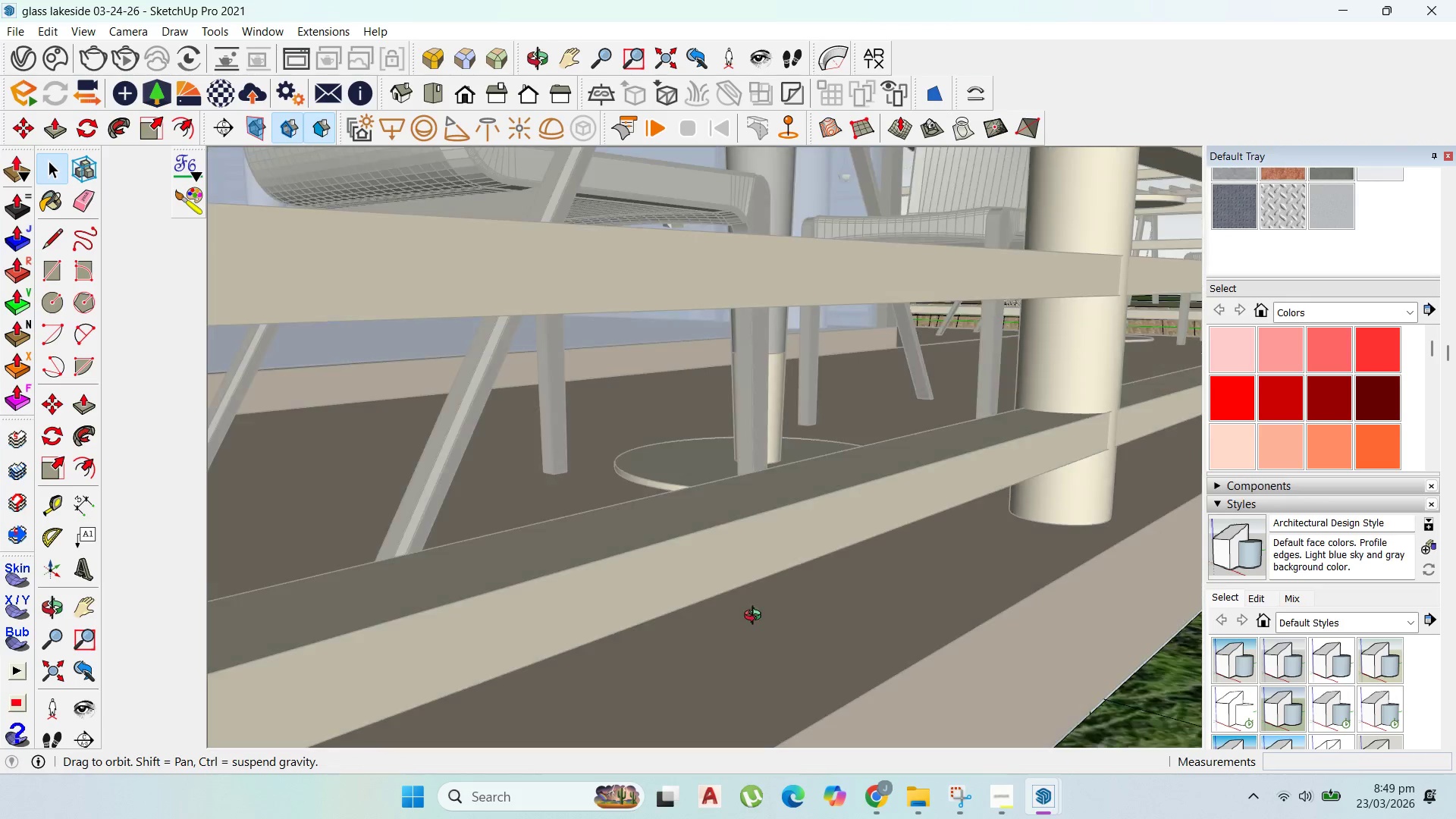 
scroll: coordinate [929, 480], scroll_direction: down, amount: 40.0
 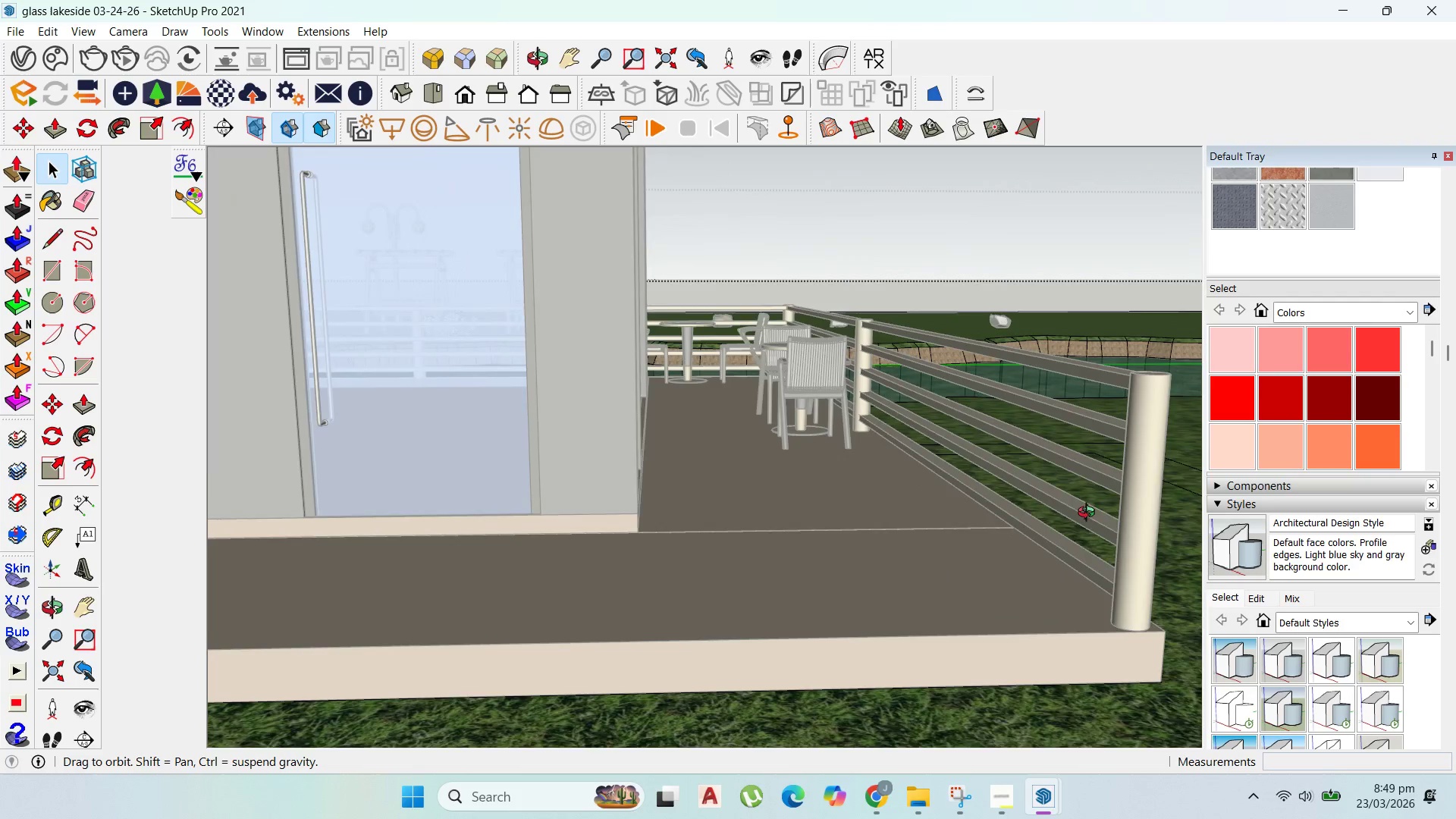 
scroll: coordinate [432, 662], scroll_direction: up, amount: 8.0
 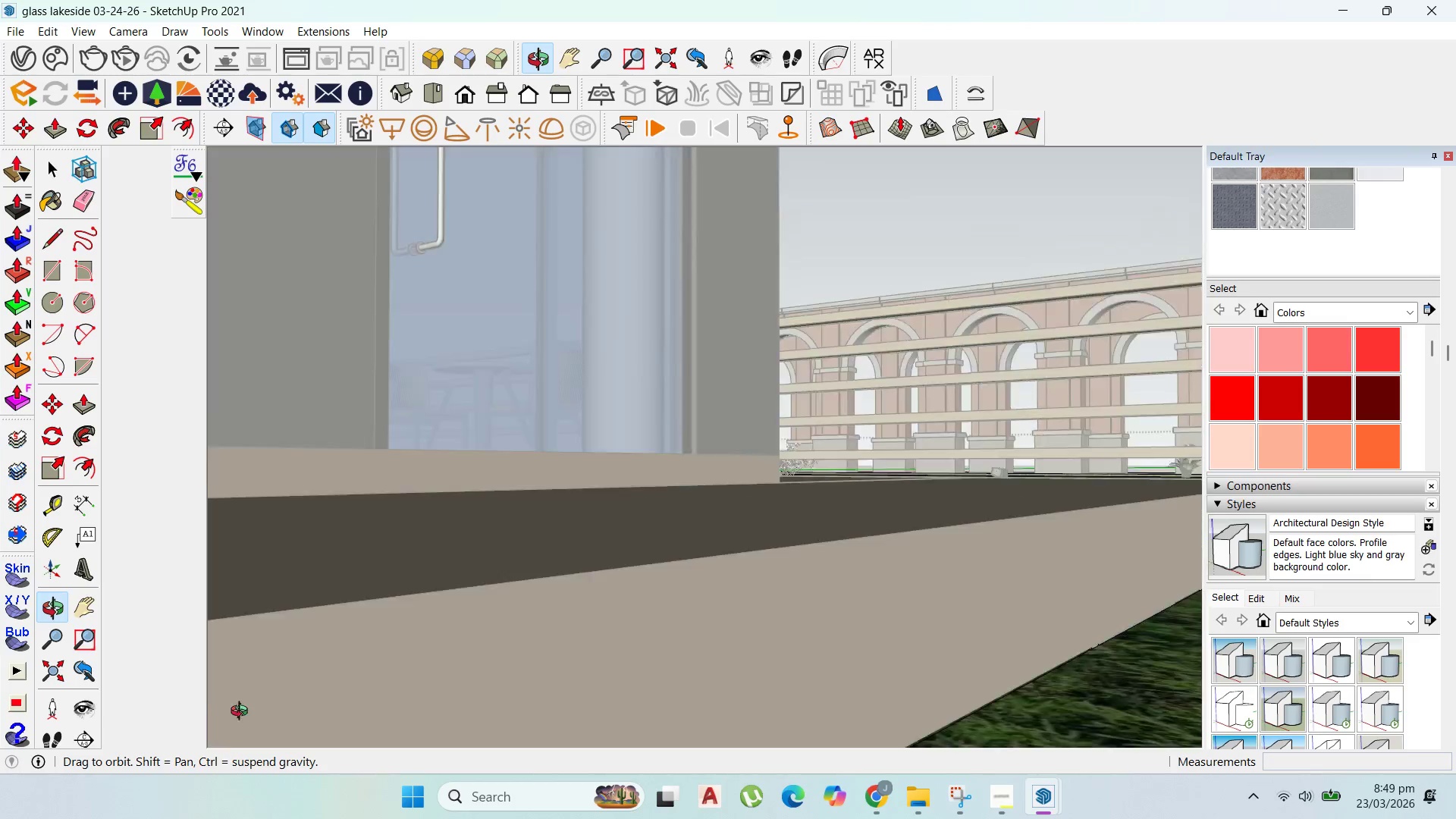 
scroll: coordinate [395, 380], scroll_direction: down, amount: 71.0
 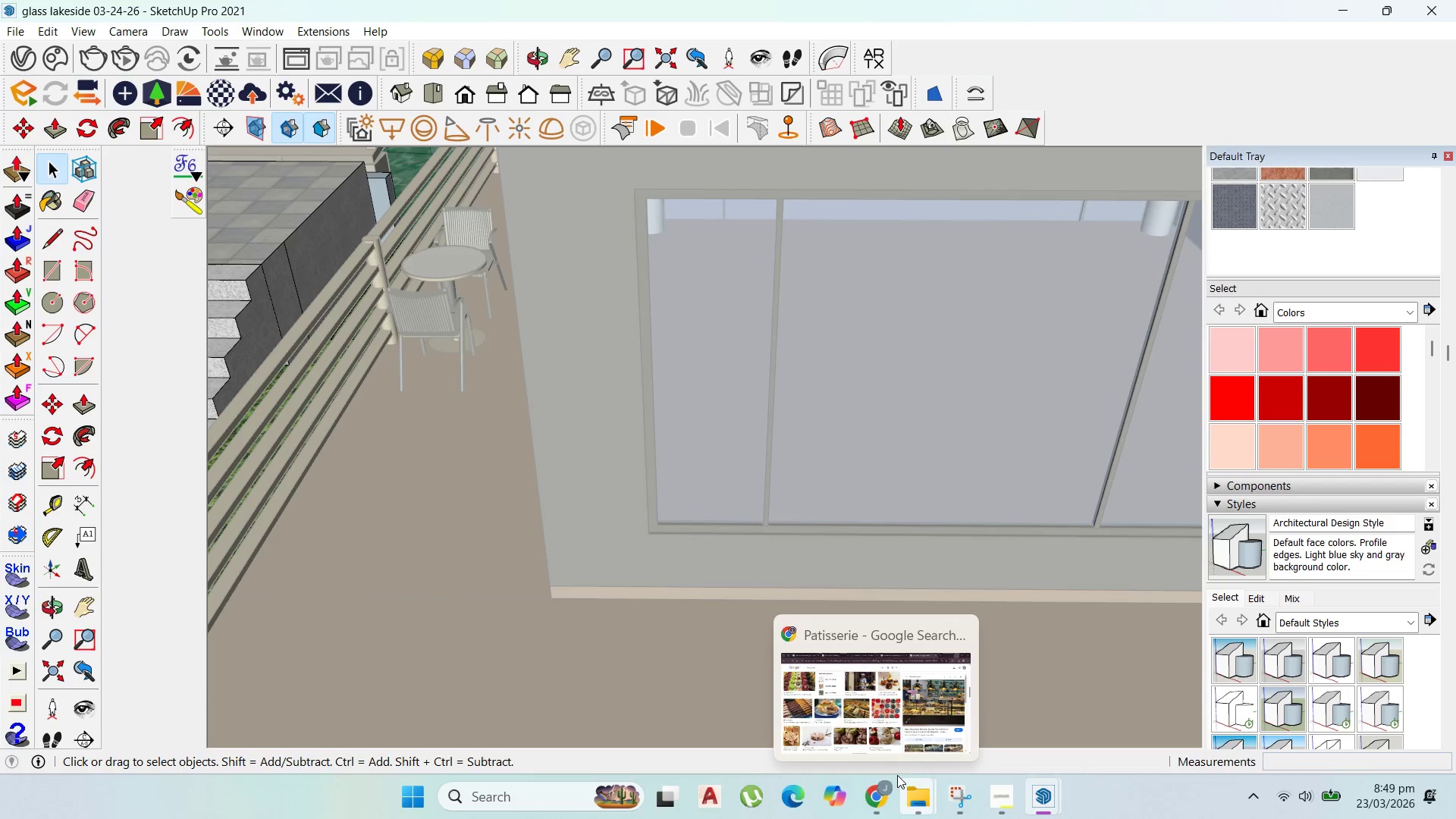 
left_click([886, 784])
 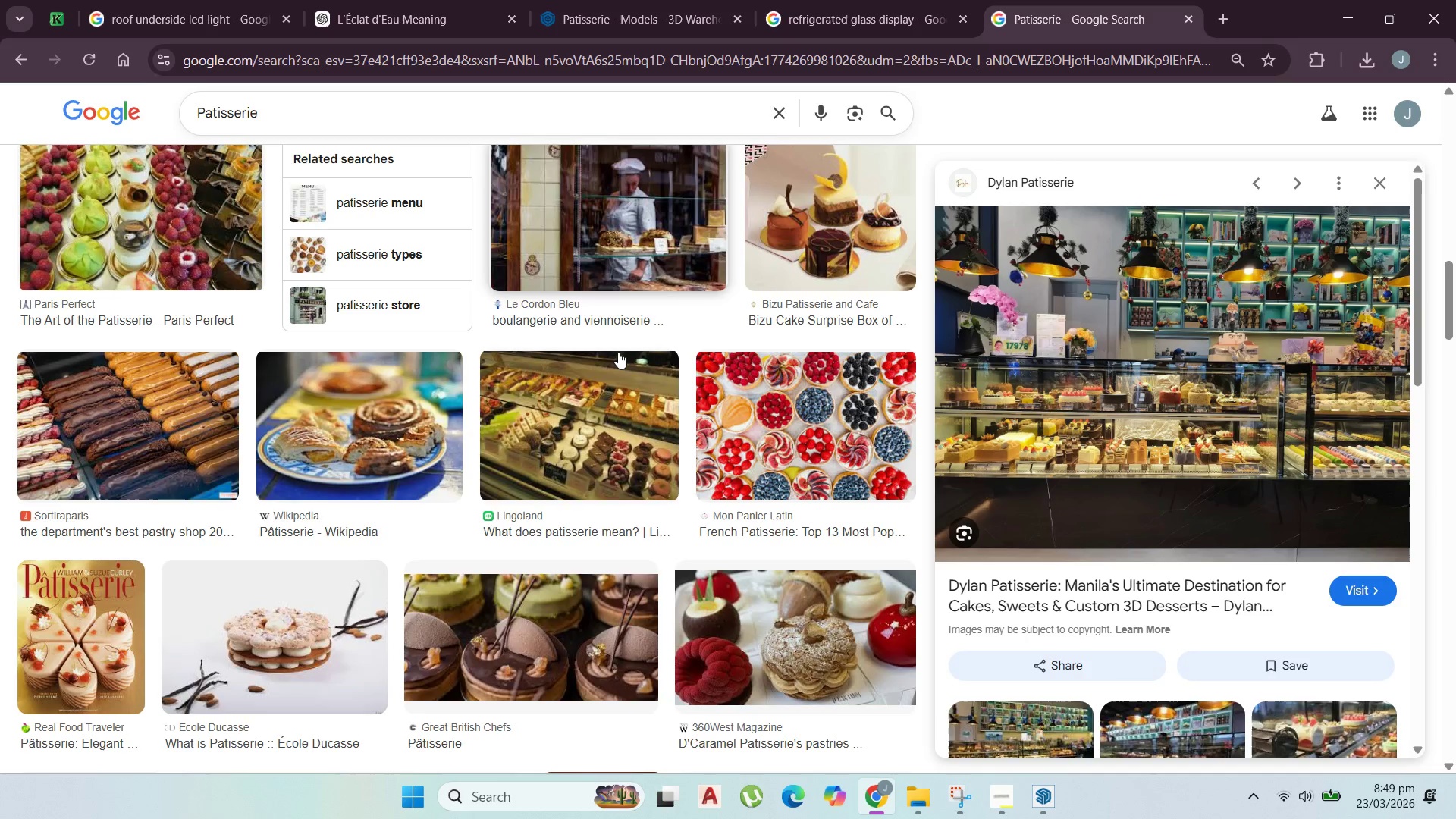 
scroll: coordinate [651, 442], scroll_direction: up, amount: 1.0
 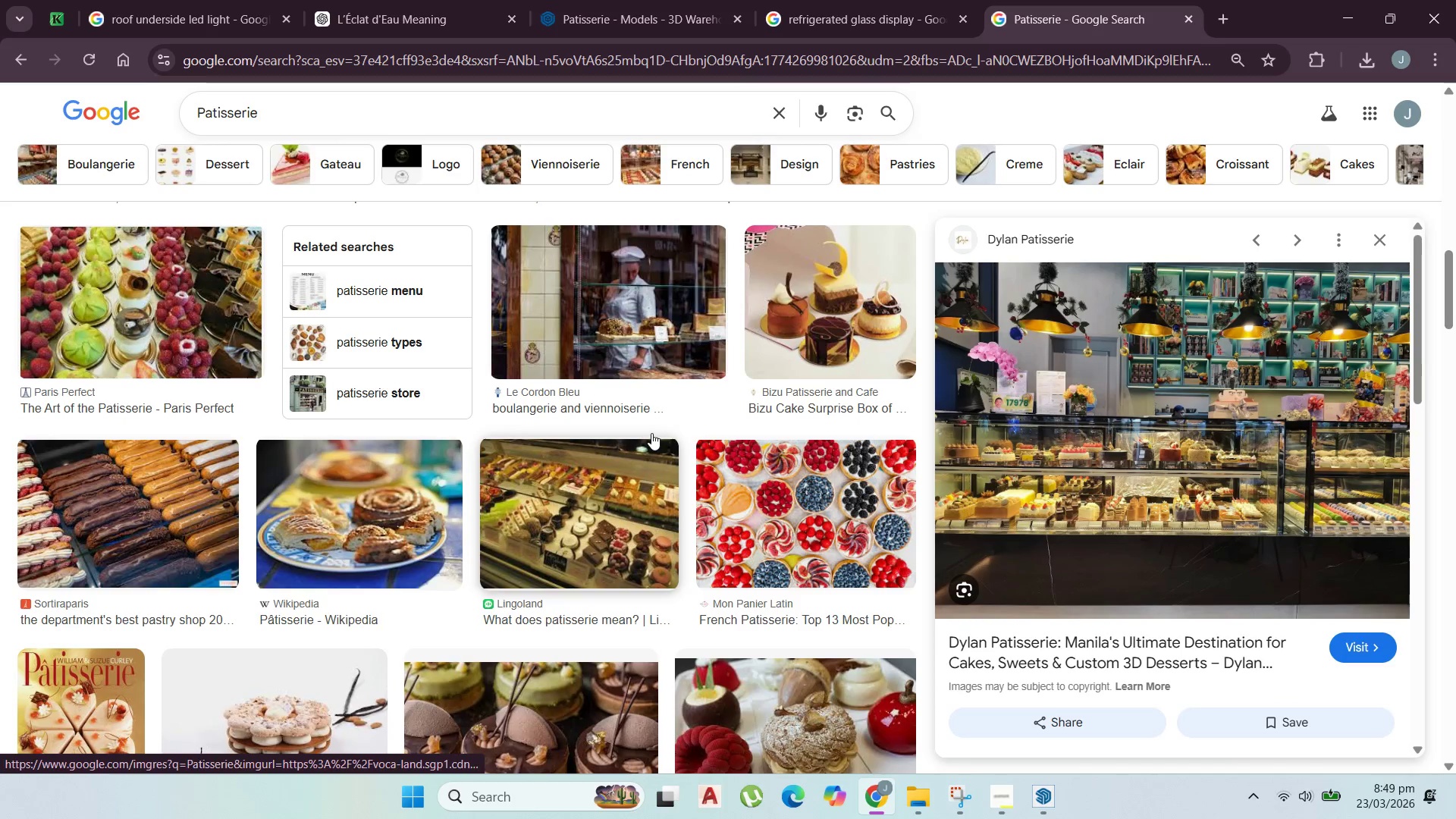 
scroll: coordinate [179, 310], scroll_direction: down, amount: 17.0
 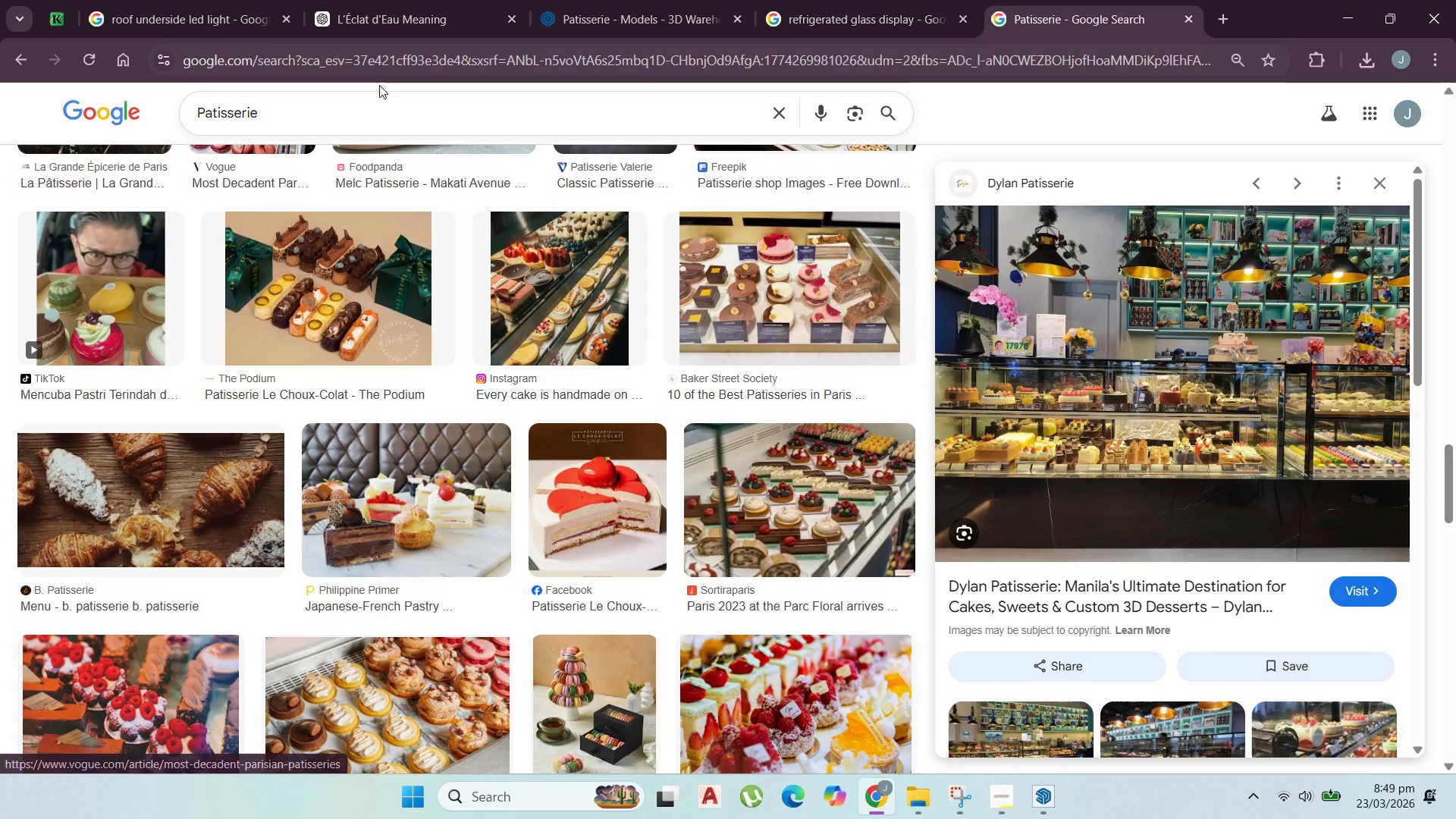 
left_click([378, 109])
 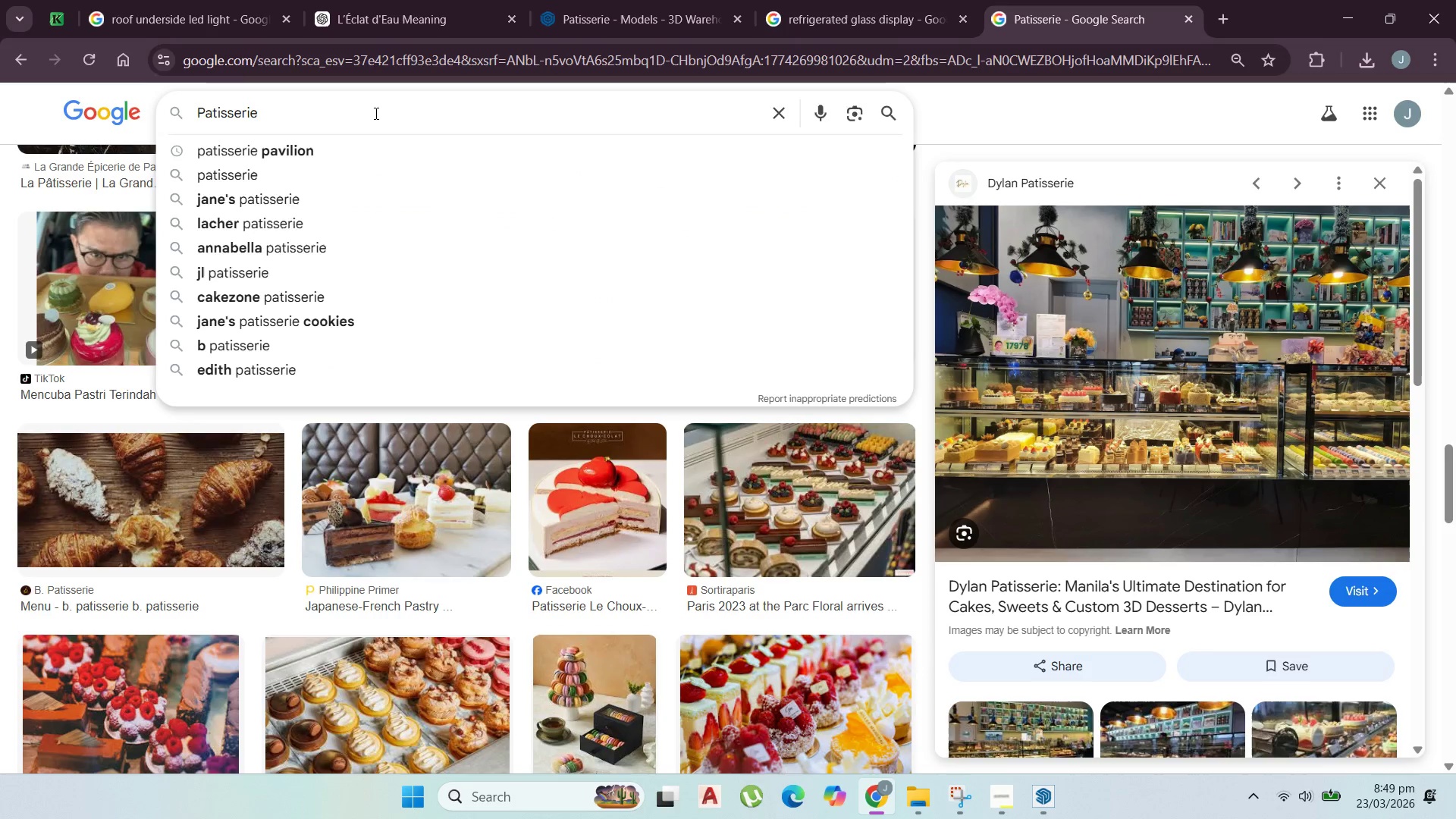 
type( counter)
 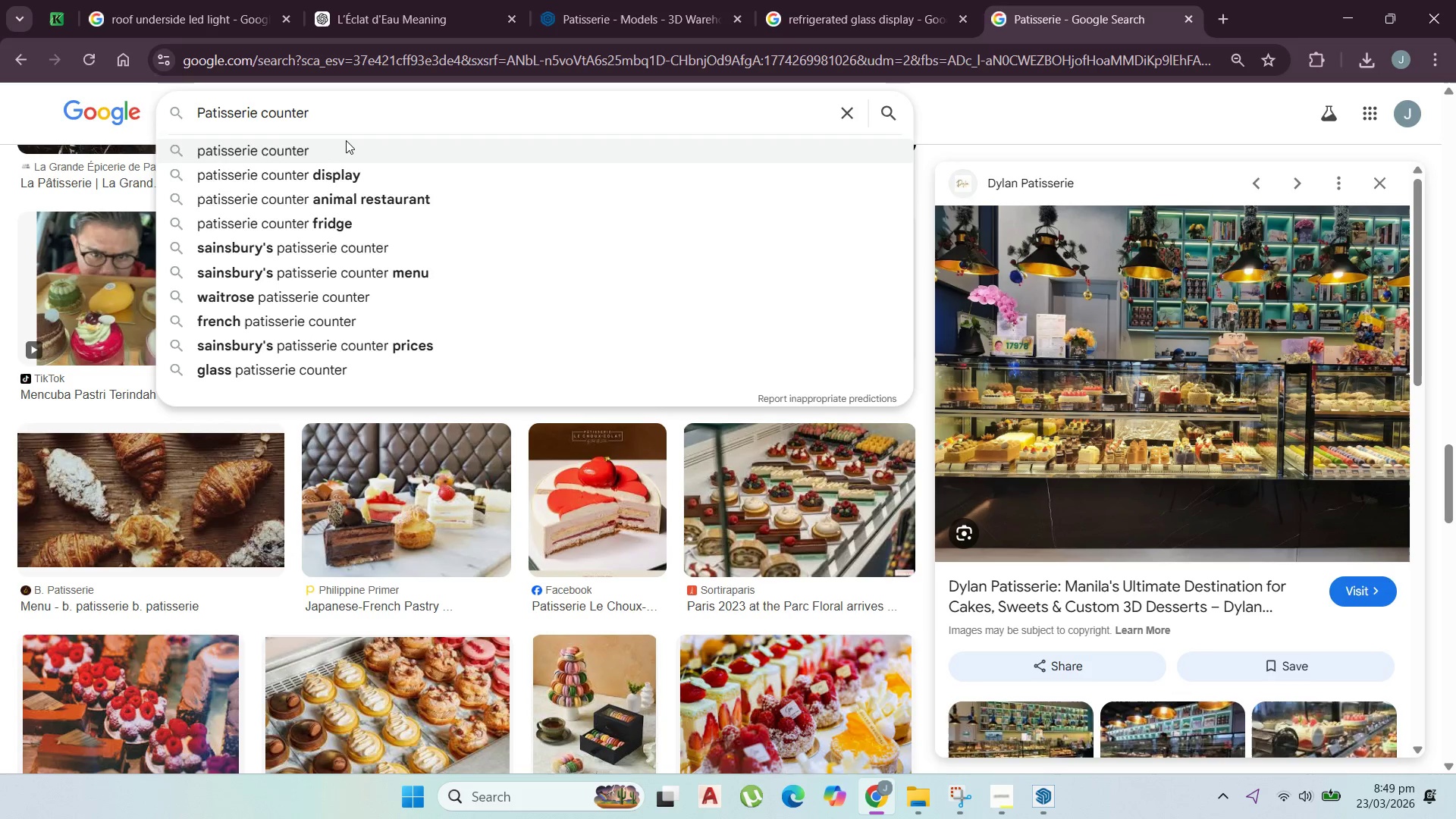 
left_click([346, 140])
 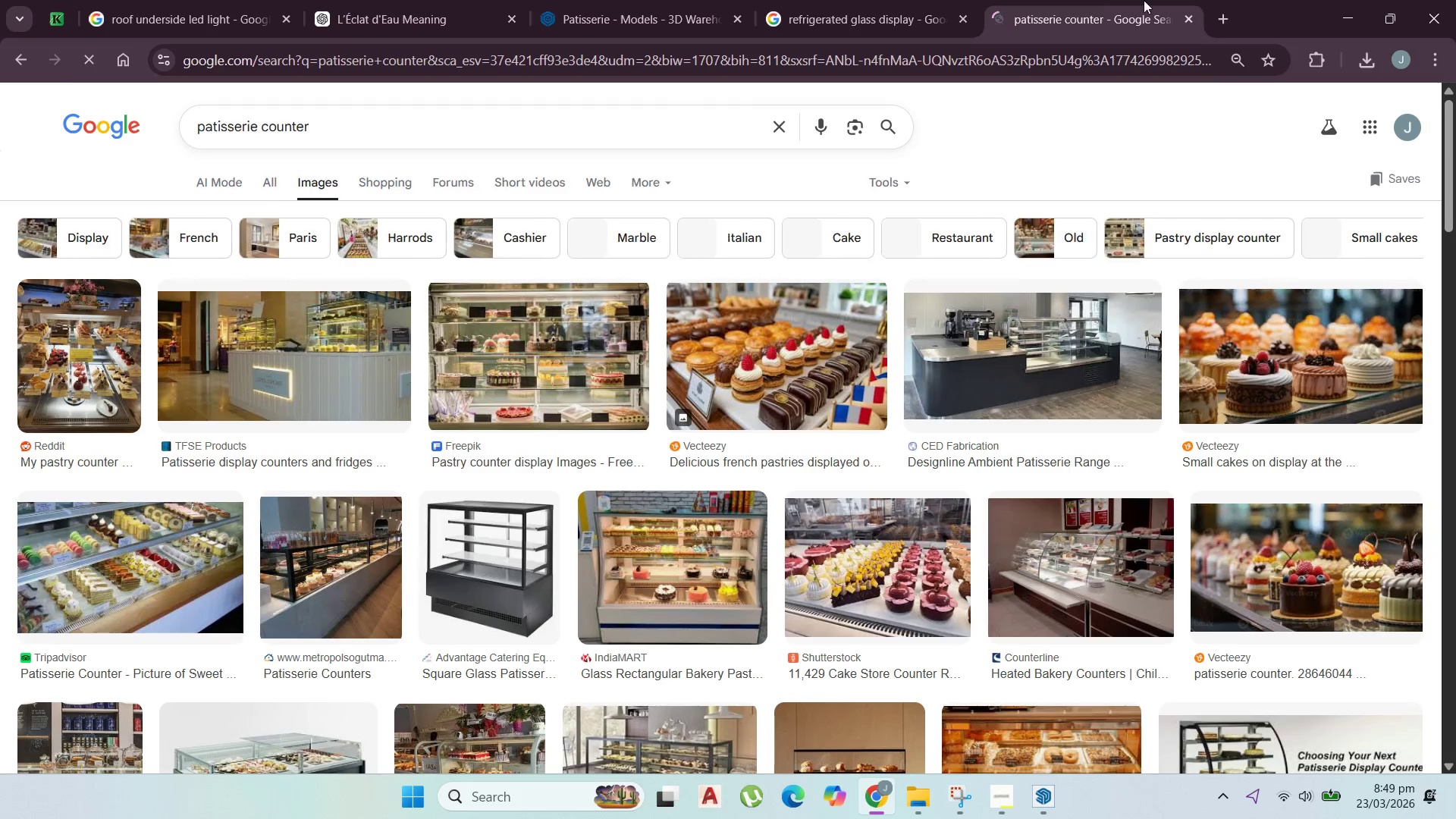 
left_click([1101, 317])
 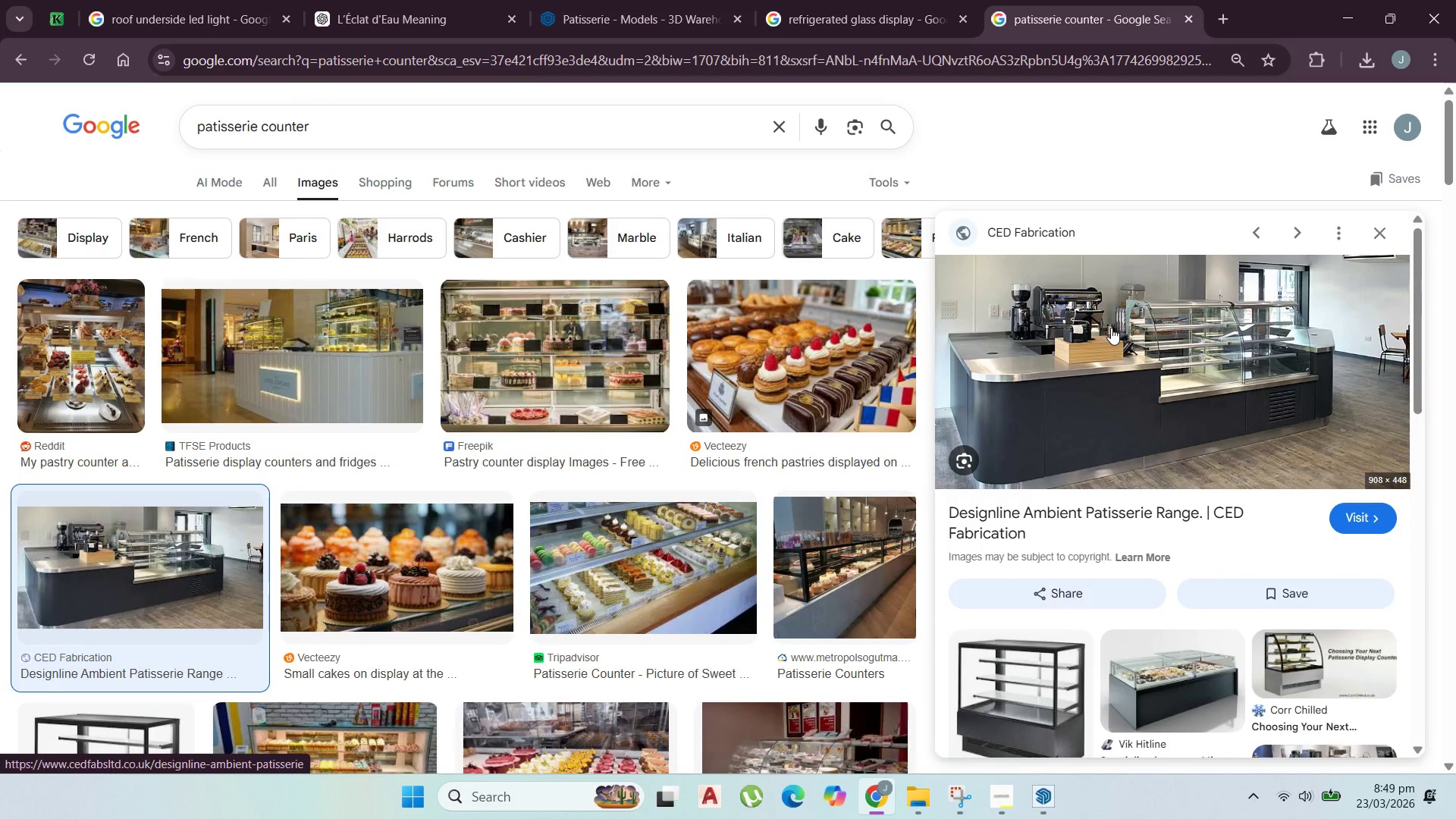 
wait(10.52)
 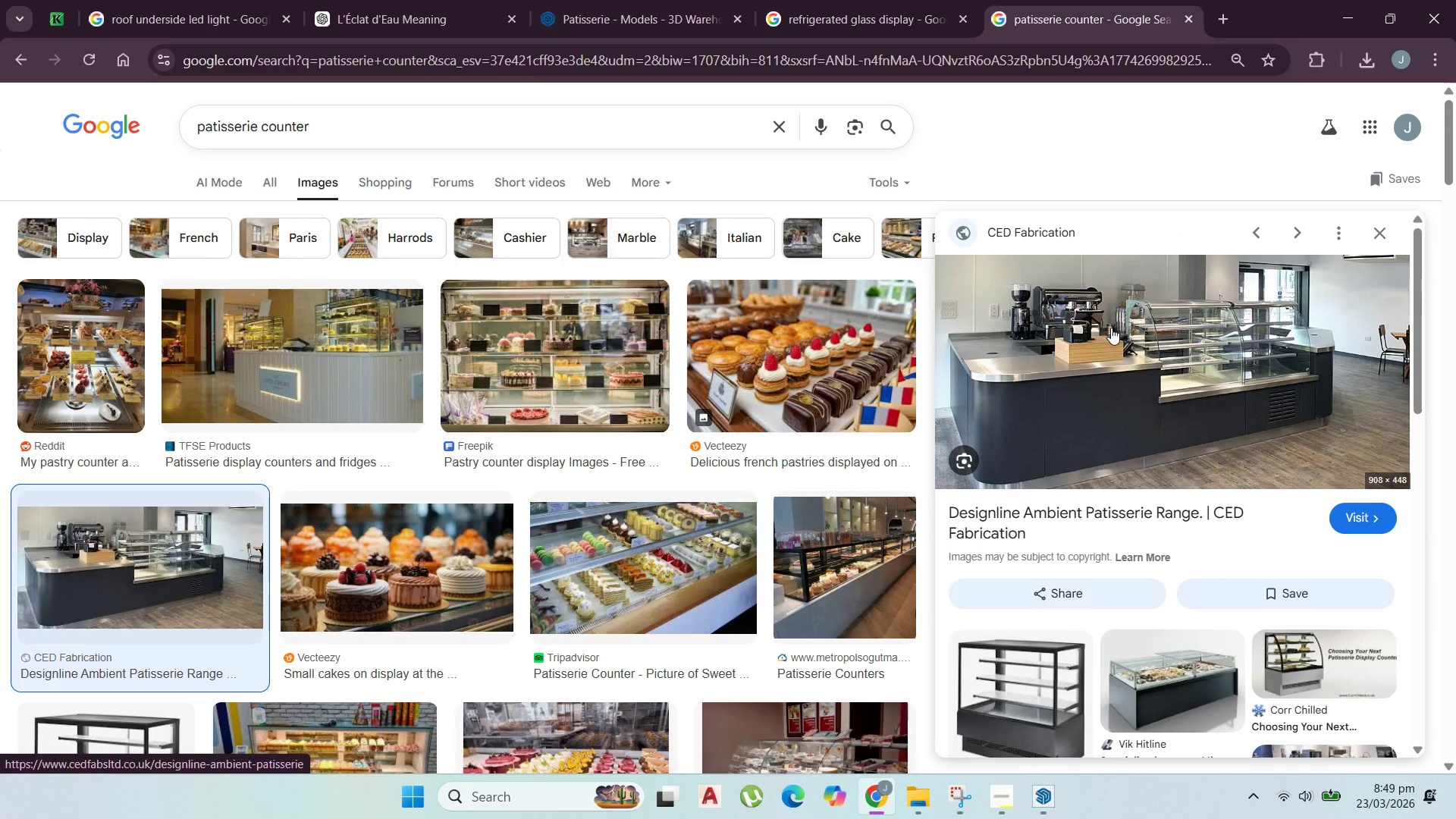 
left_click([1343, 22])
 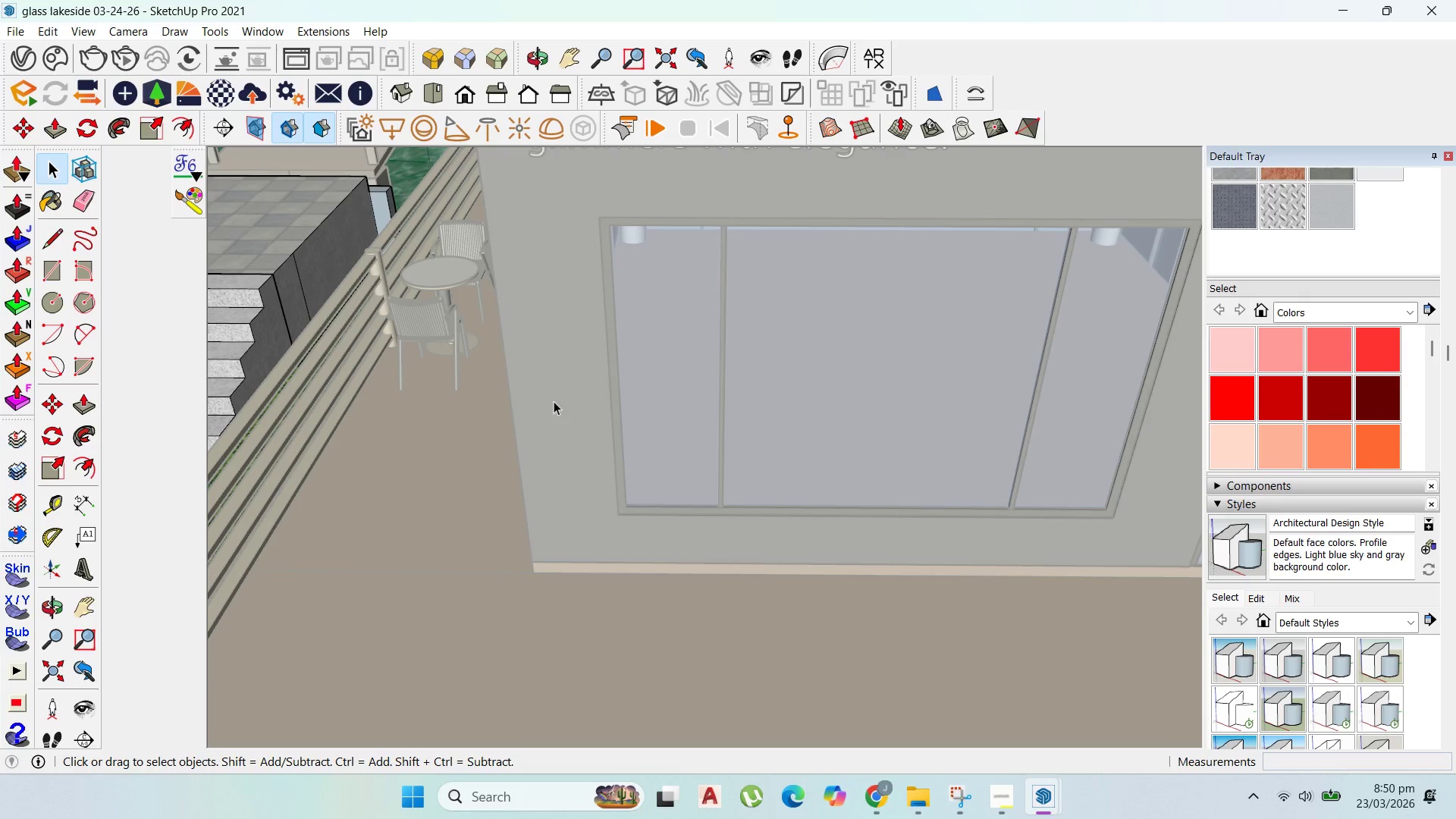 
scroll: coordinate [827, 429], scroll_direction: down, amount: 4.0
 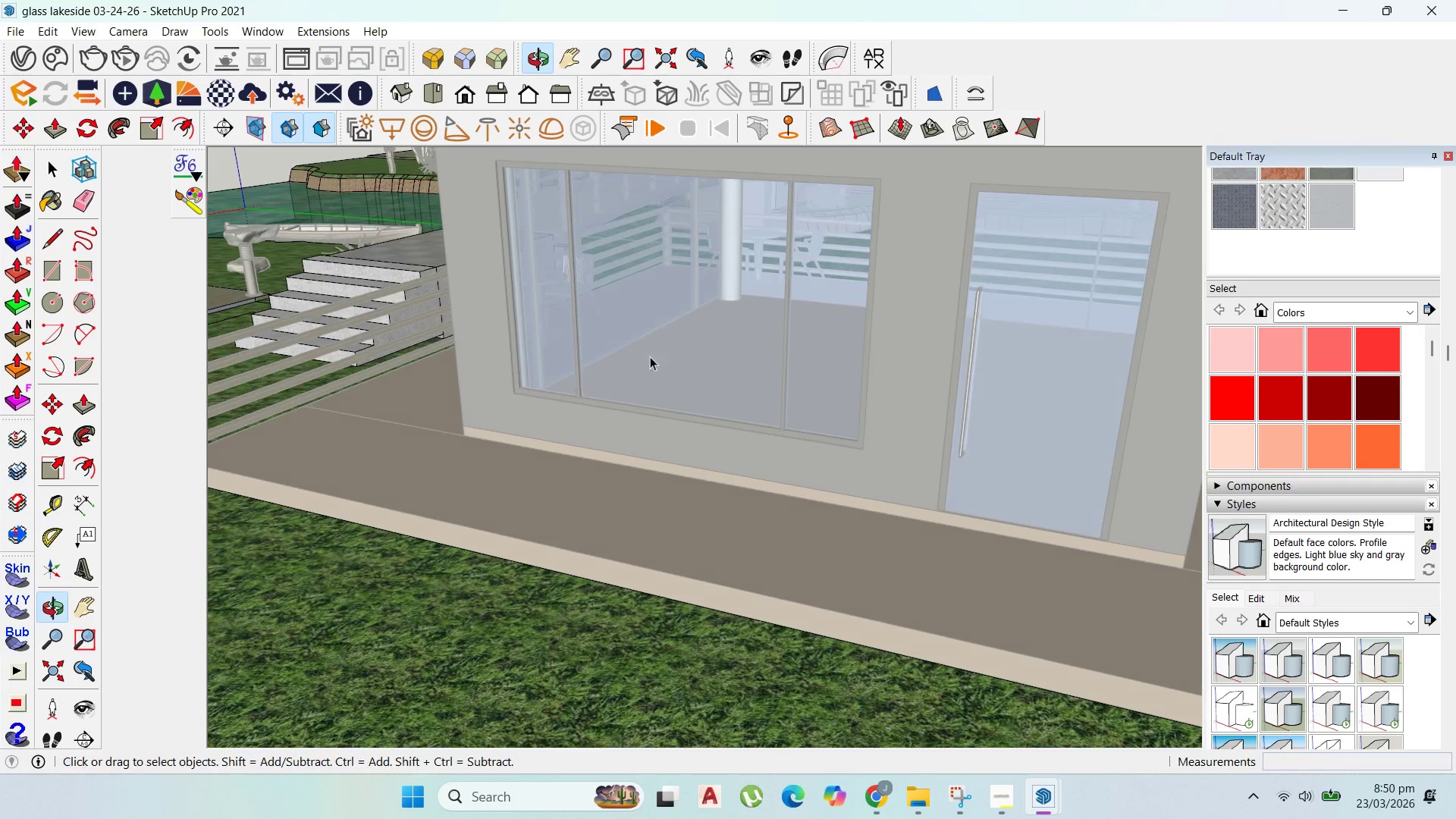 
scroll: coordinate [811, 346], scroll_direction: up, amount: 4.0
 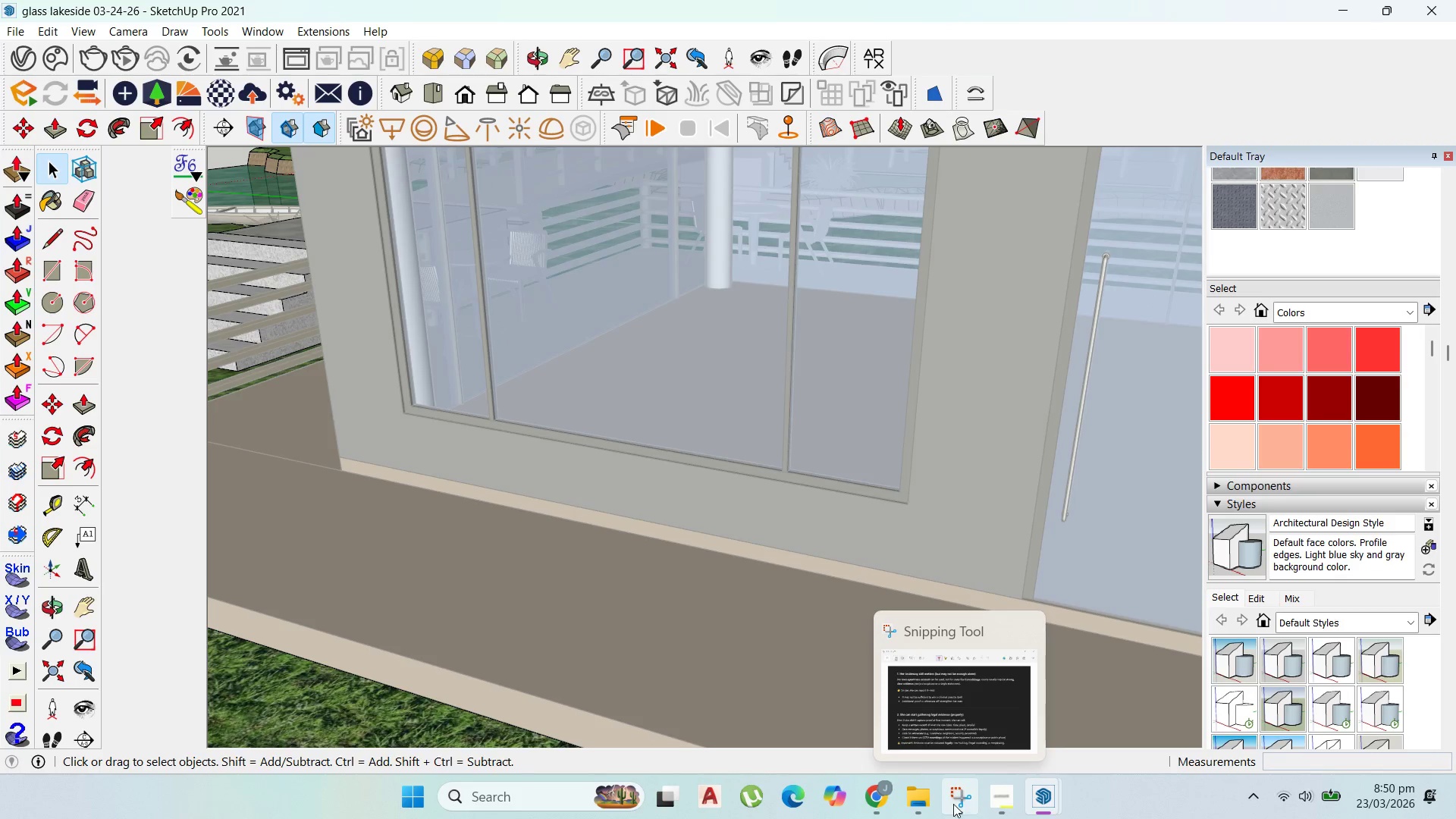 
left_click([1050, 786])
 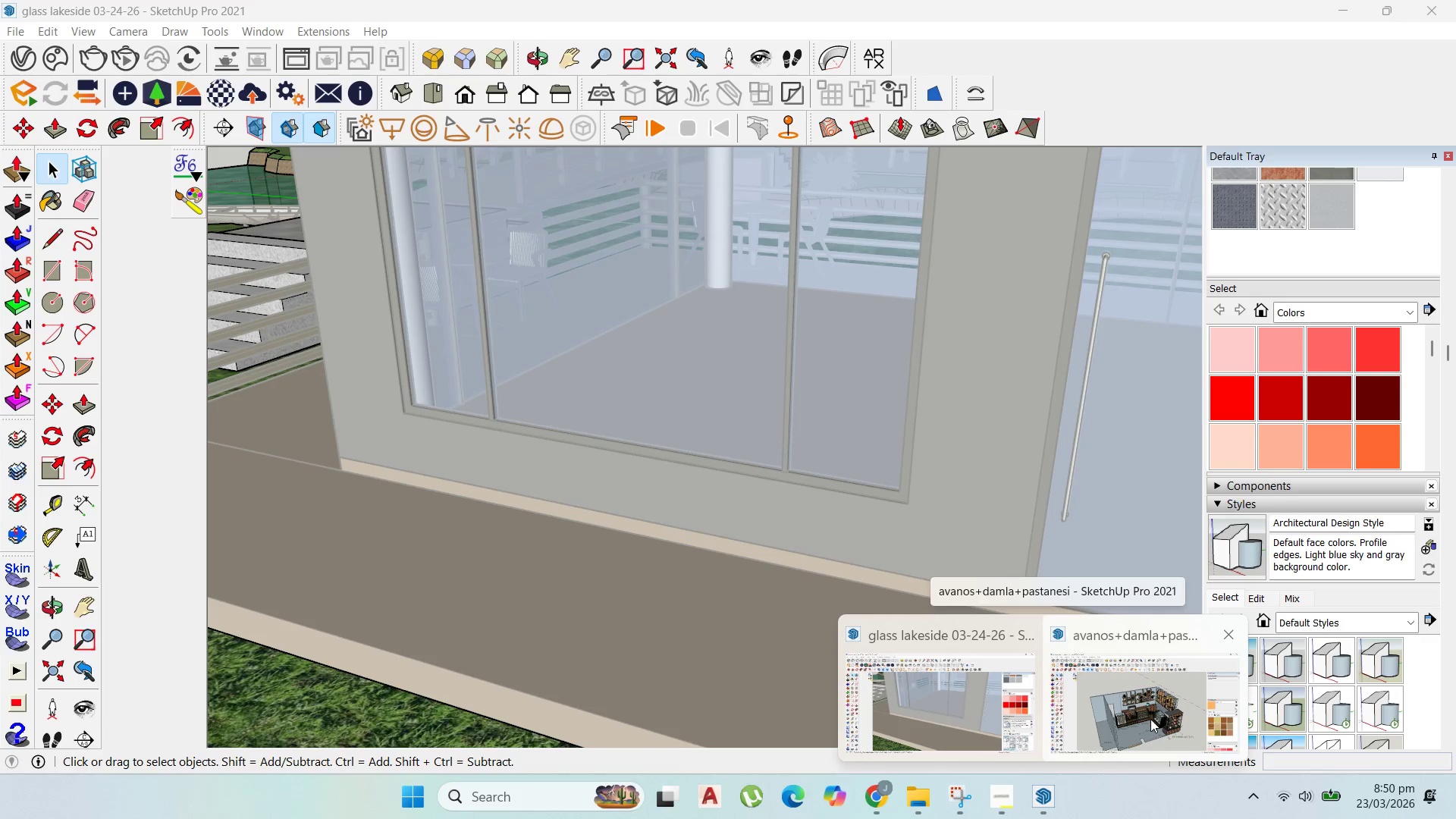 
left_click([1150, 719])
 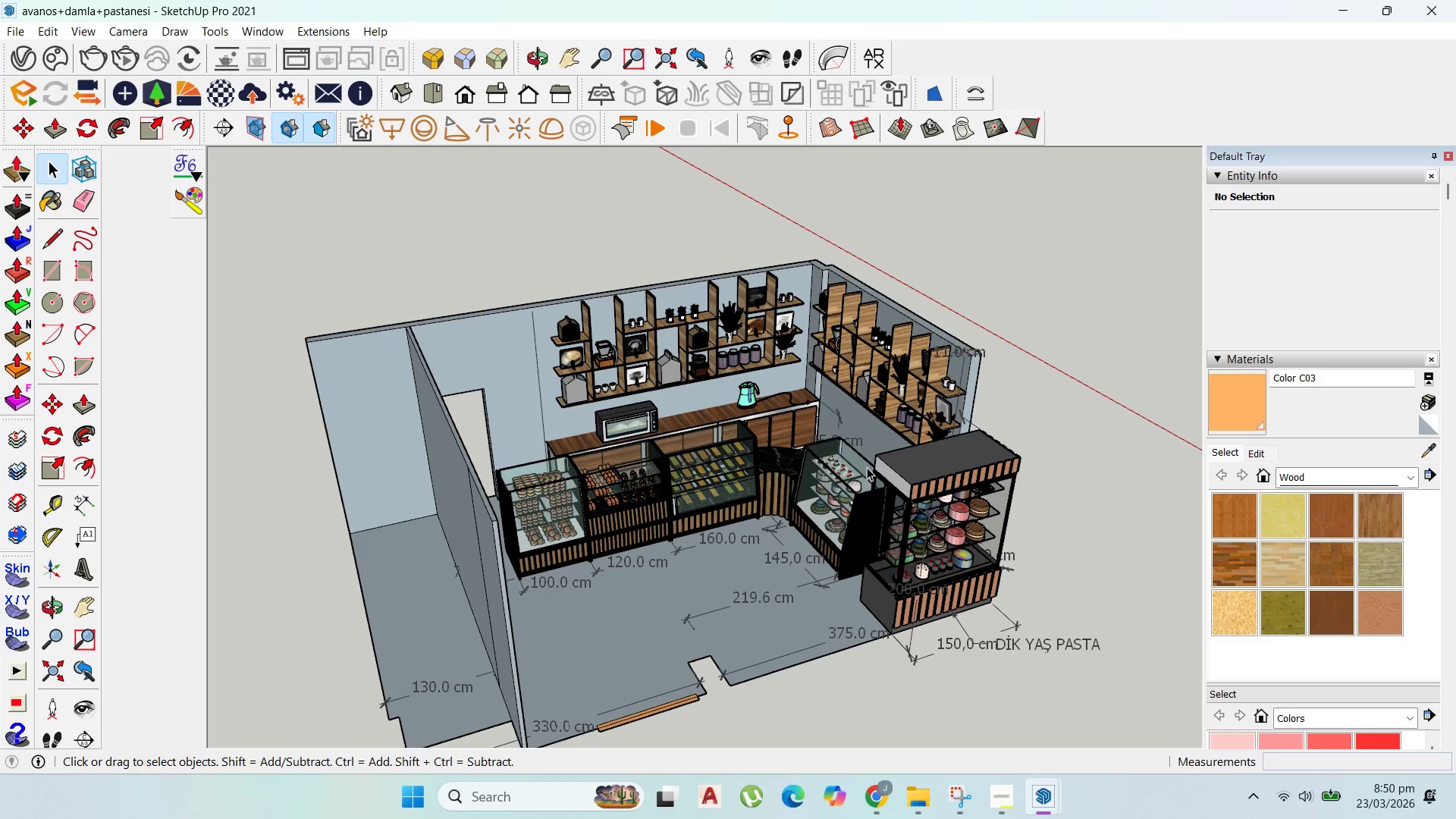 
scroll: coordinate [808, 500], scroll_direction: up, amount: 9.0
 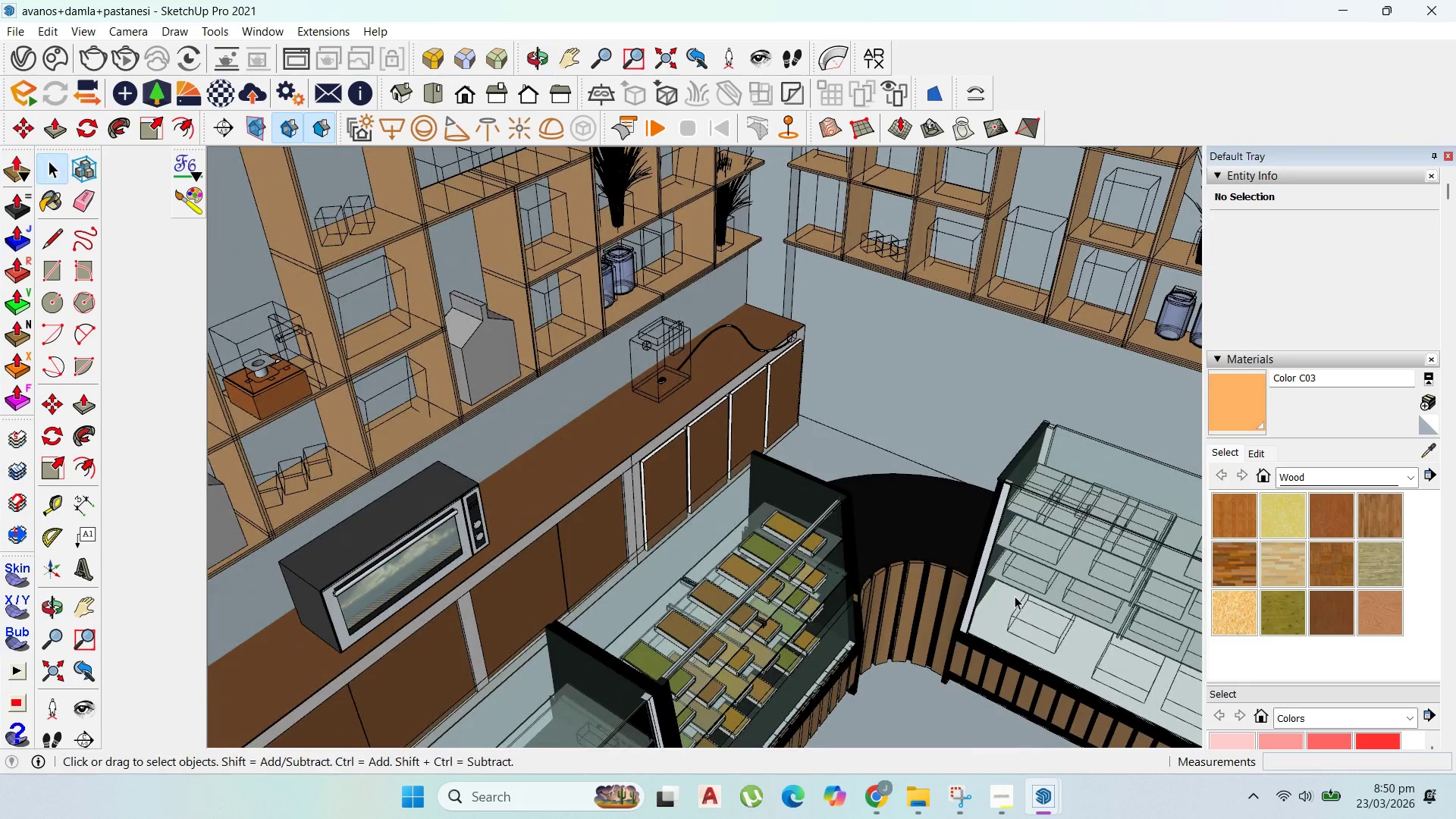 
scroll: coordinate [988, 578], scroll_direction: down, amount: 3.0
 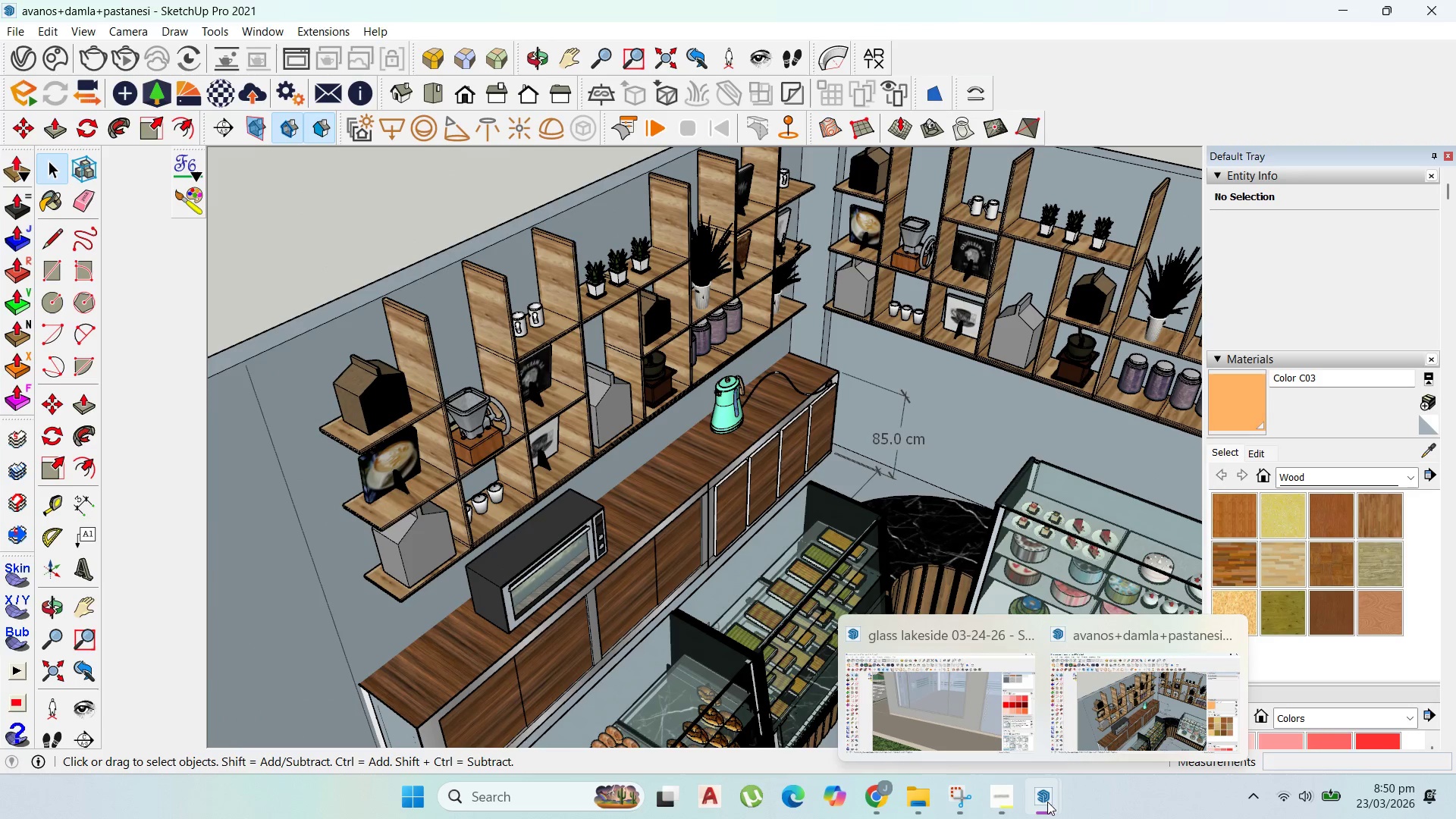 
wait(5.72)
 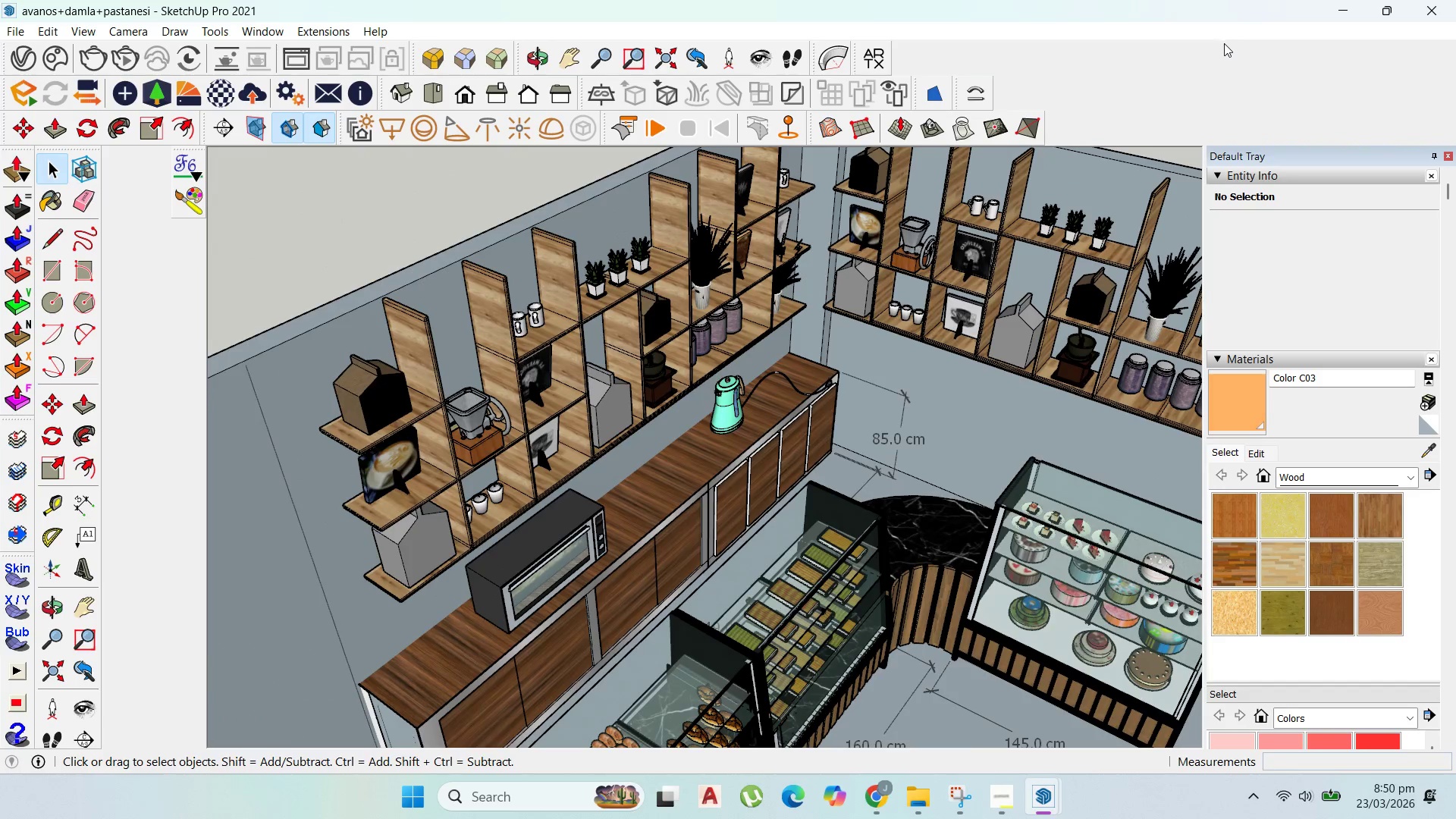 
scroll: coordinate [587, 506], scroll_direction: down, amount: 18.0
 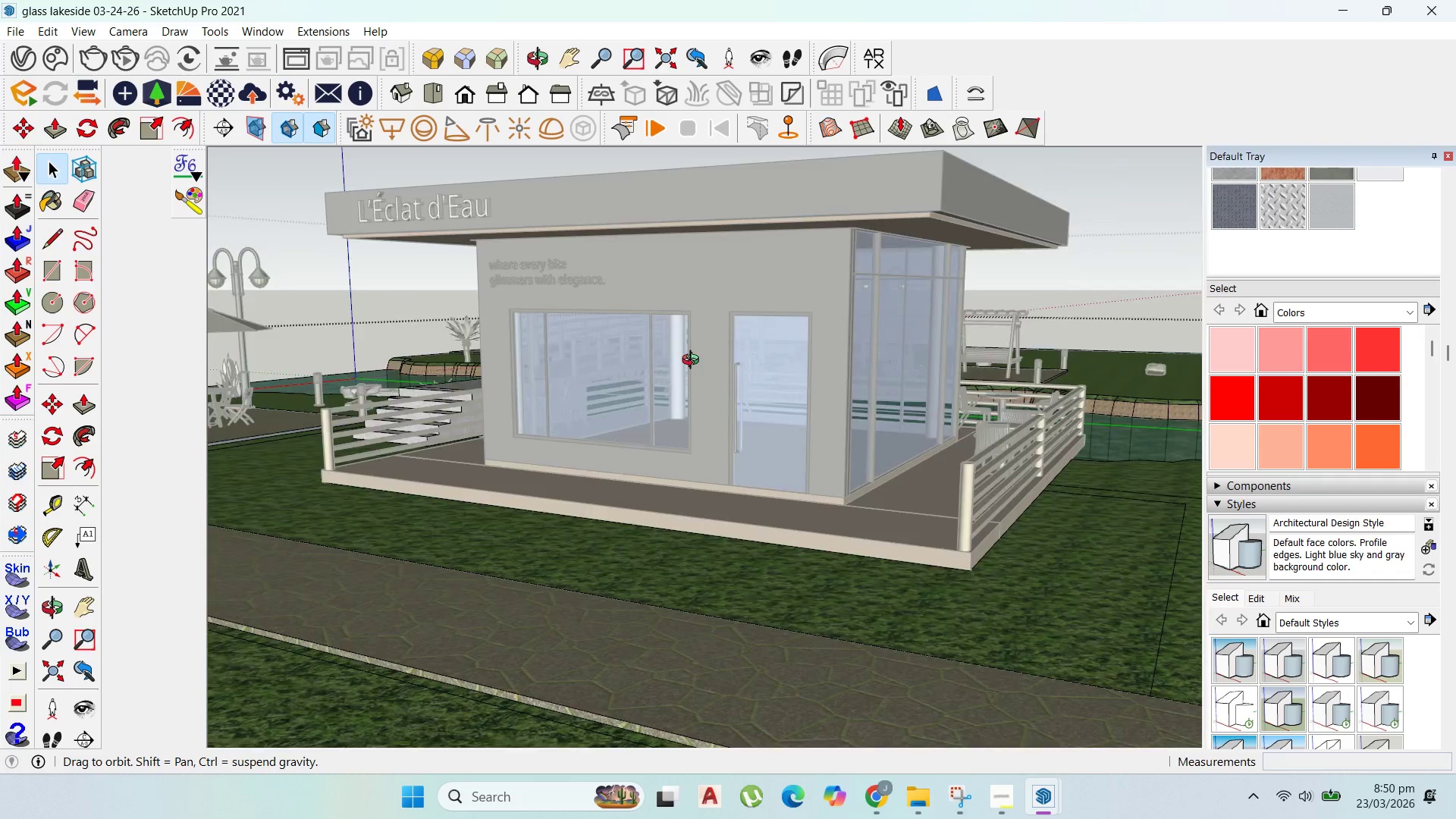 
key(Escape)
 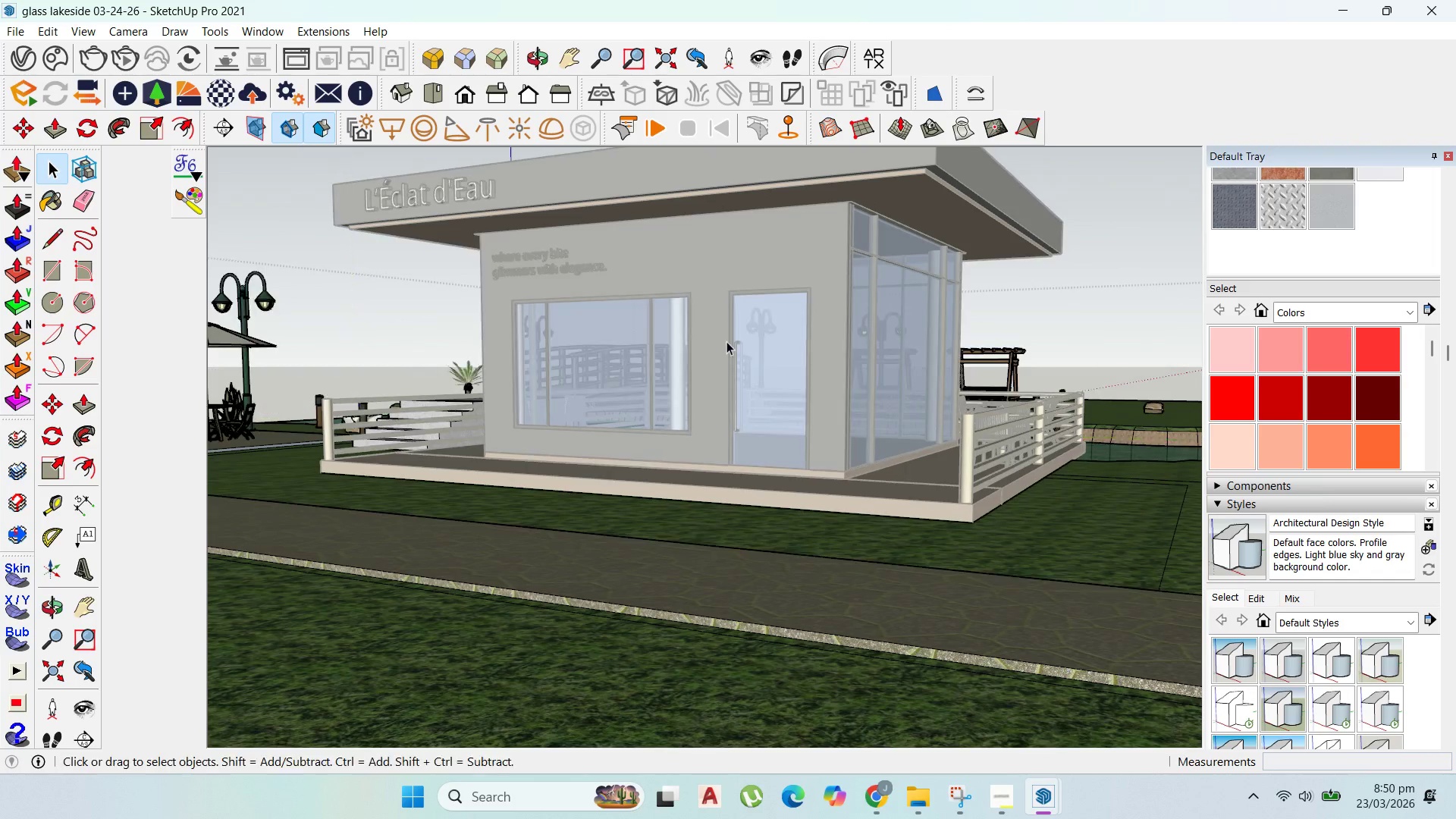 
key(Escape)
 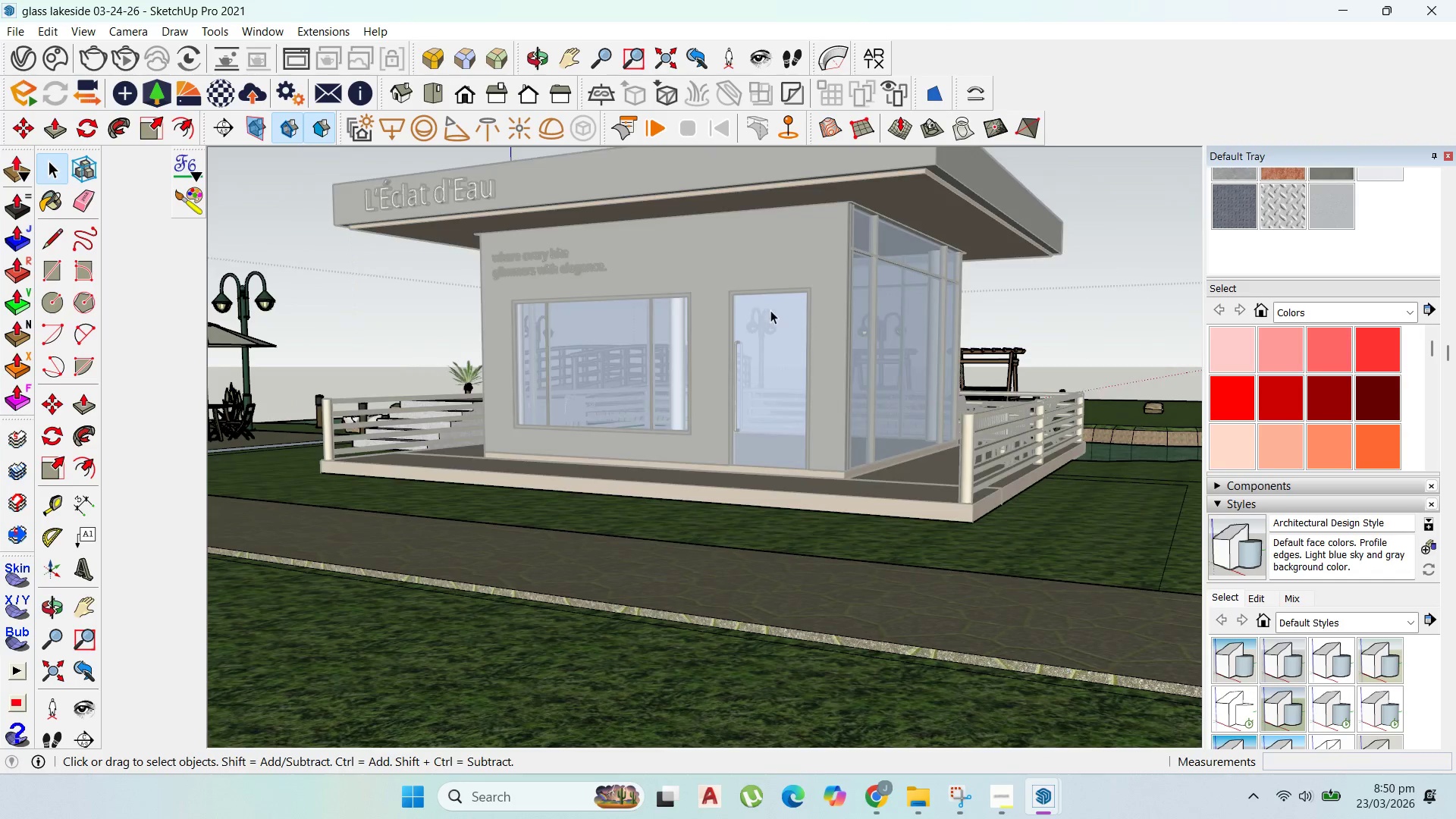 
key(Escape)
 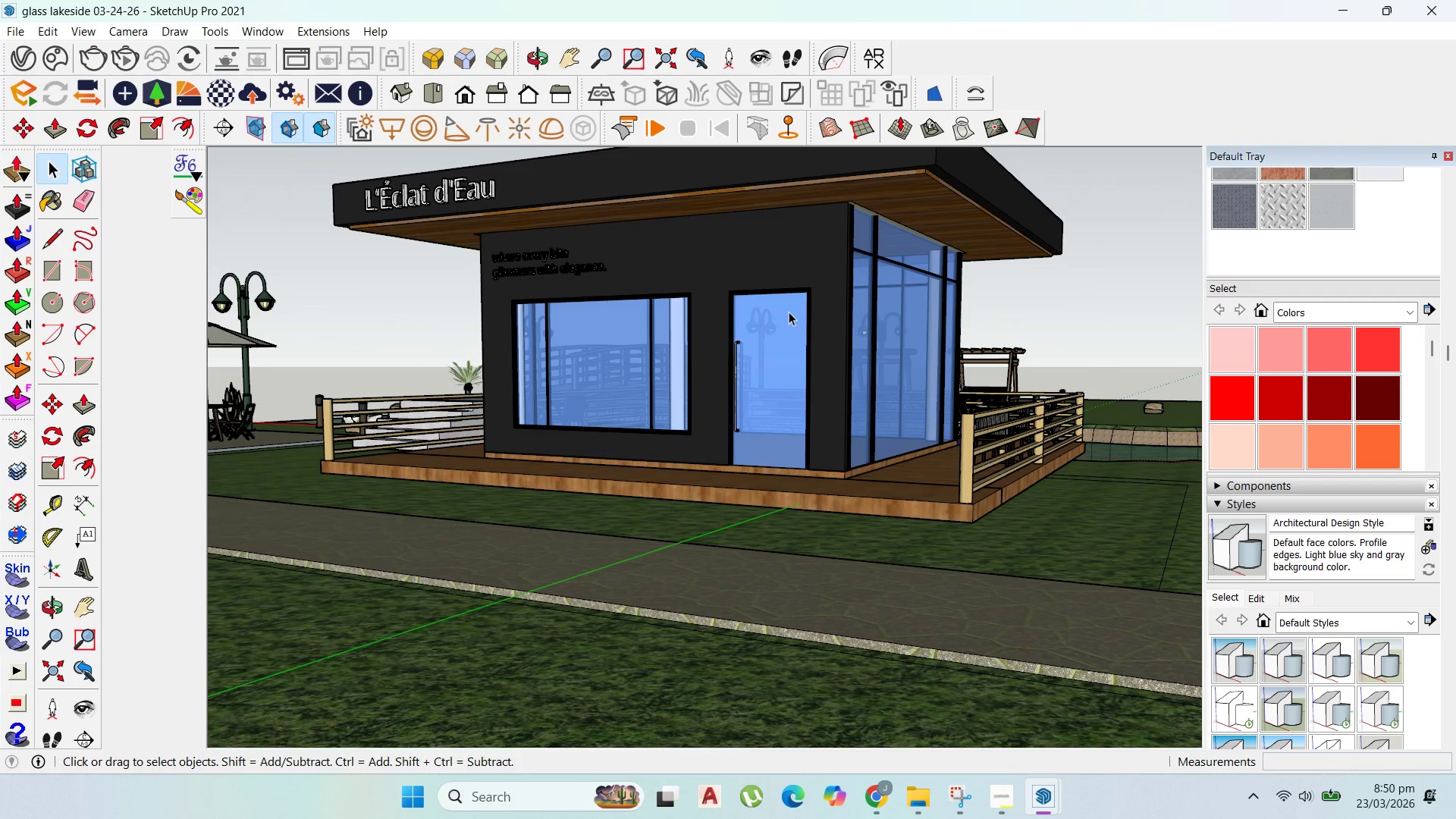 
key(Escape)
 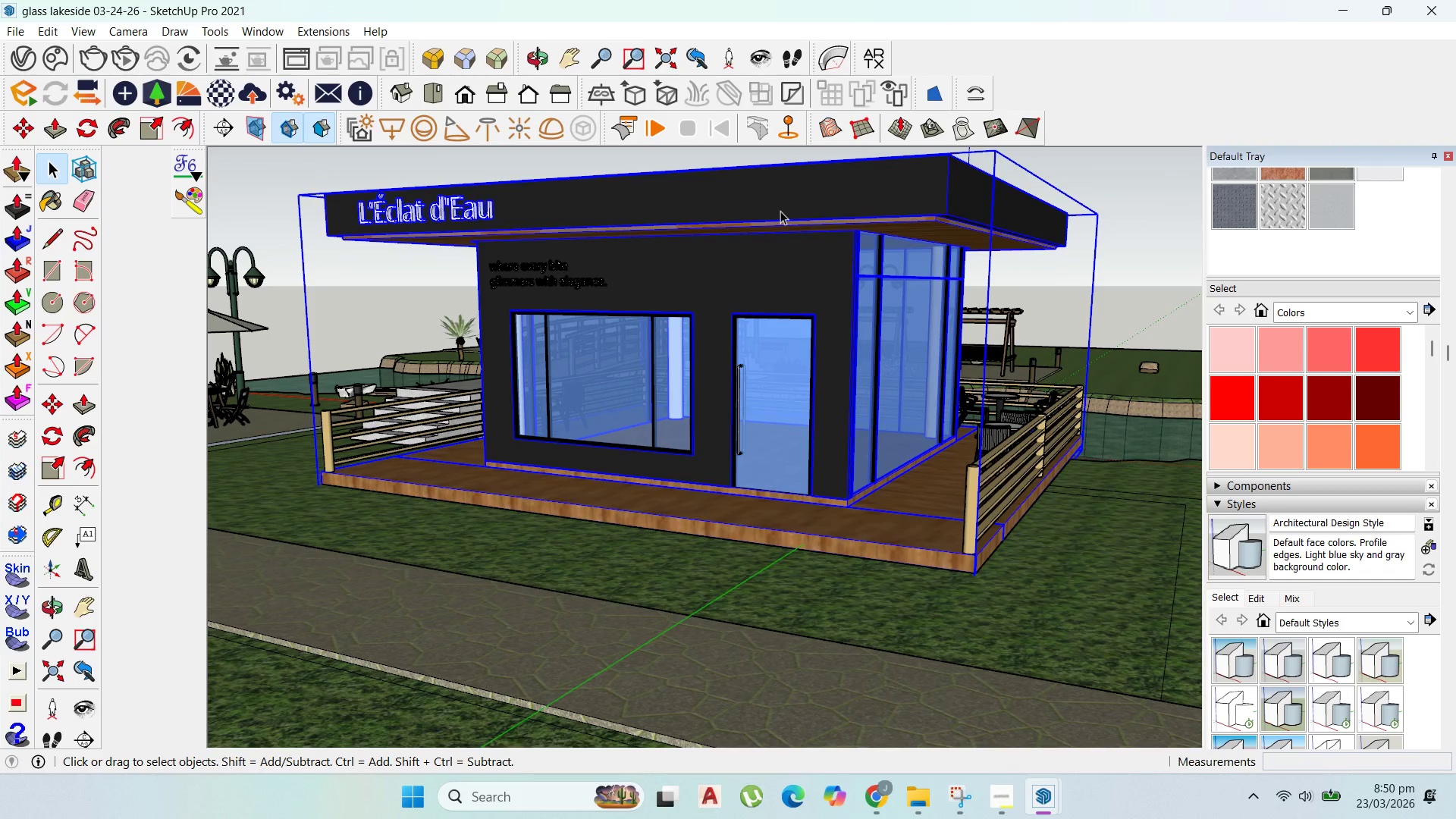 
double_click([783, 209])
 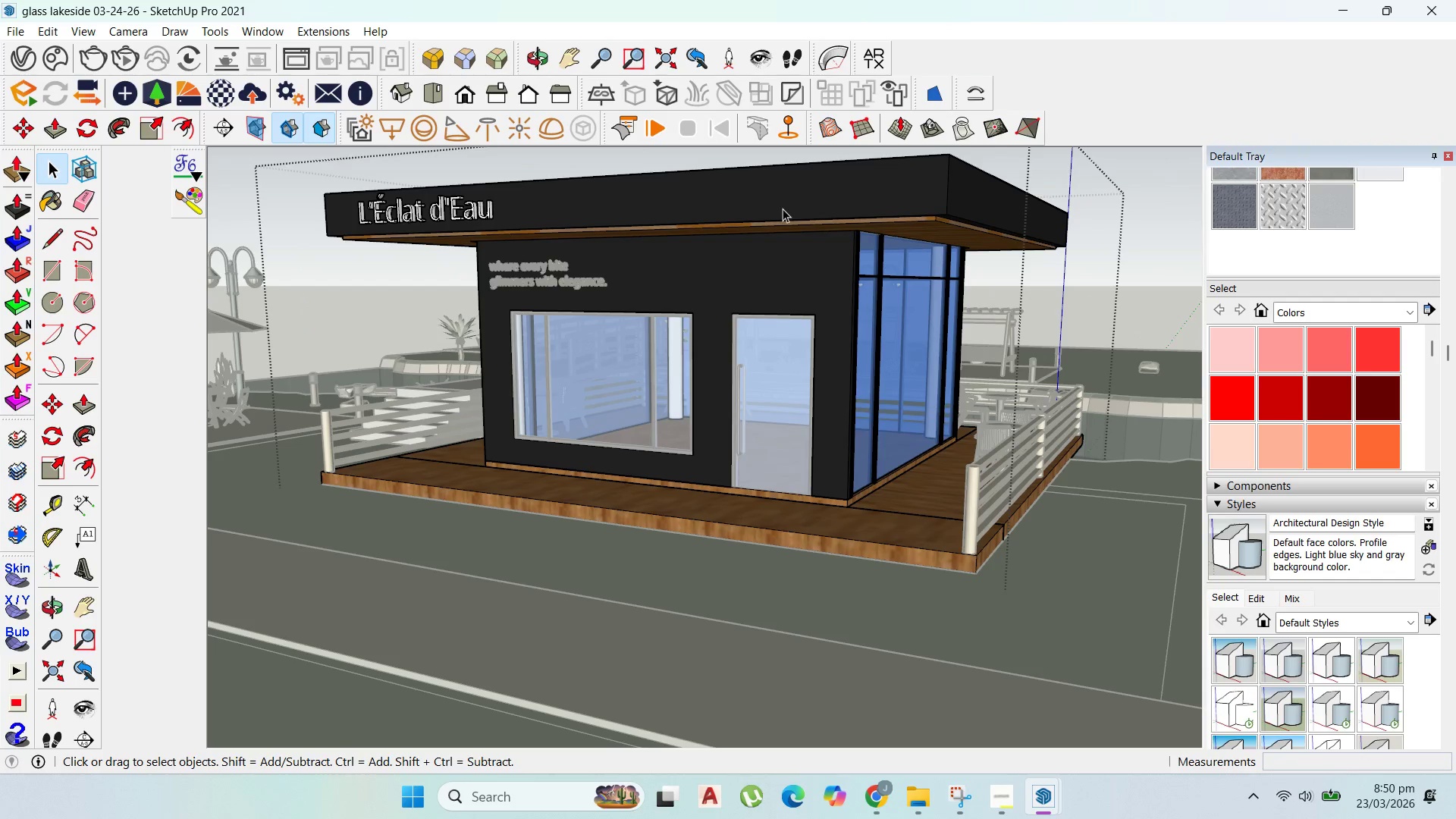 
triple_click([783, 209])
 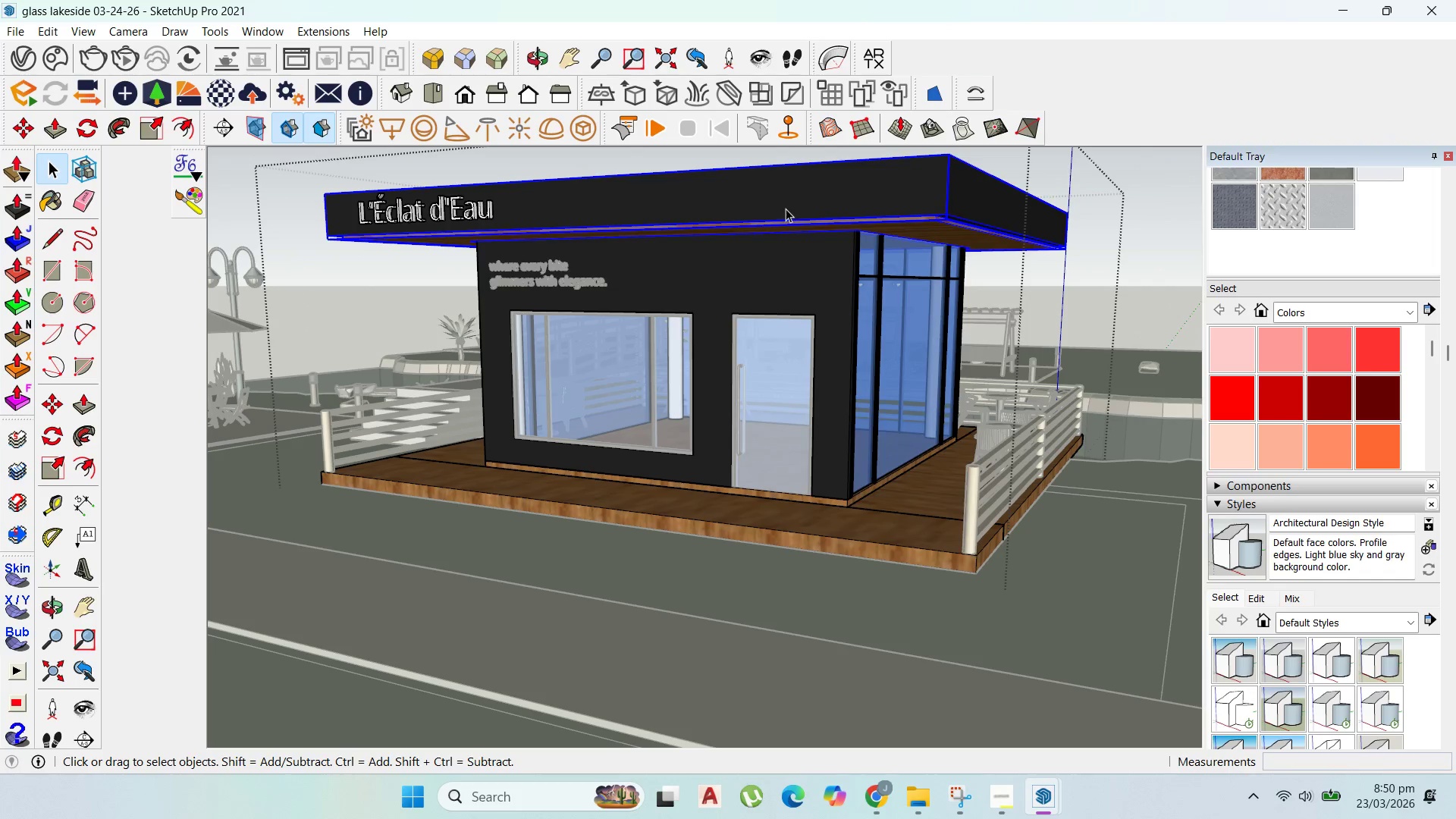 
right_click([786, 209])
 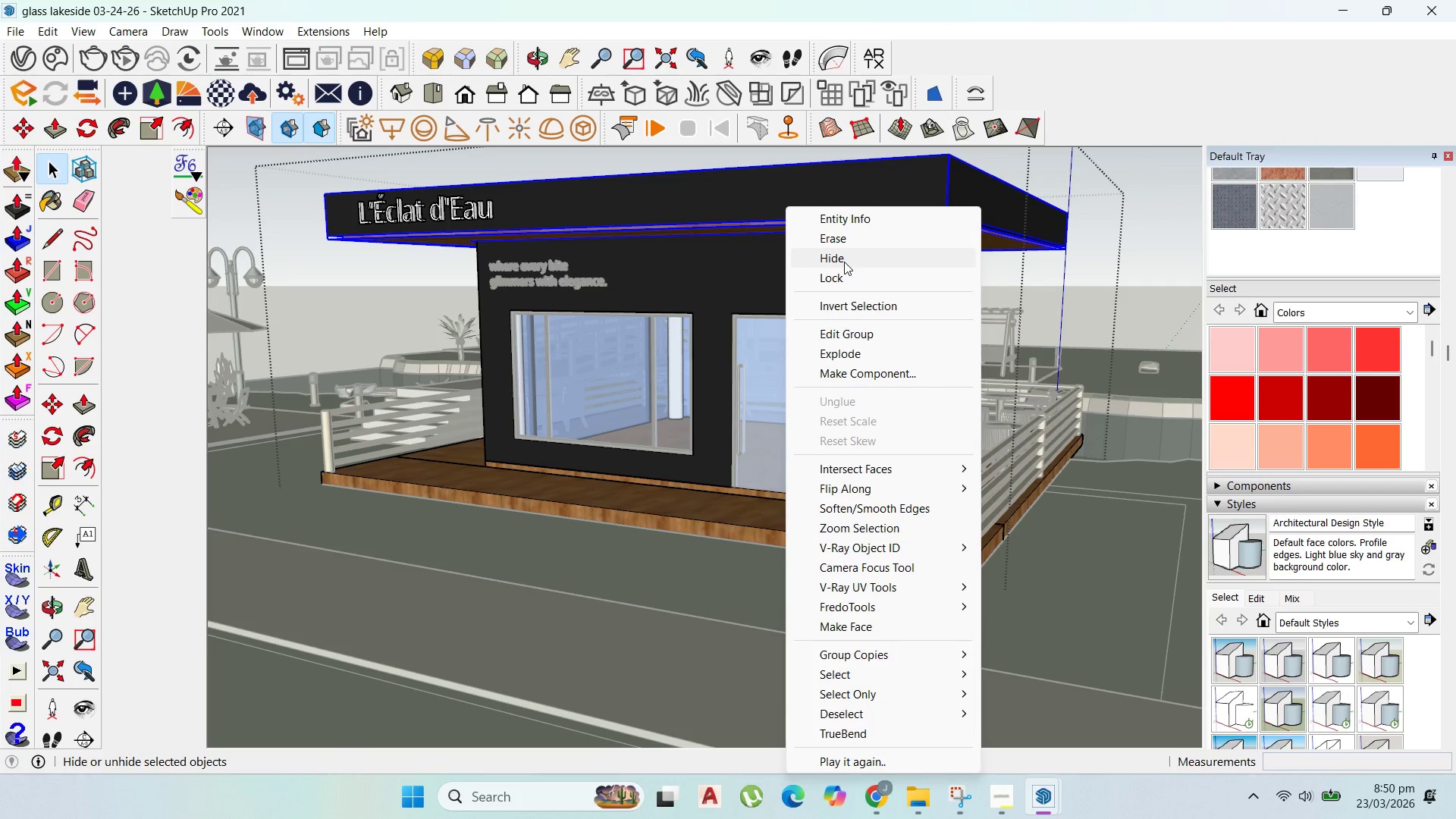 
left_click([844, 262])
 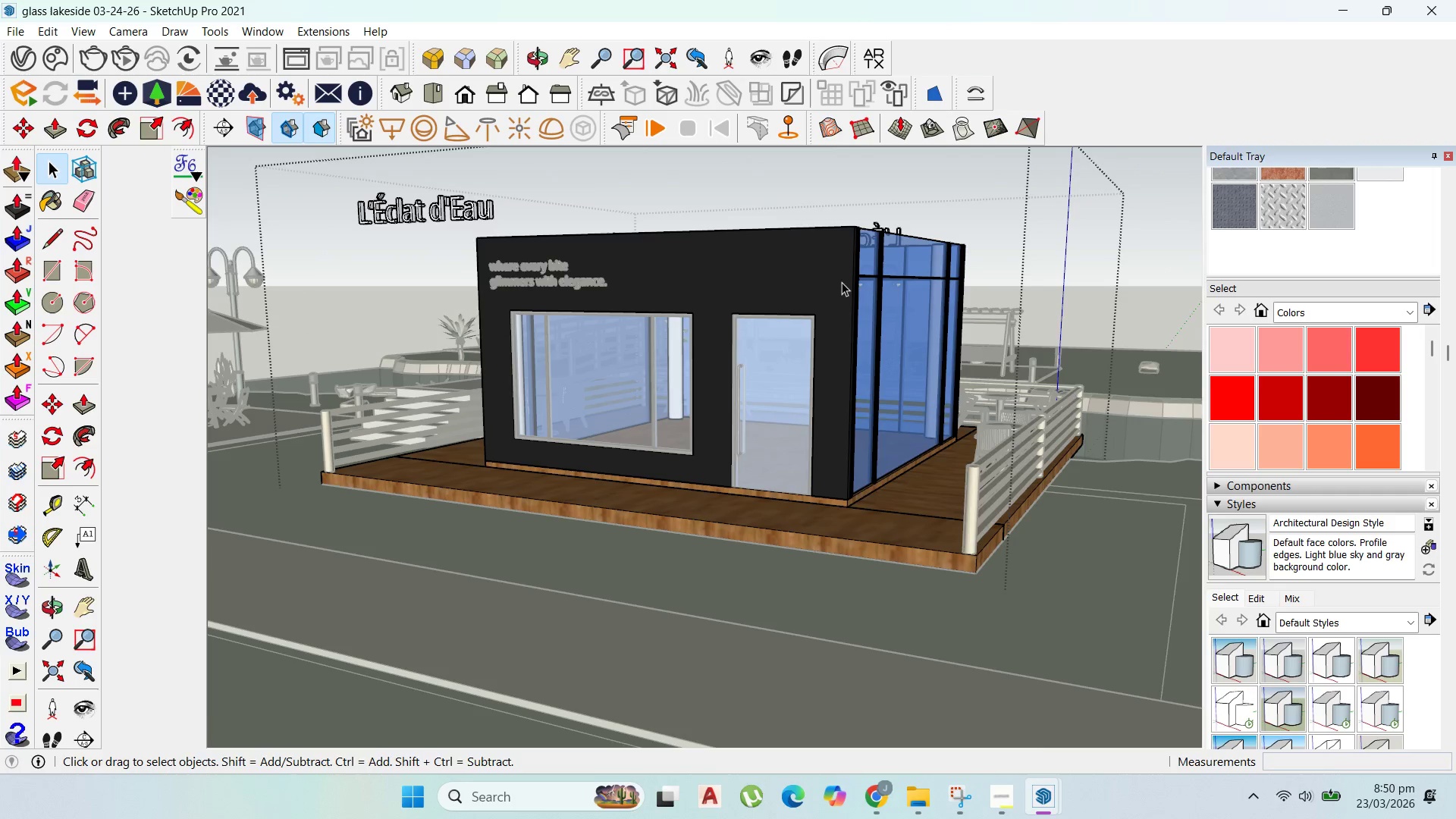 
scroll: coordinate [659, 347], scroll_direction: up, amount: 10.0
 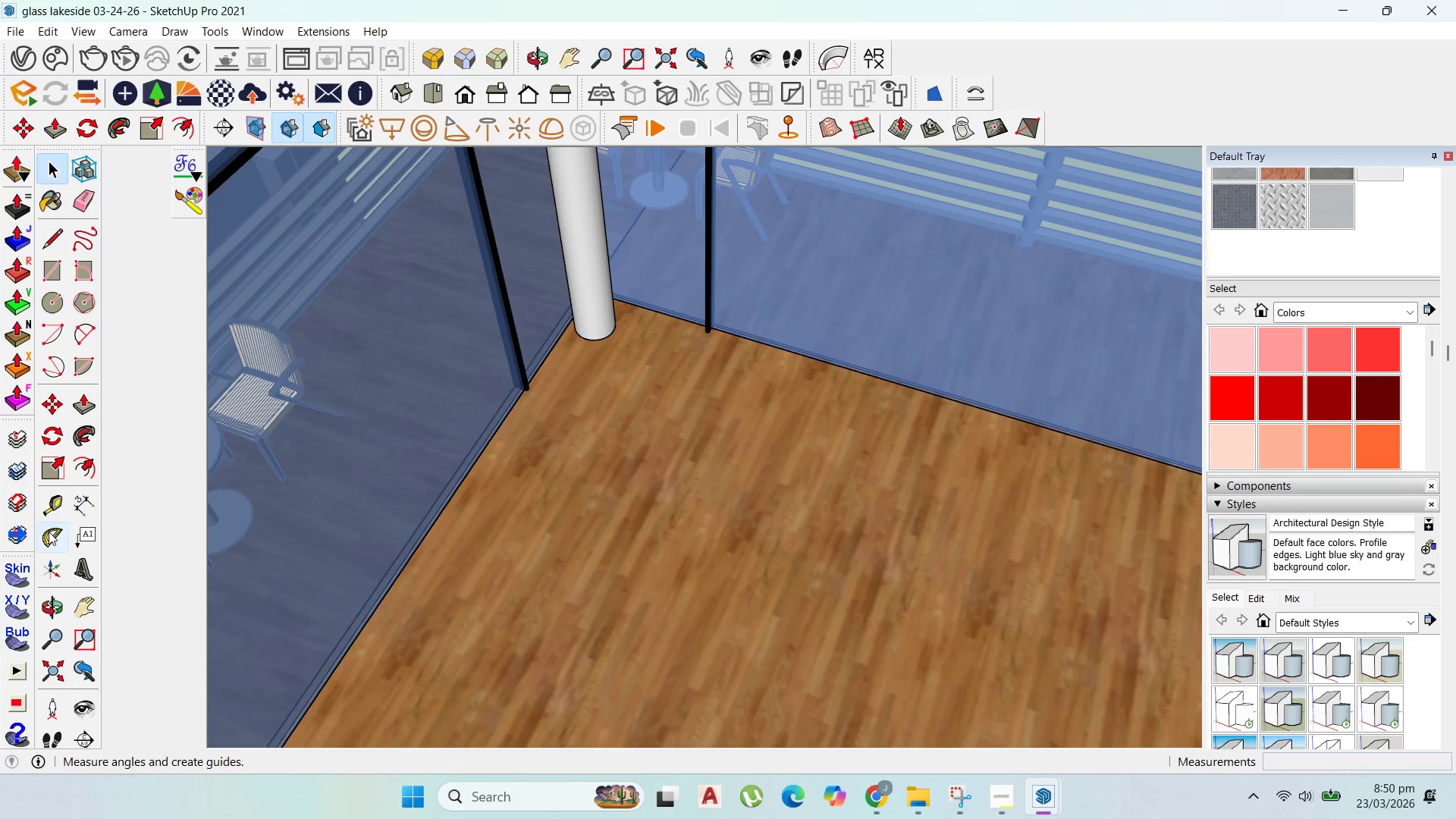 
wait(6.96)
 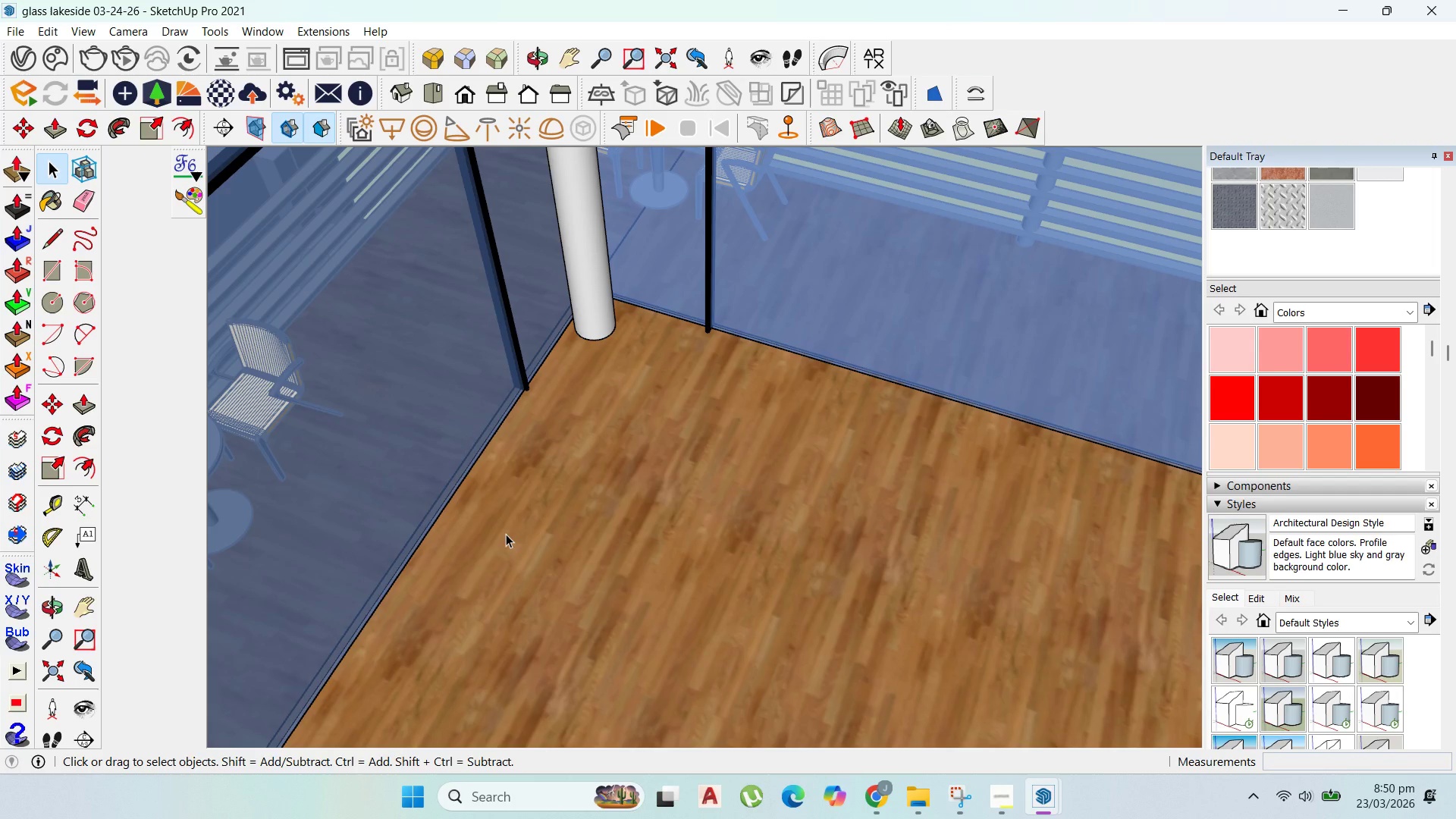 
left_click([52, 510])
 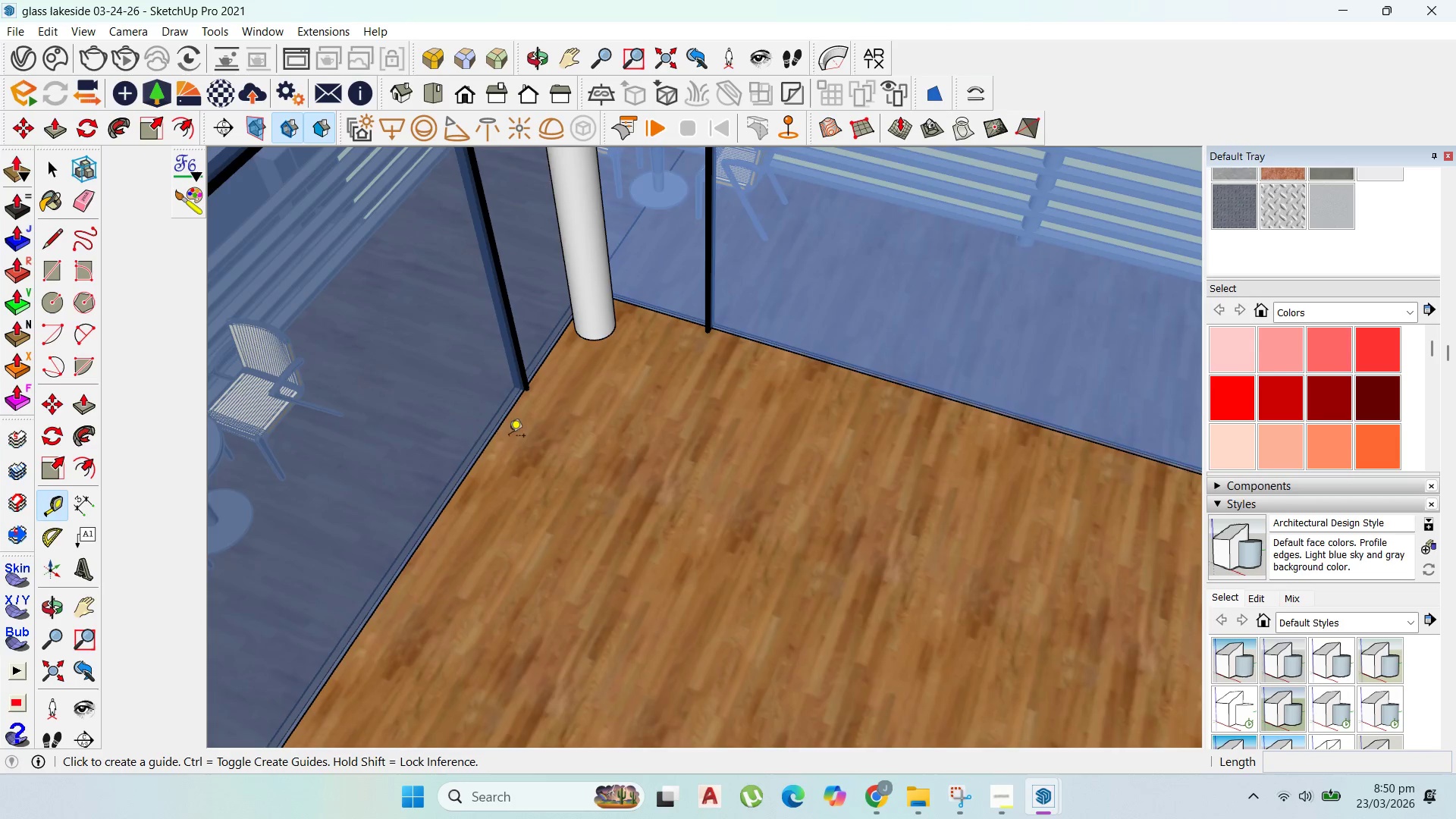 
scroll: coordinate [505, 406], scroll_direction: up, amount: 11.0
 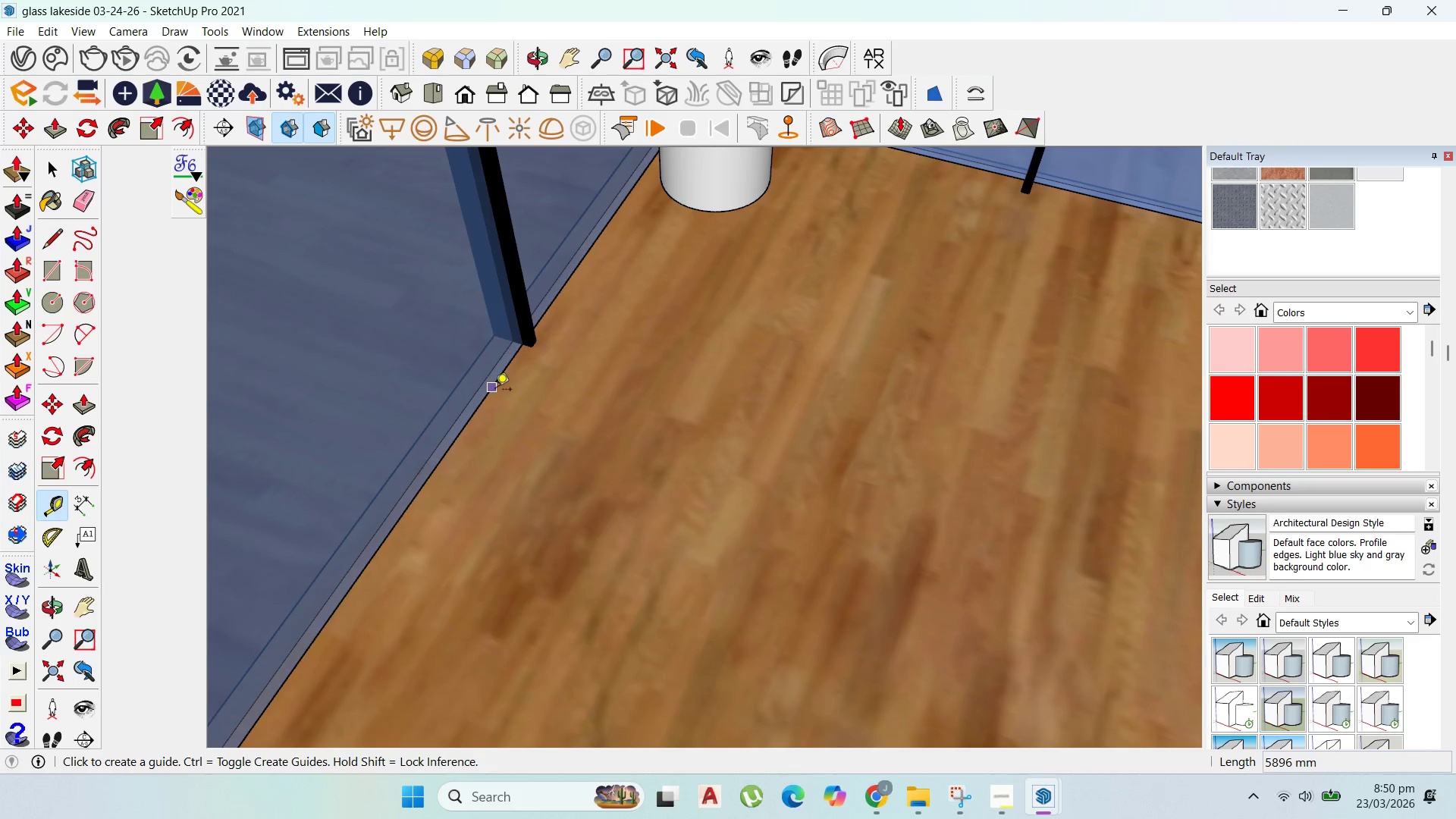 
left_click([496, 390])
 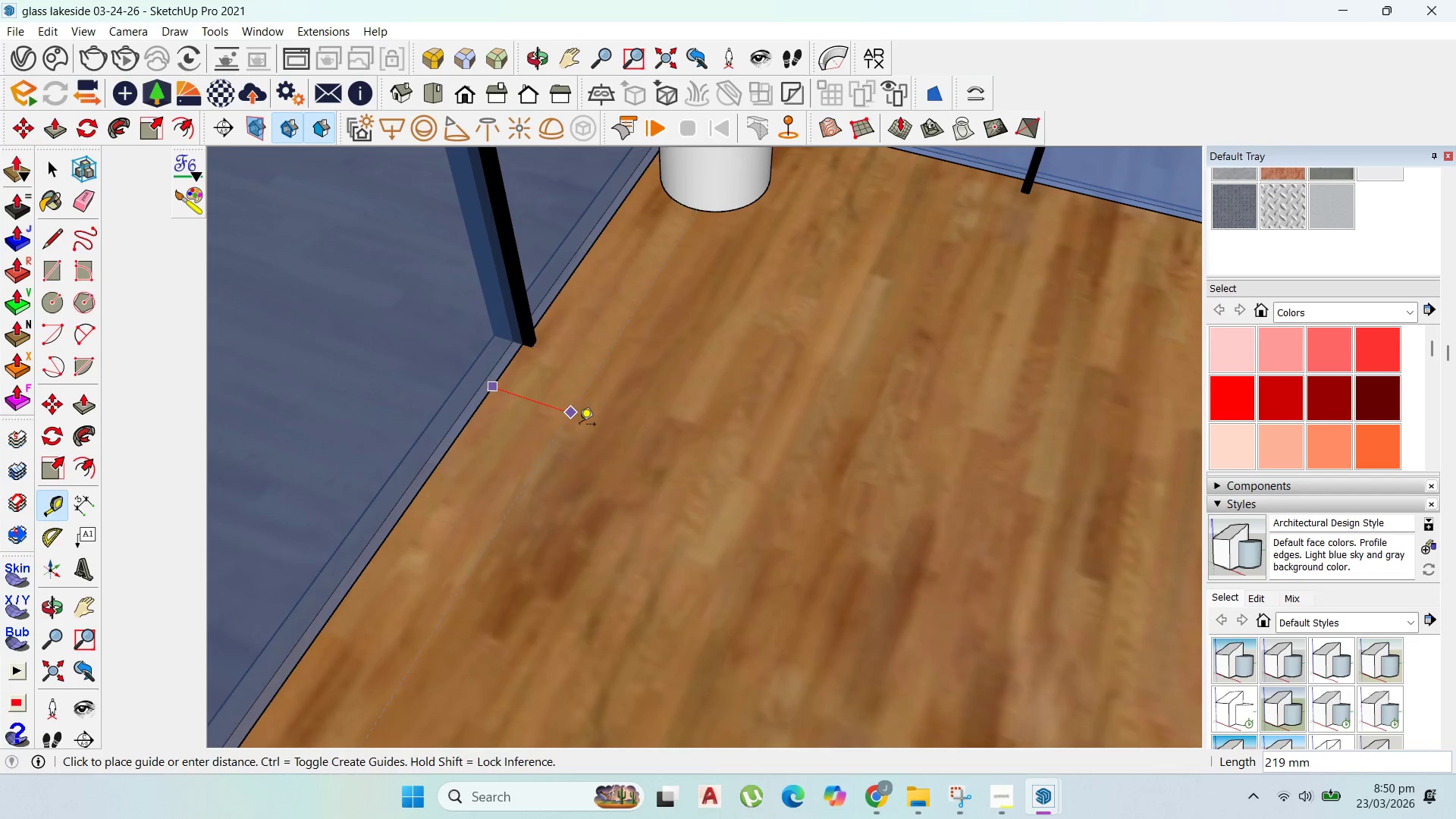 
scroll: coordinate [488, 385], scroll_direction: down, amount: 15.0
 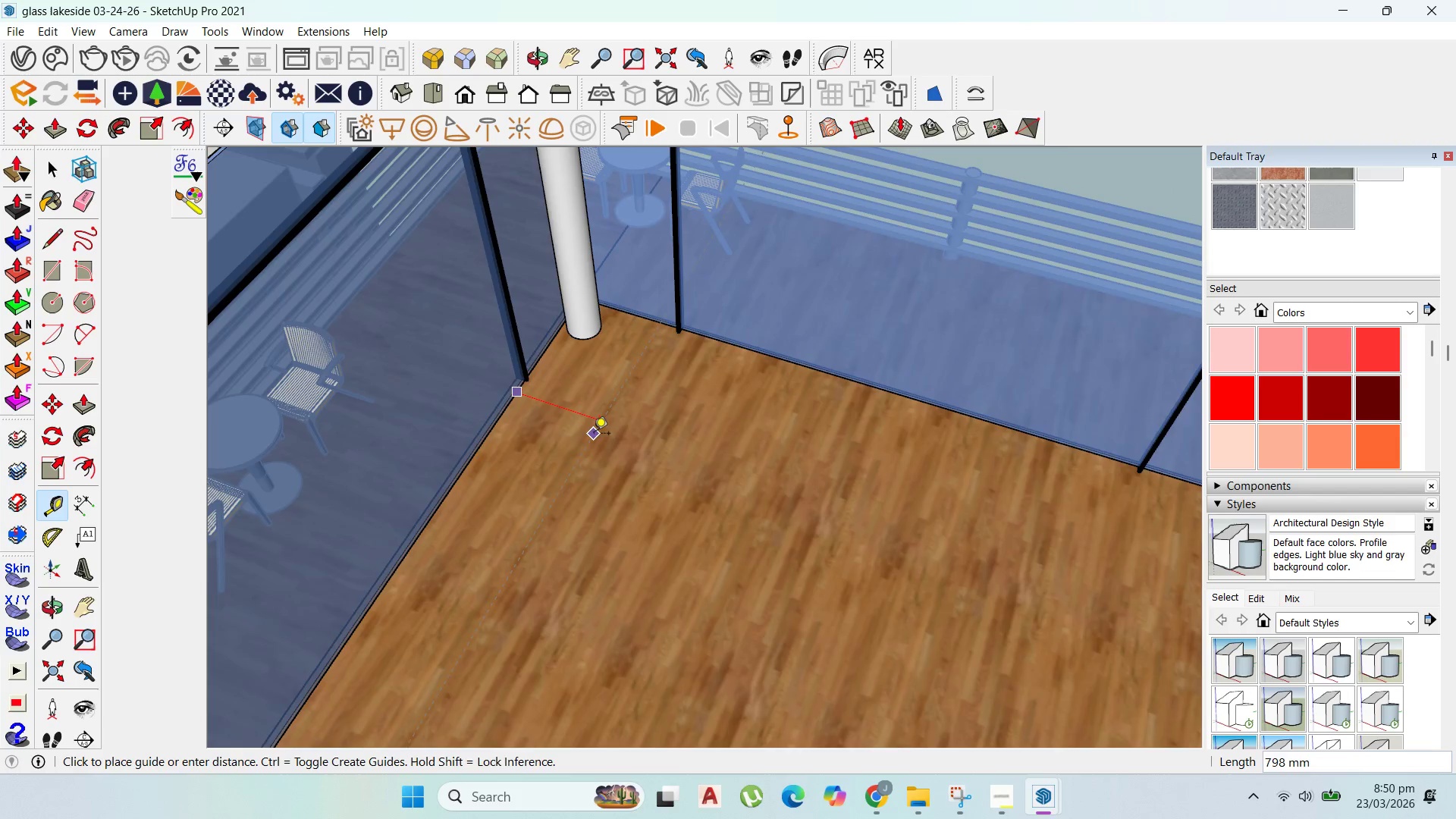 
hold_key(key=ShiftLeft, duration=1.51)
 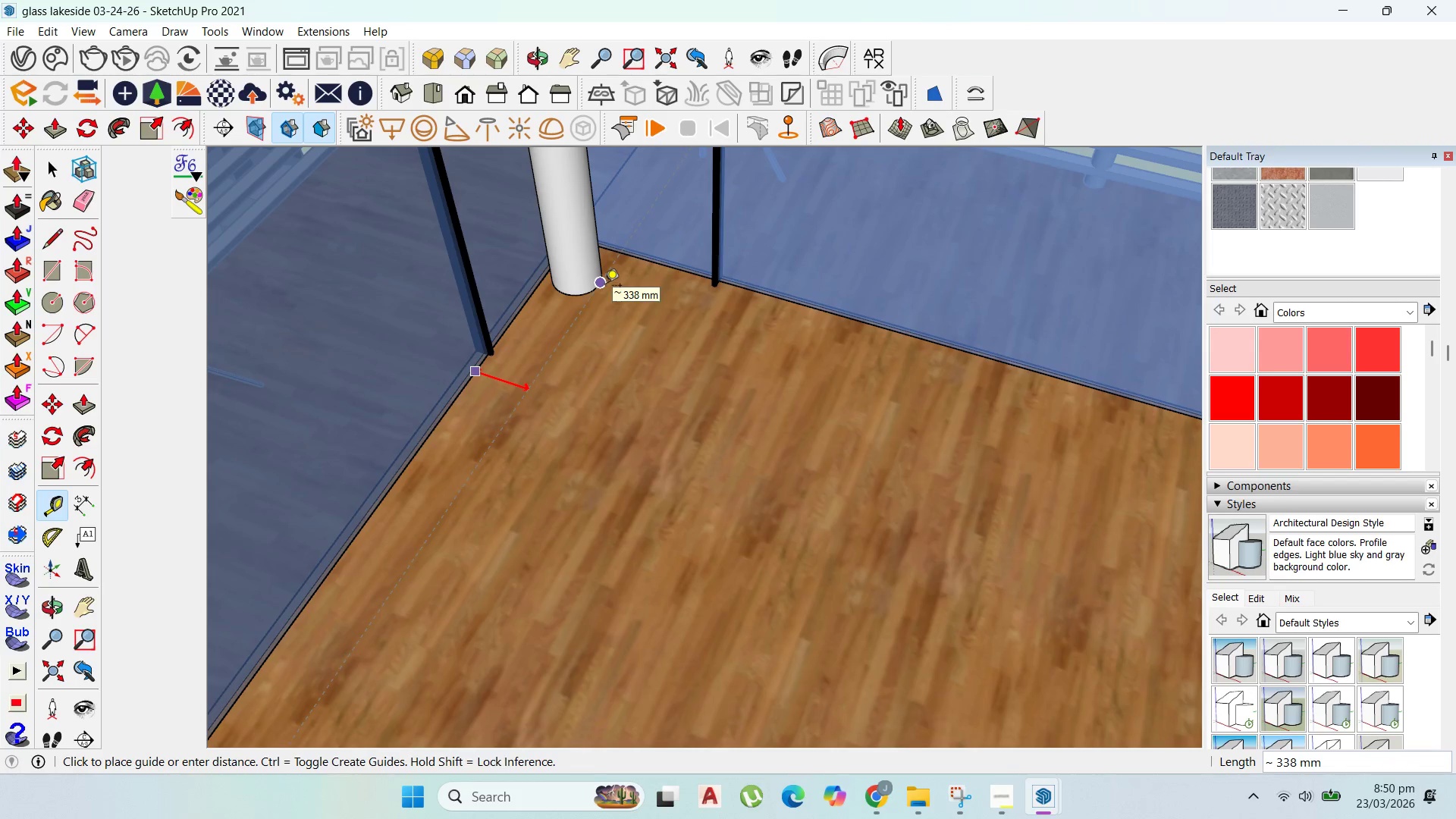 
scroll: coordinate [599, 433], scroll_direction: up, amount: 4.0
 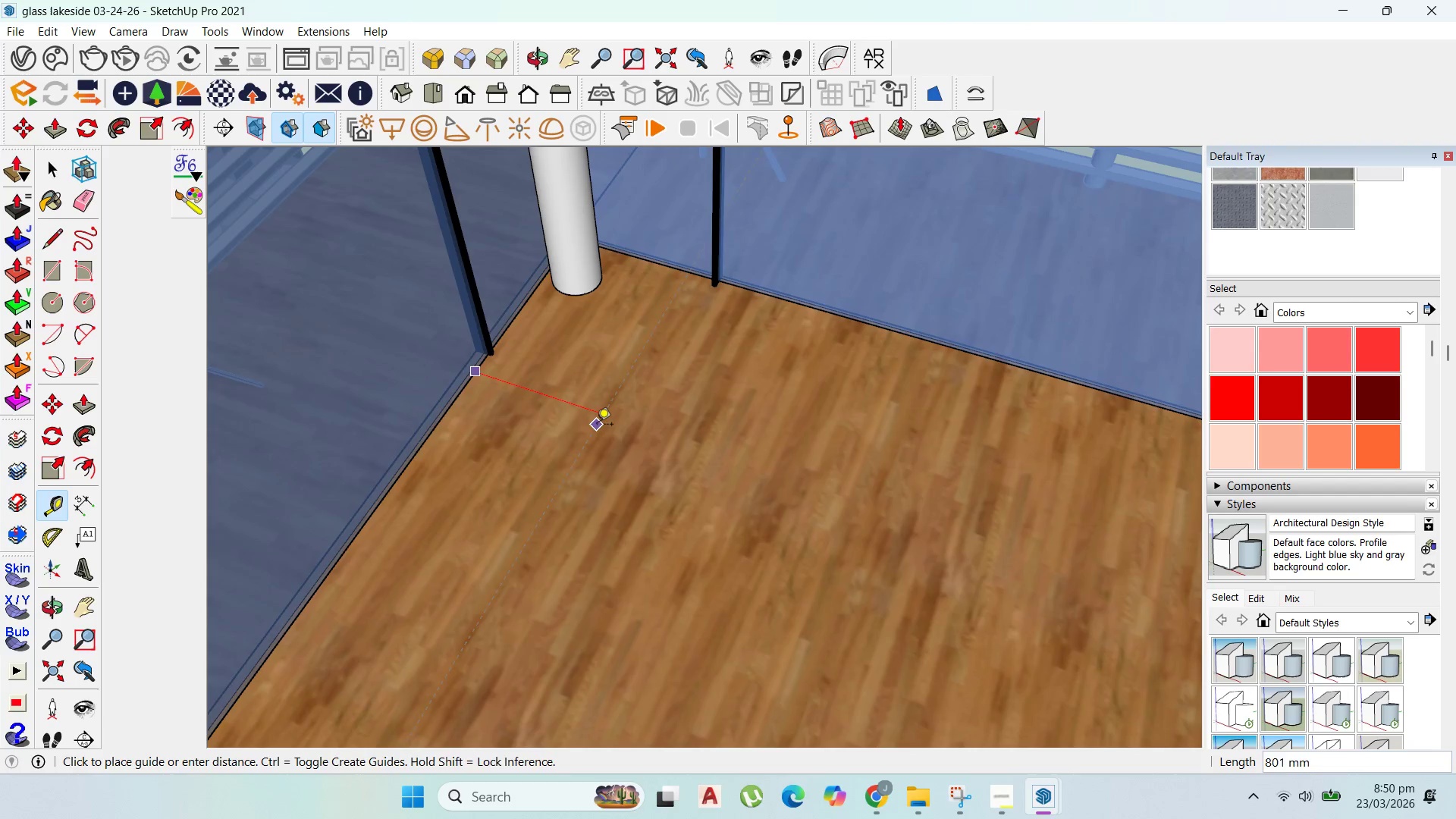 
hold_key(key=ShiftLeft, duration=1.53)
 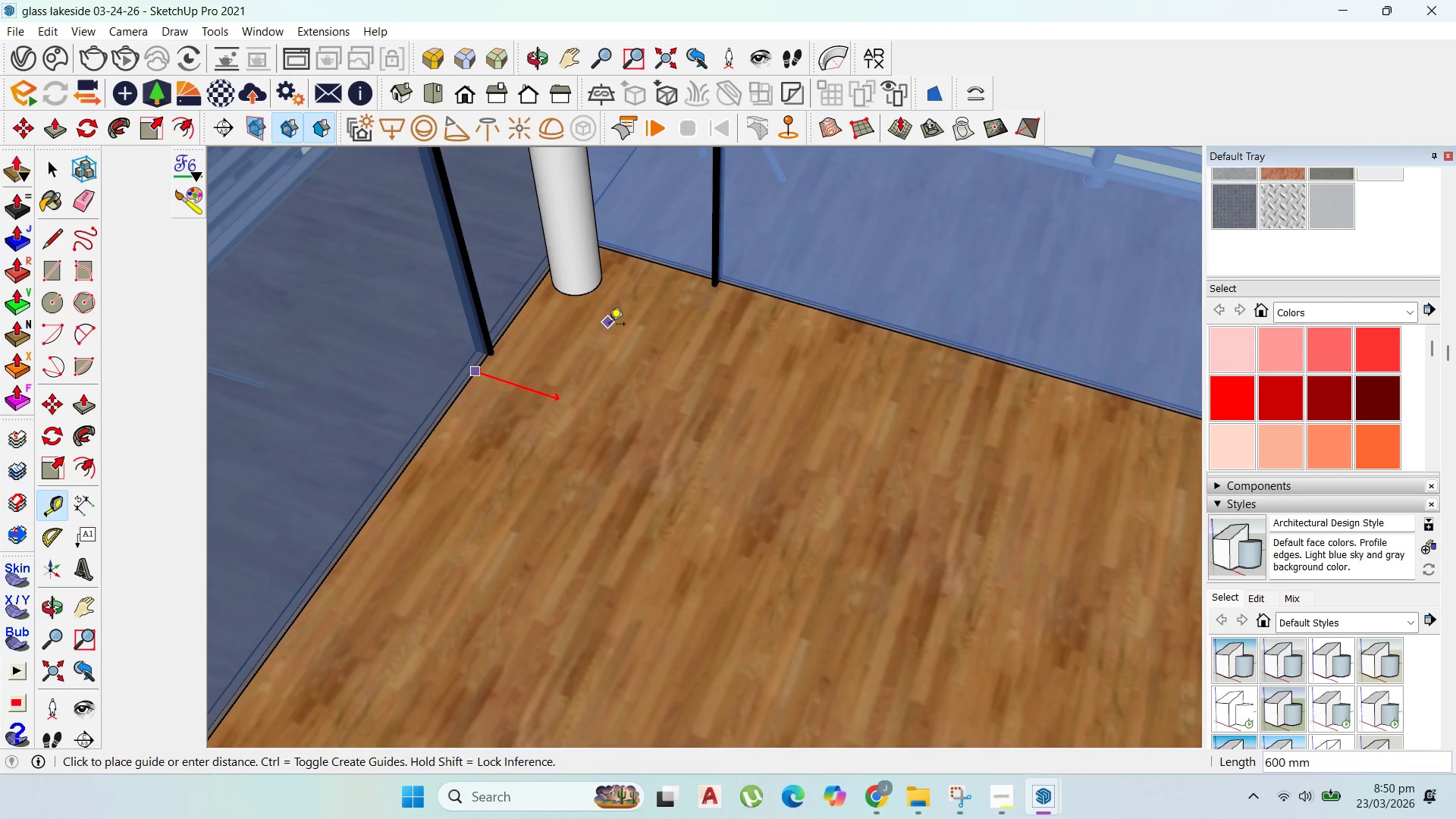 
hold_key(key=ShiftLeft, duration=1.52)
 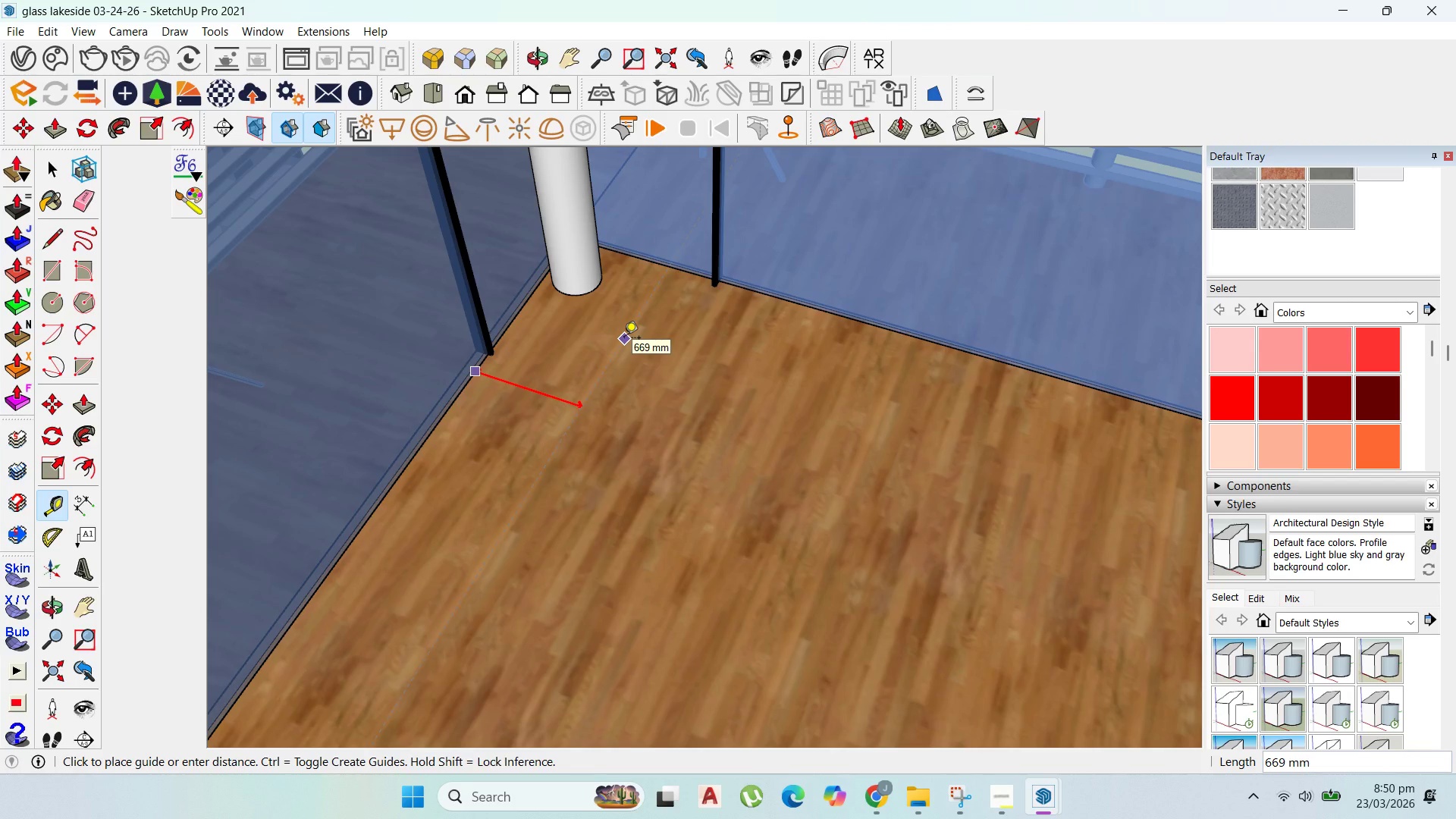 
hold_key(key=ShiftLeft, duration=1.53)
 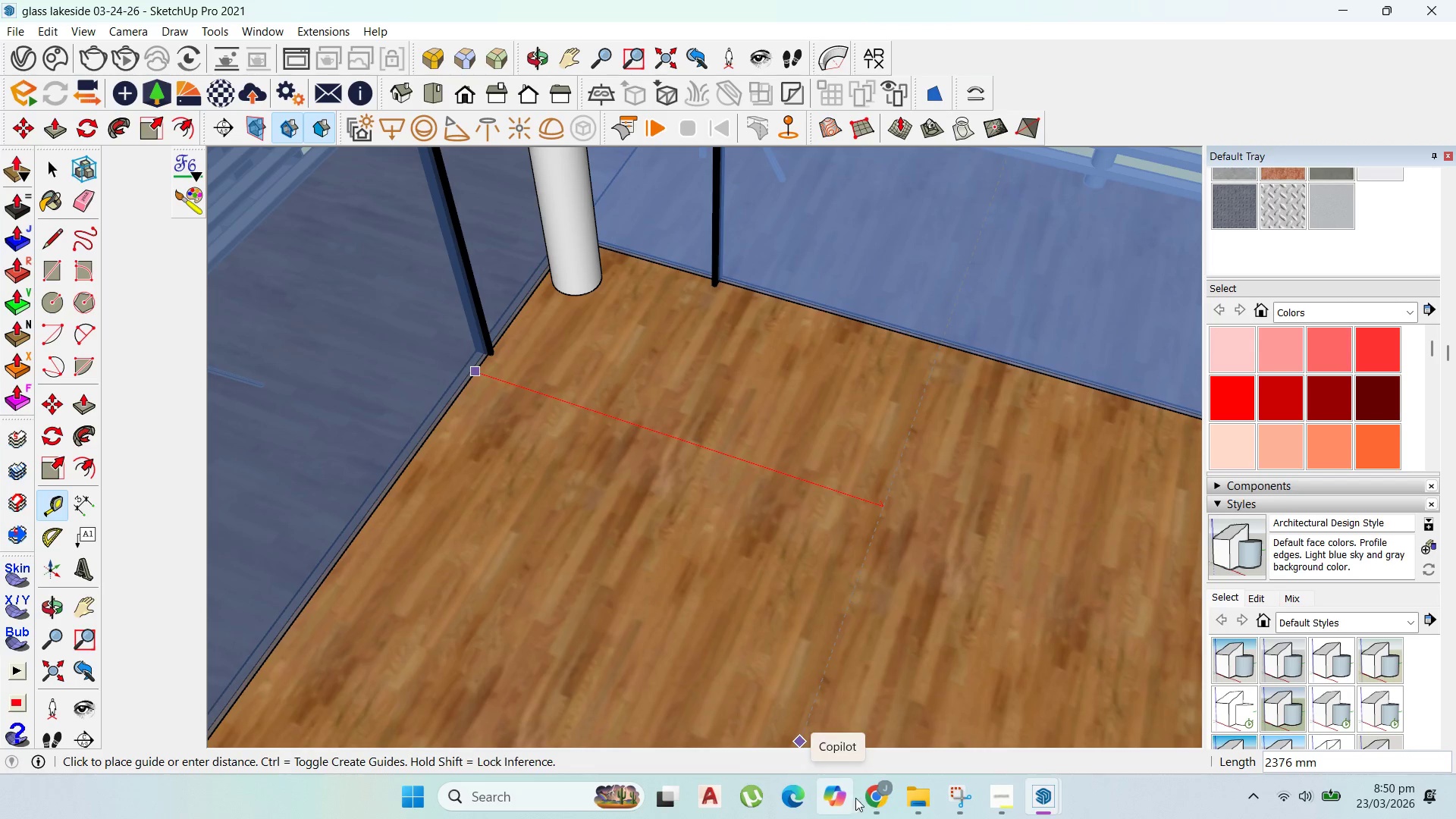 
key(Shift+ShiftLeft)
 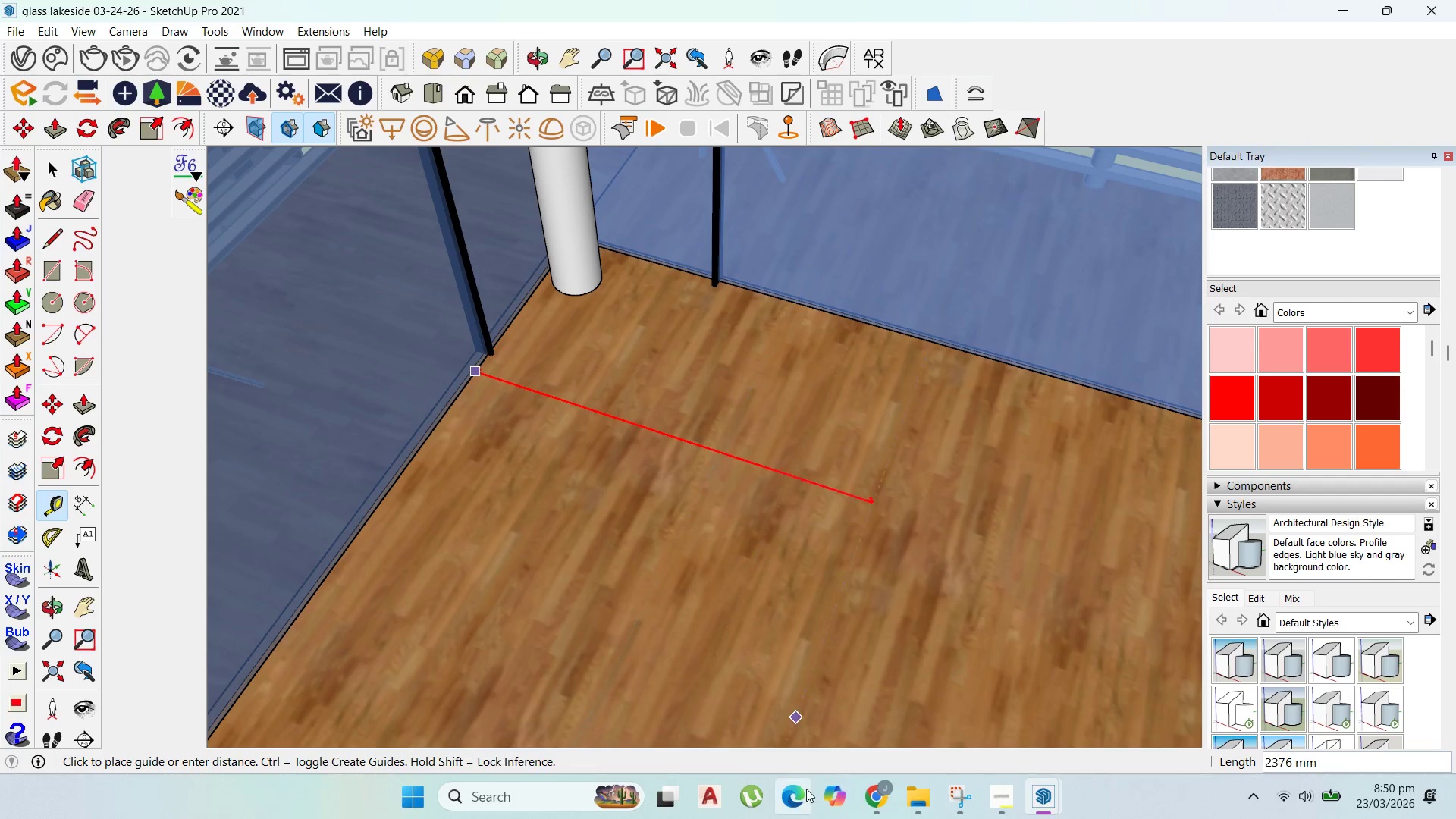 
key(Shift+ShiftLeft)
 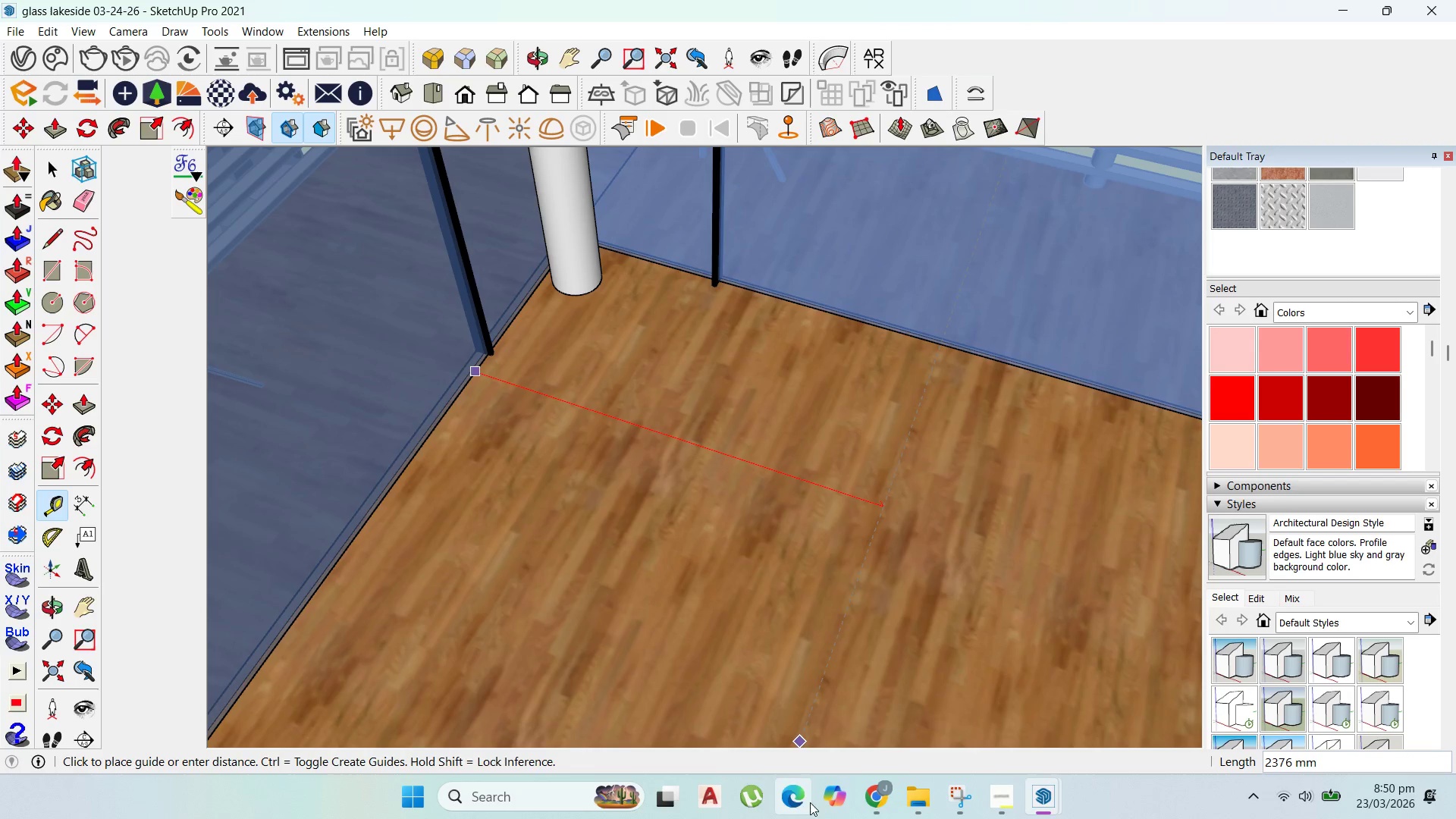 
key(Shift+ShiftLeft)
 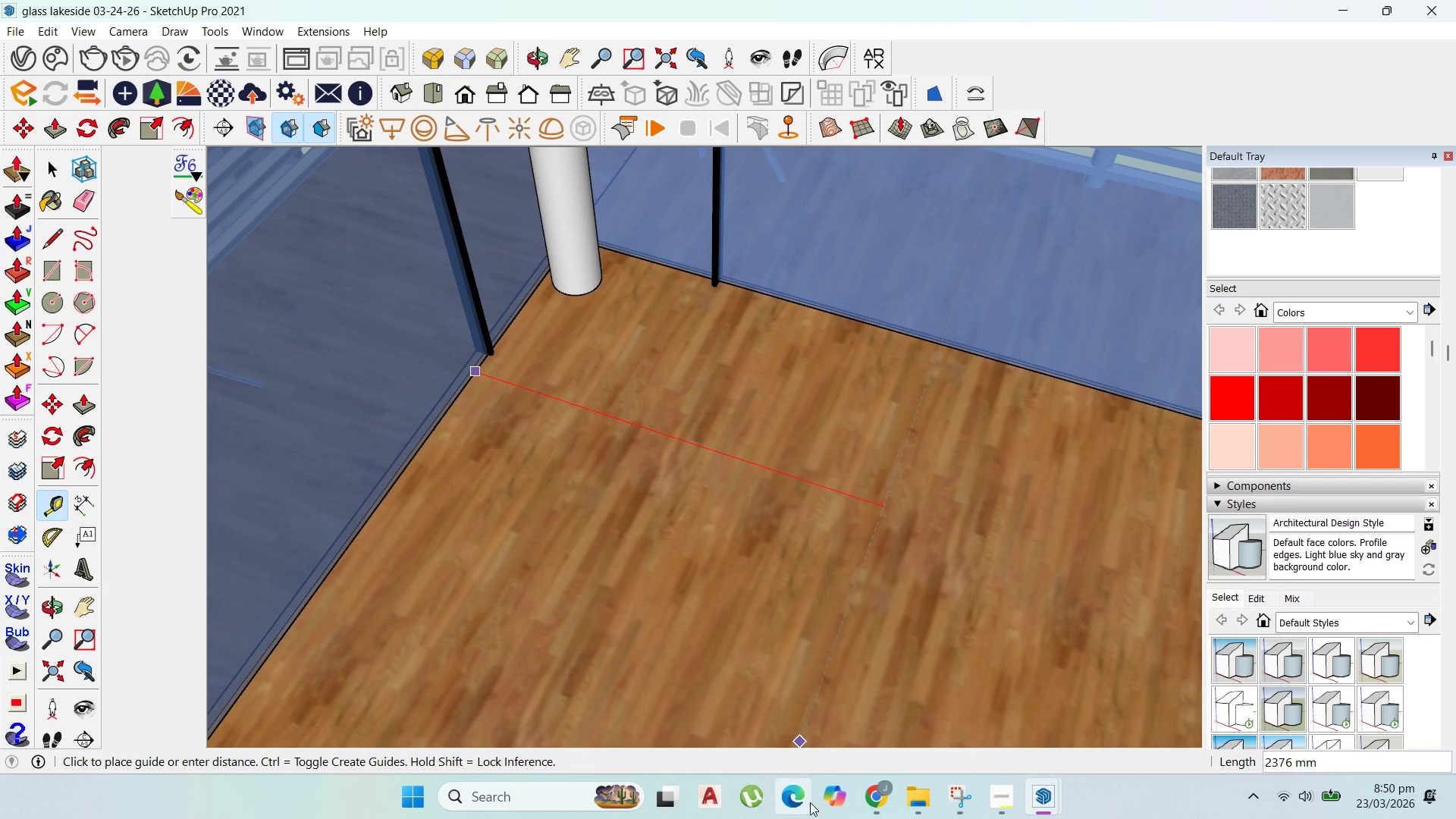 
key(Shift+ShiftLeft)
 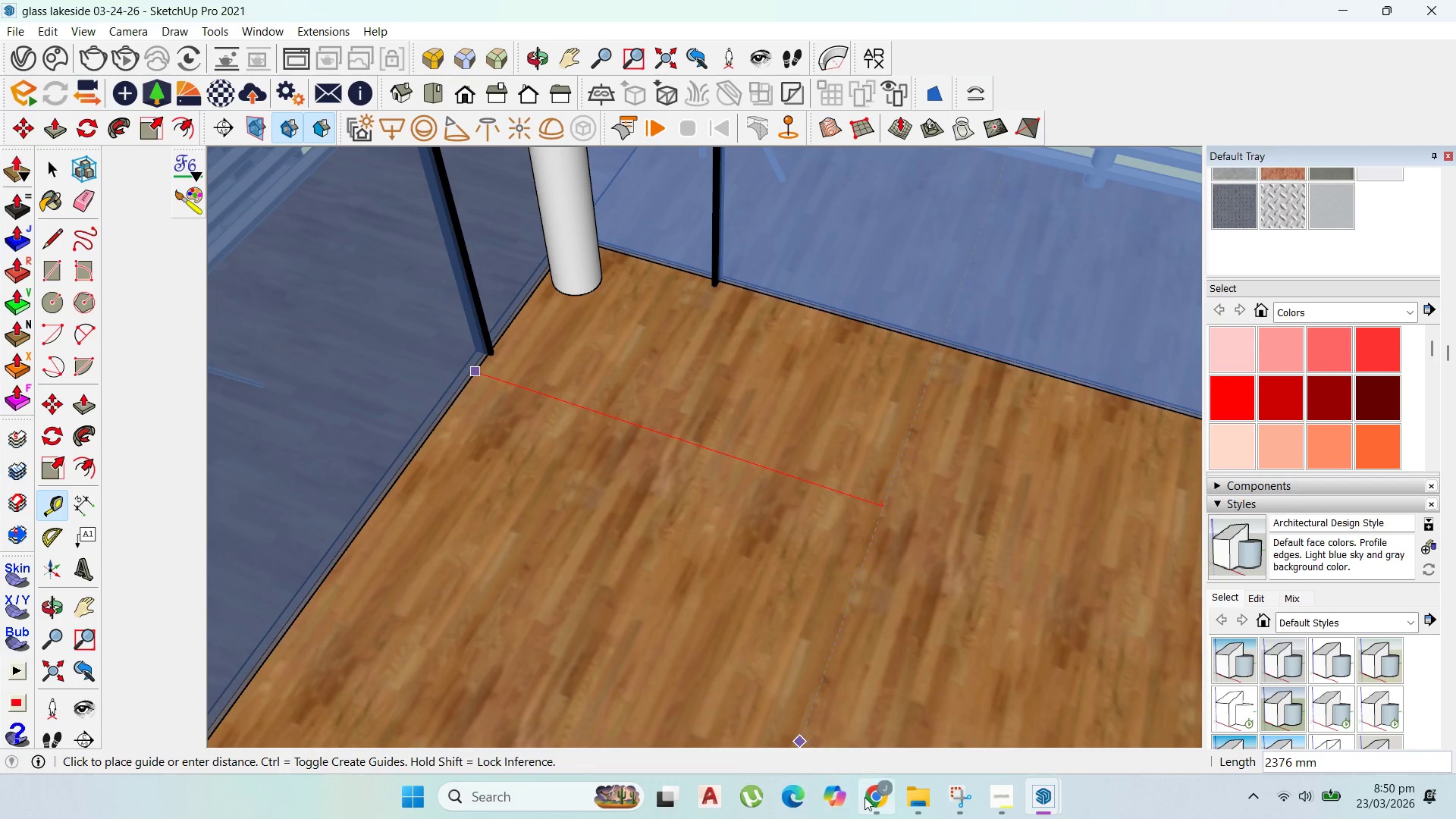 
left_click([868, 797])
 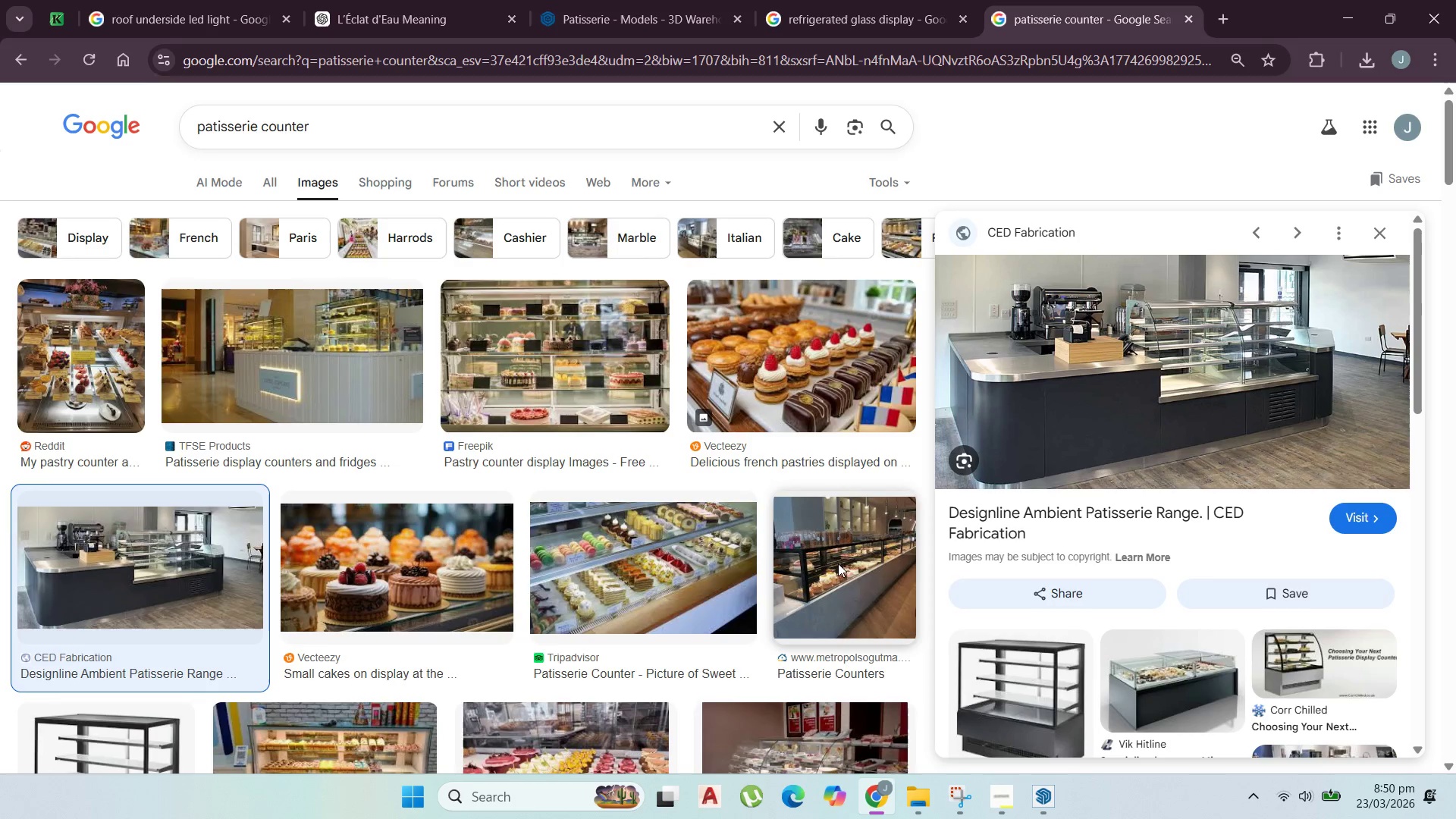 
wait(8.49)
 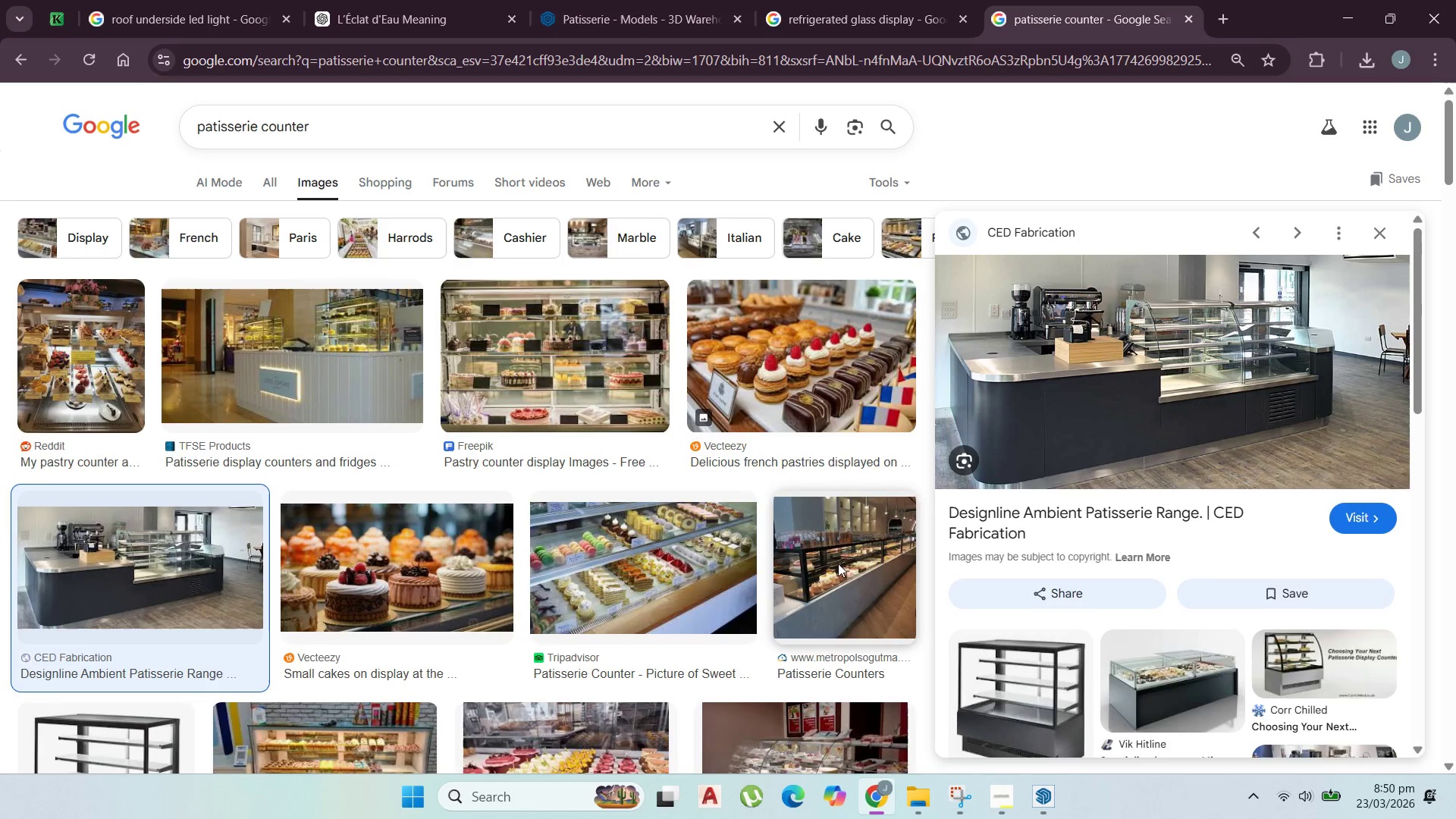 
left_click([244, 380])
 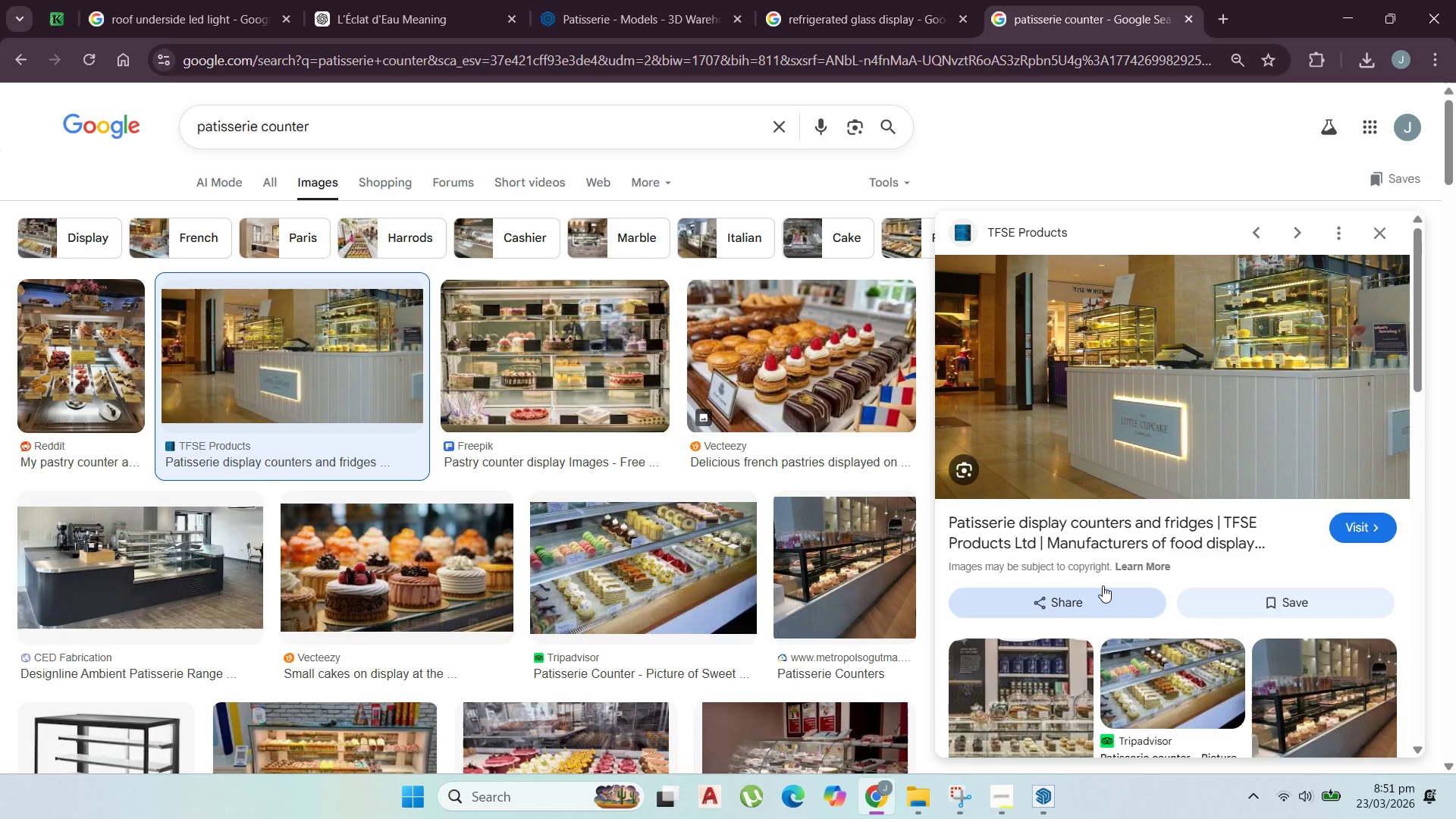 
wait(12.97)
 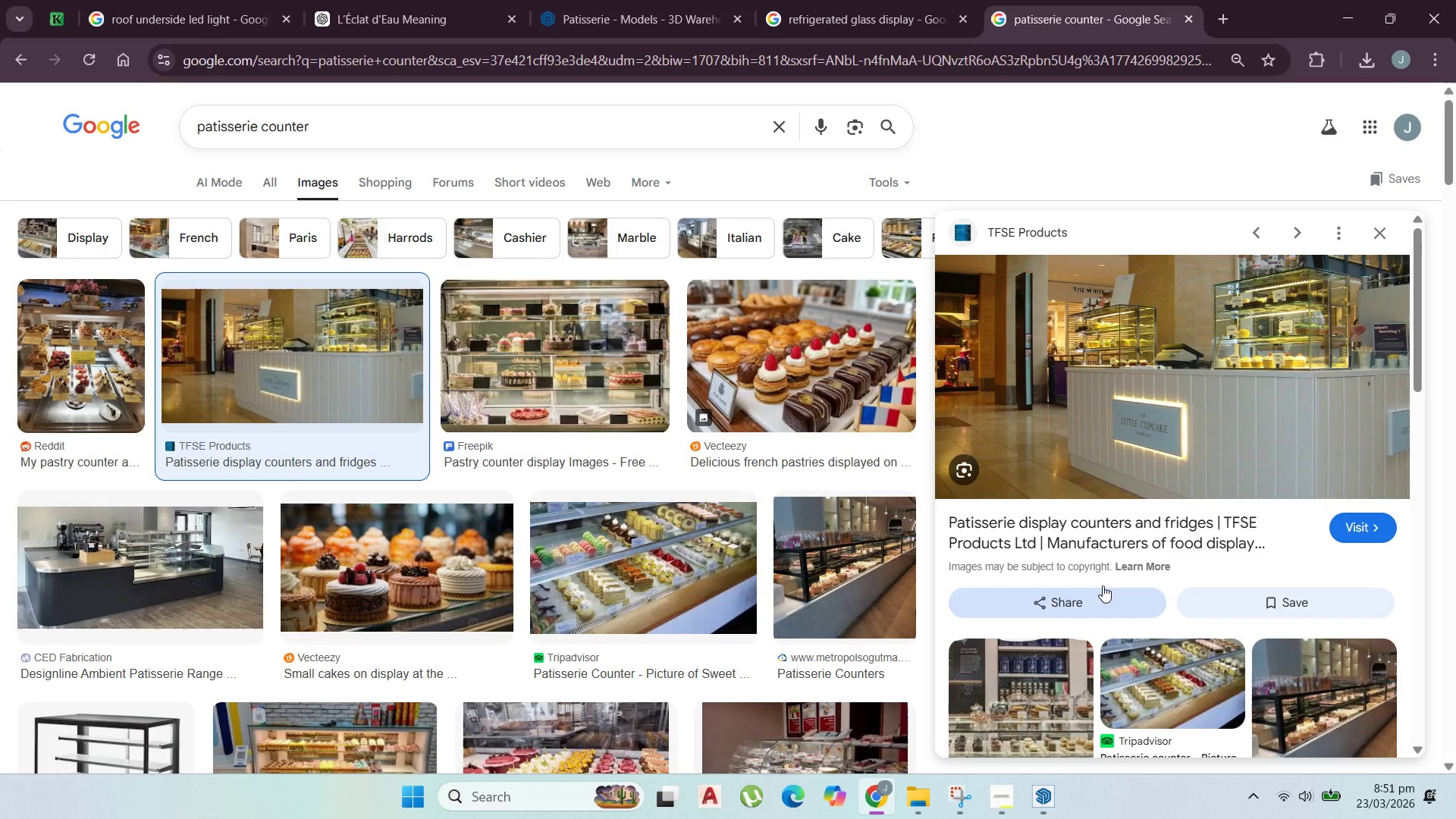 
left_click([1345, 13])
 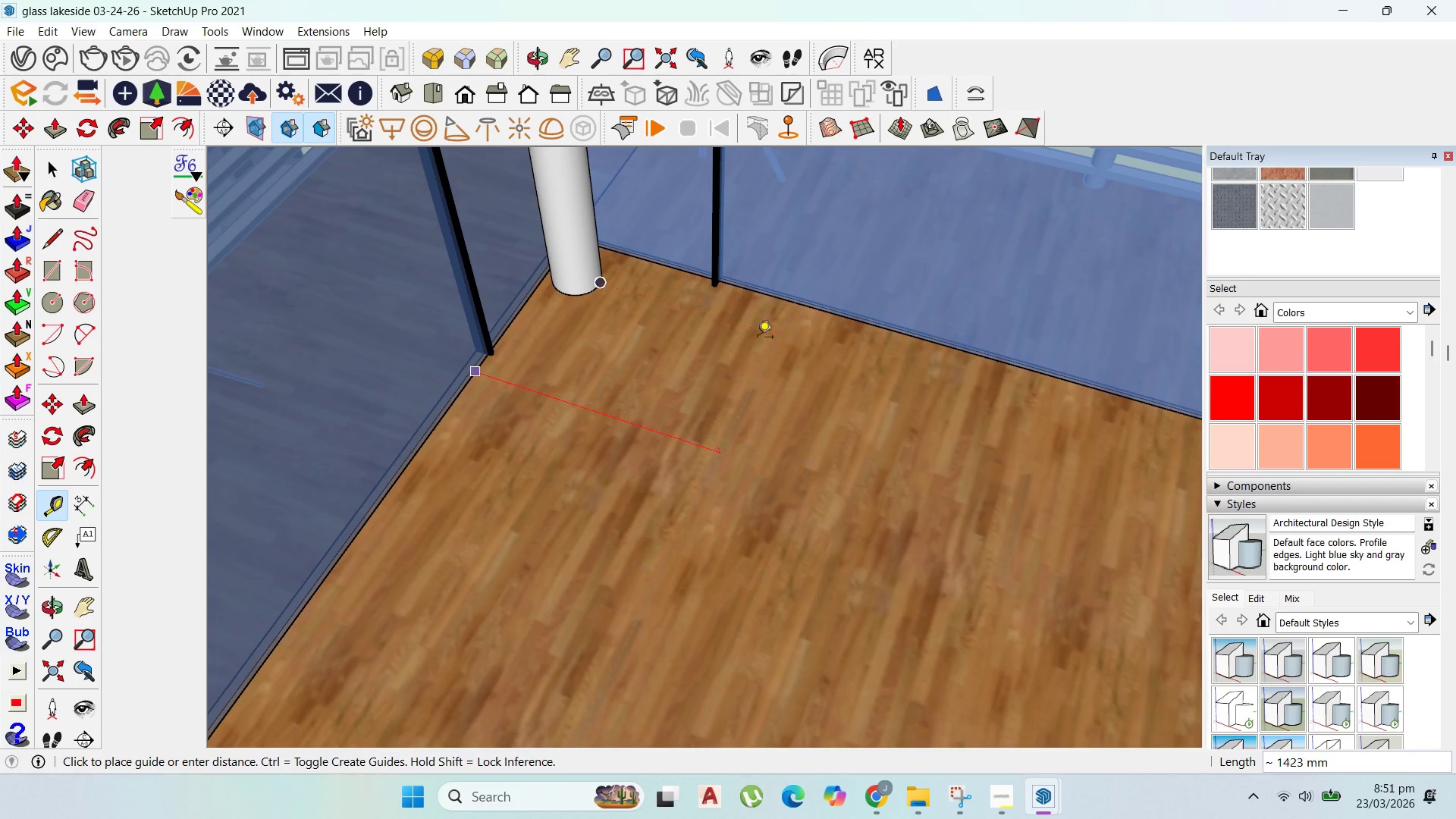 
scroll: coordinate [565, 426], scroll_direction: down, amount: 7.0
 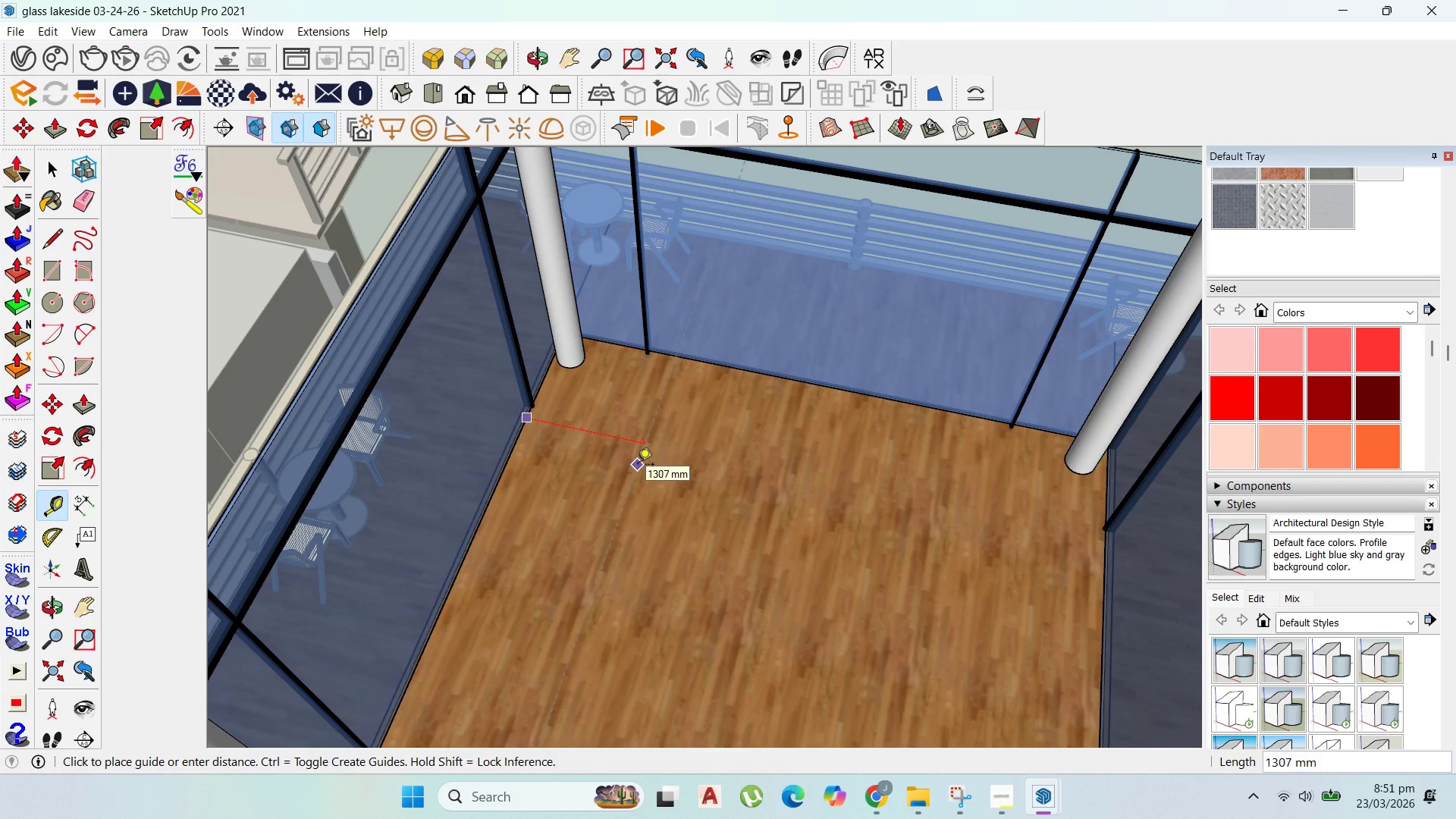 
wait(6.43)
 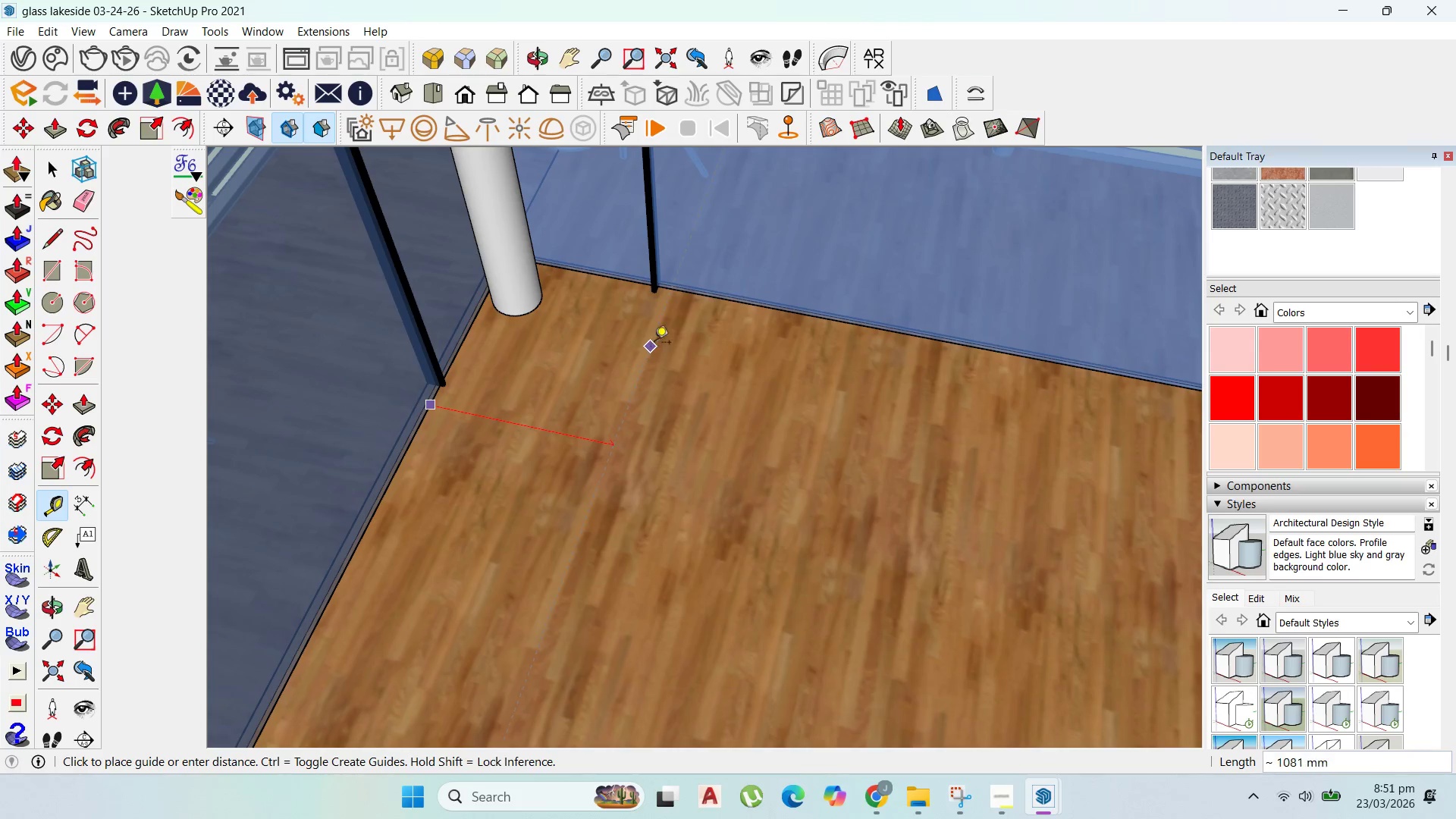 
key(F1)
 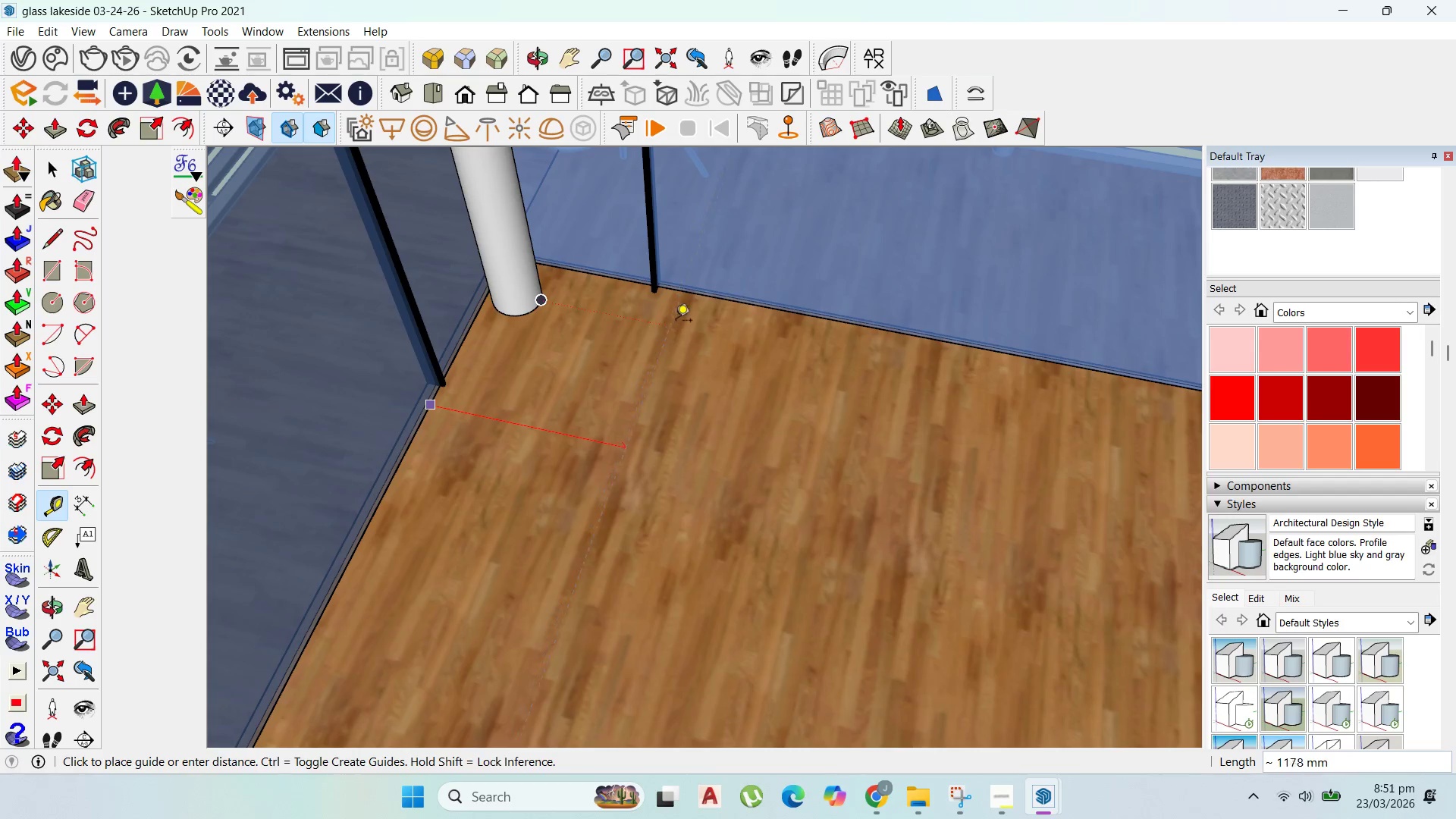 
key(Escape)
 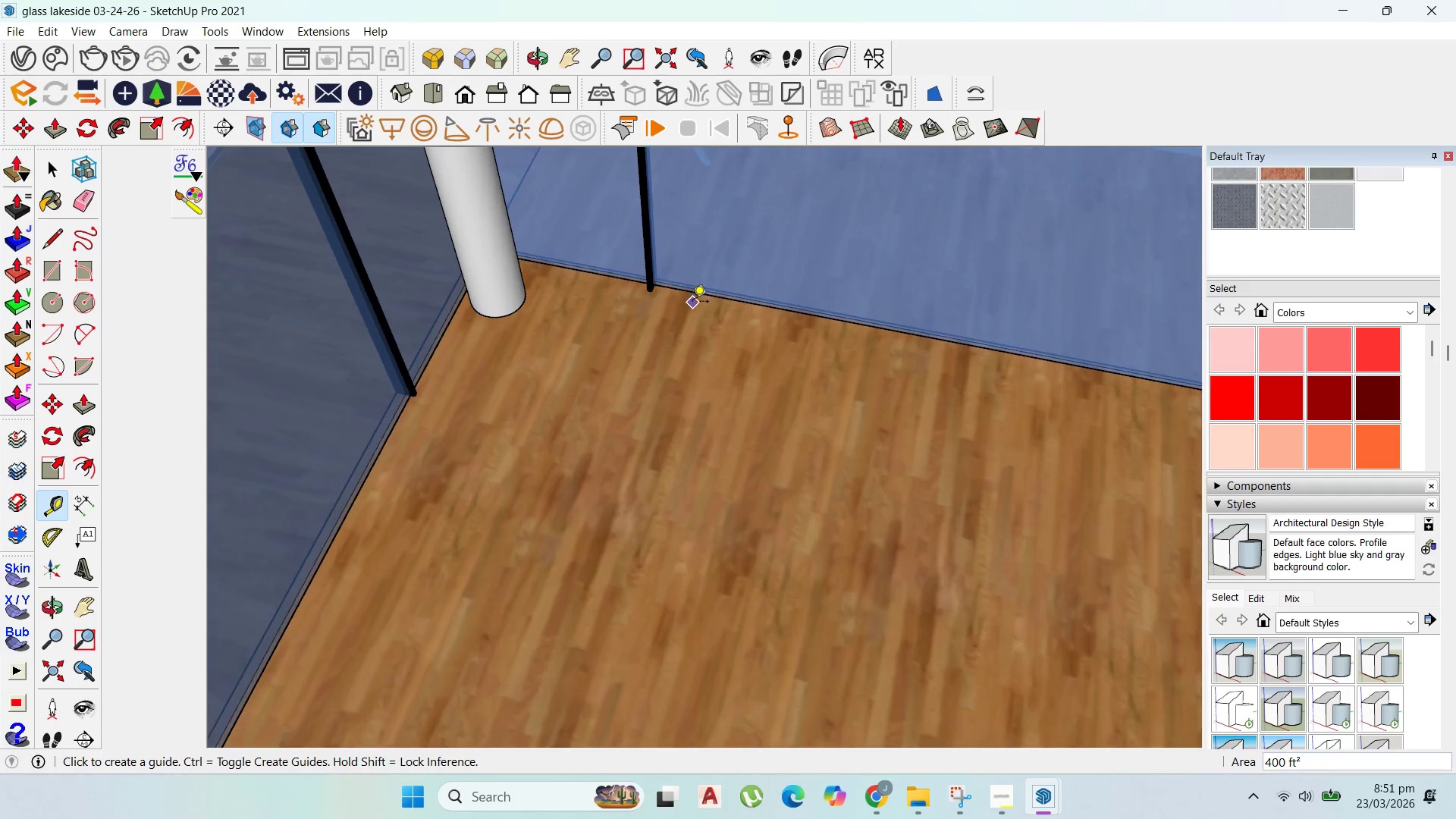 
scroll: coordinate [646, 354], scroll_direction: up, amount: 6.0
 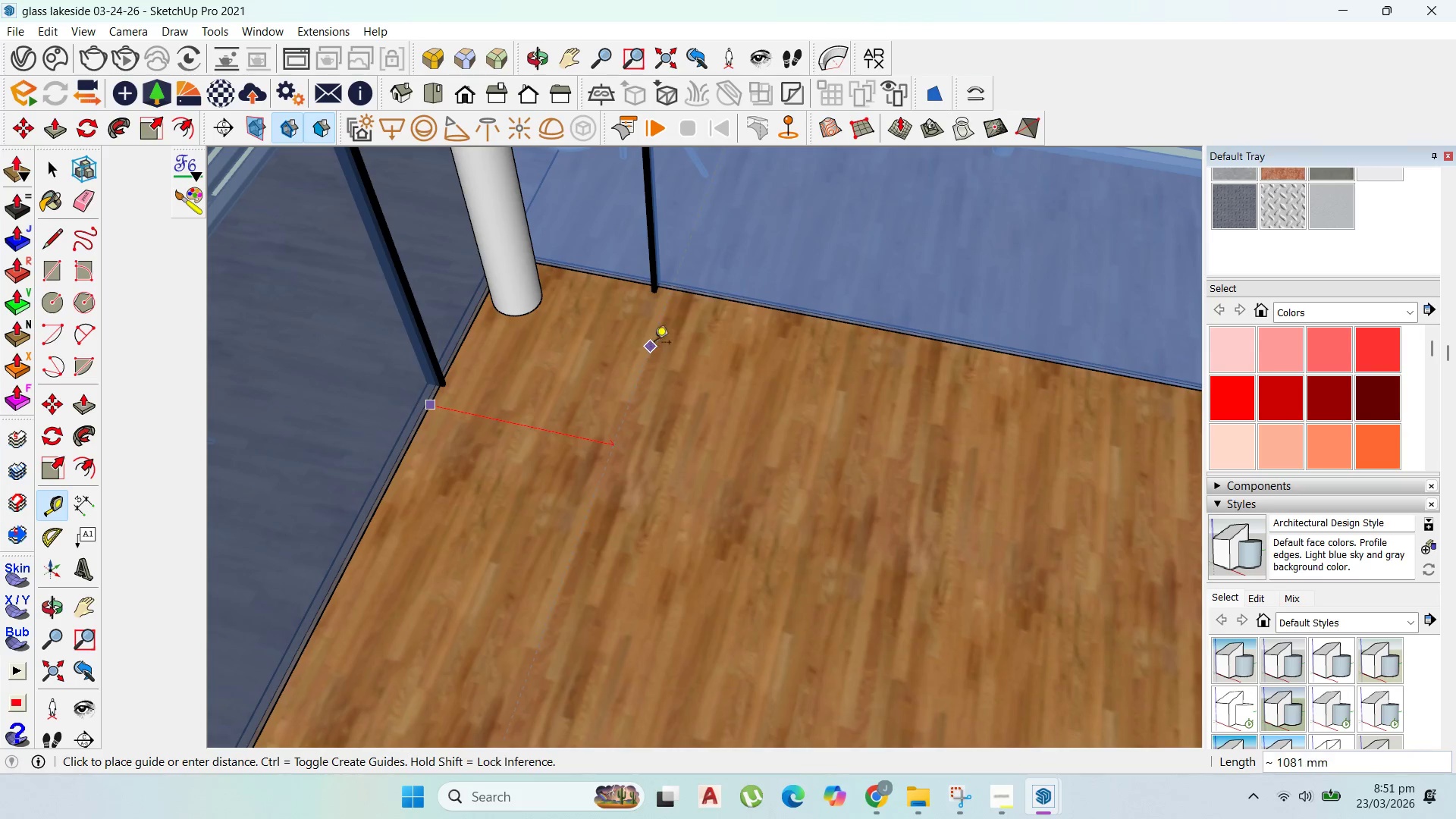 
left_click([704, 295])
 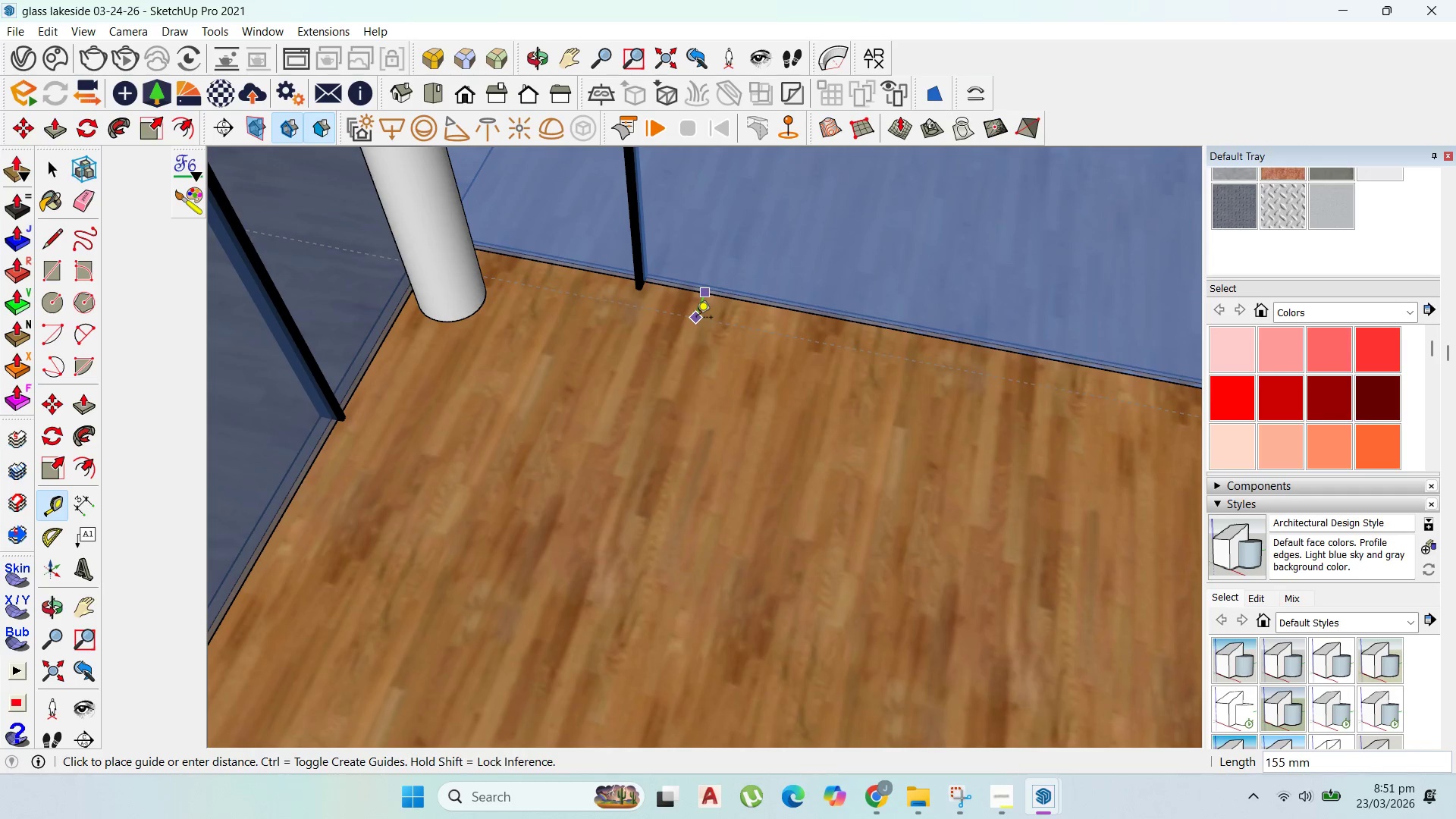 
scroll: coordinate [701, 297], scroll_direction: up, amount: 3.0
 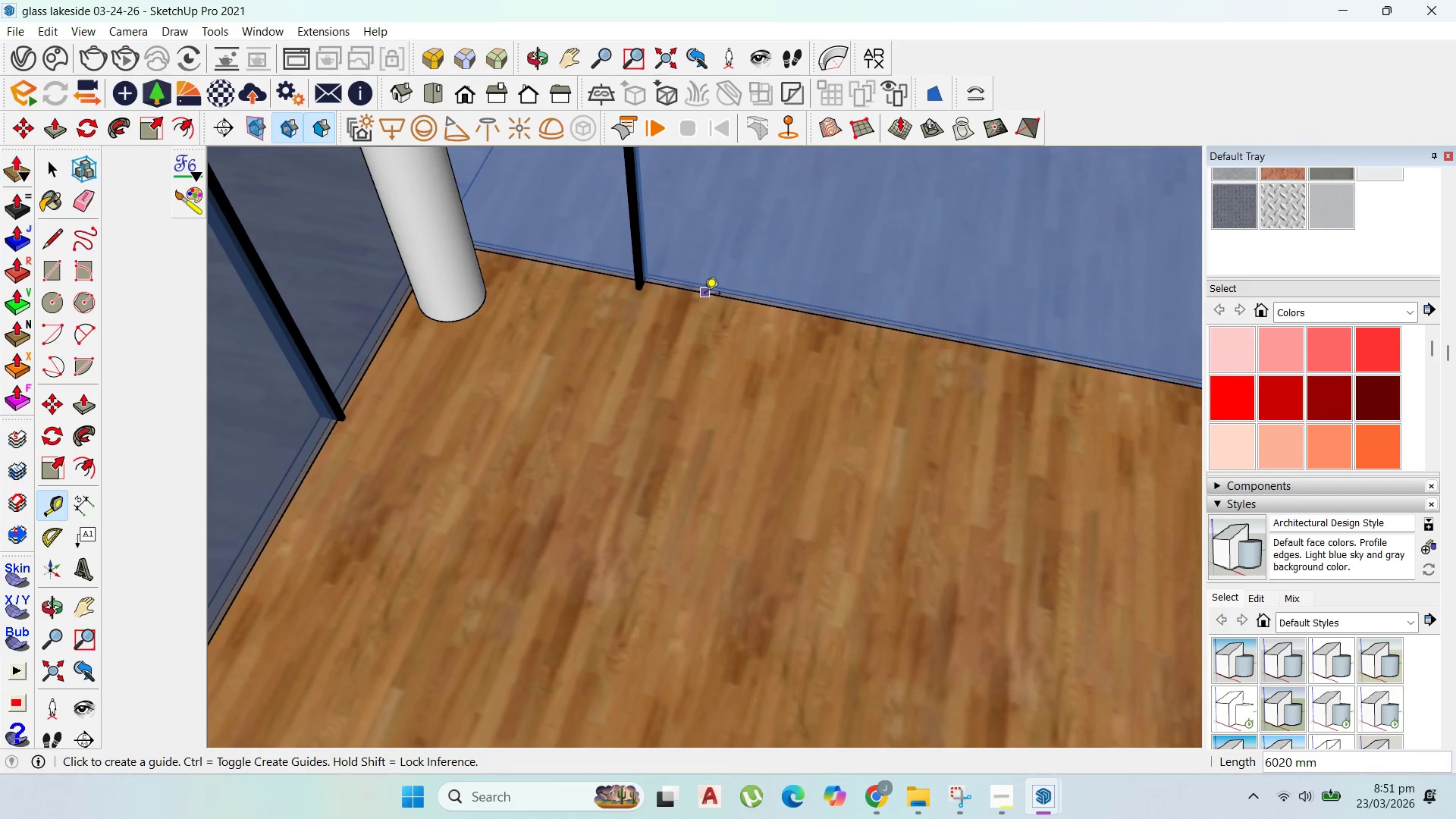 
hold_key(key=ShiftLeft, duration=1.51)
 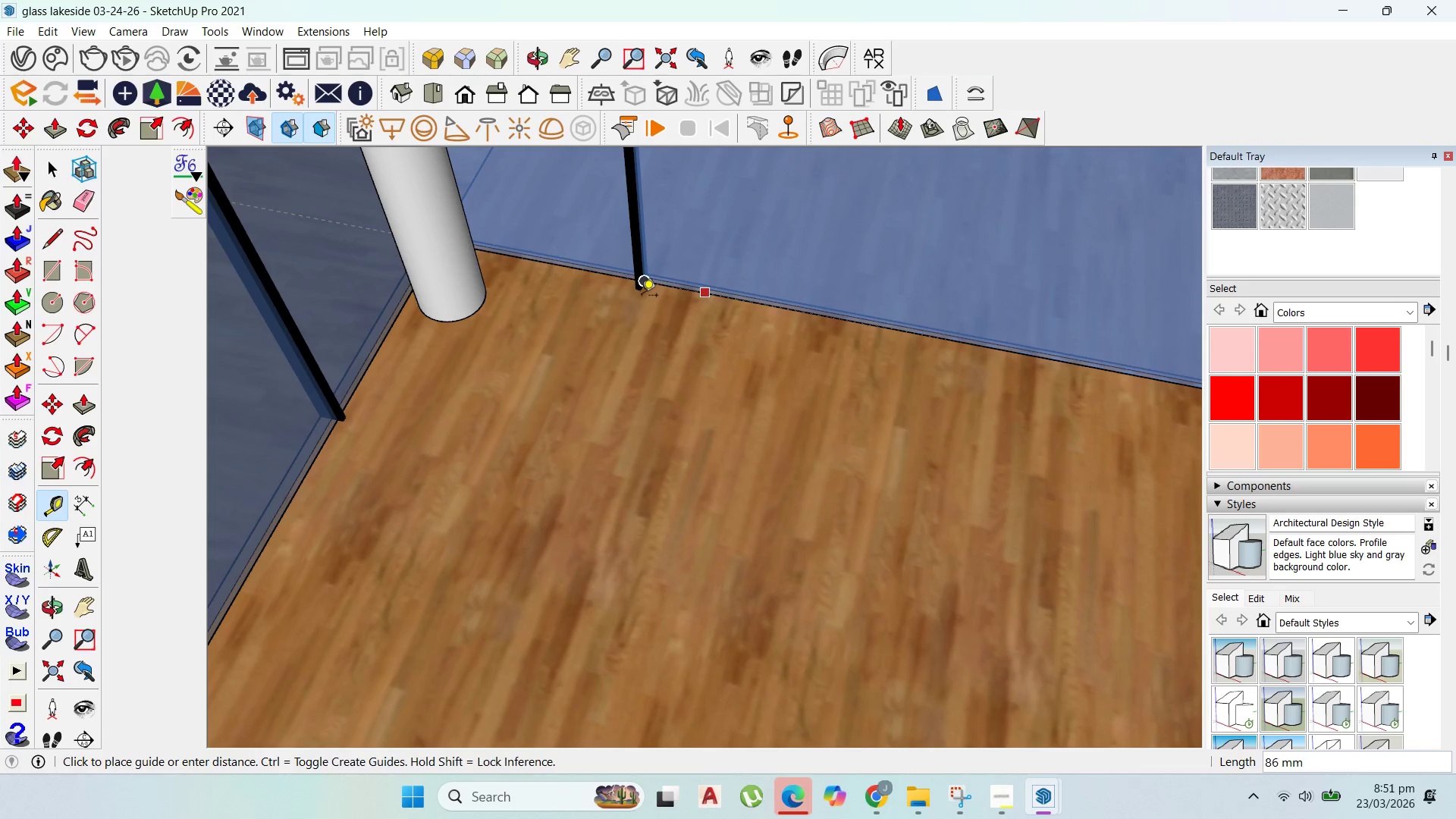 
hold_key(key=ShiftLeft, duration=1.36)
scroll: coordinate [649, 294], scroll_direction: up, amount: 5.0
 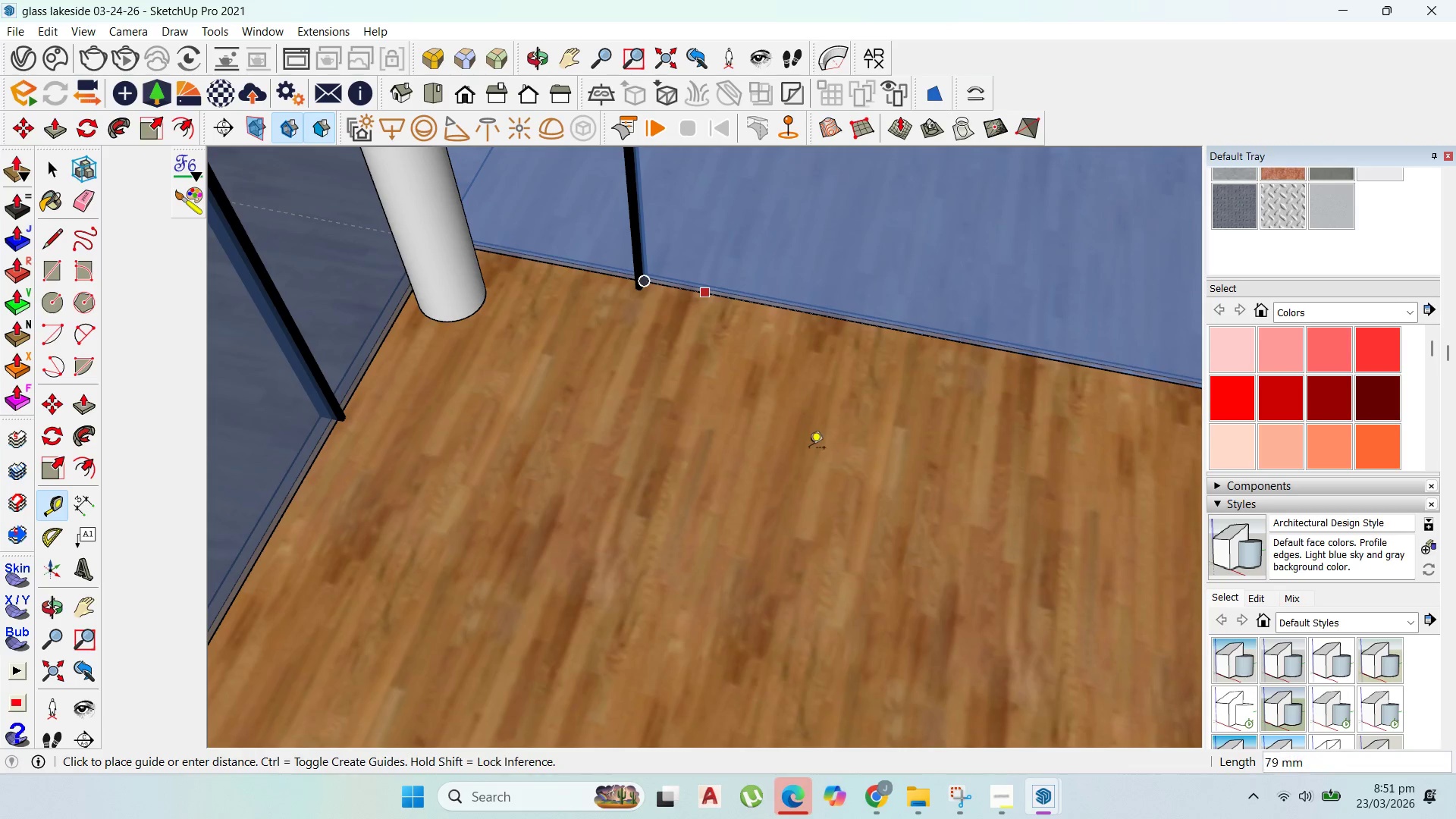 
scroll: coordinate [804, 472], scroll_direction: down, amount: 1.0
 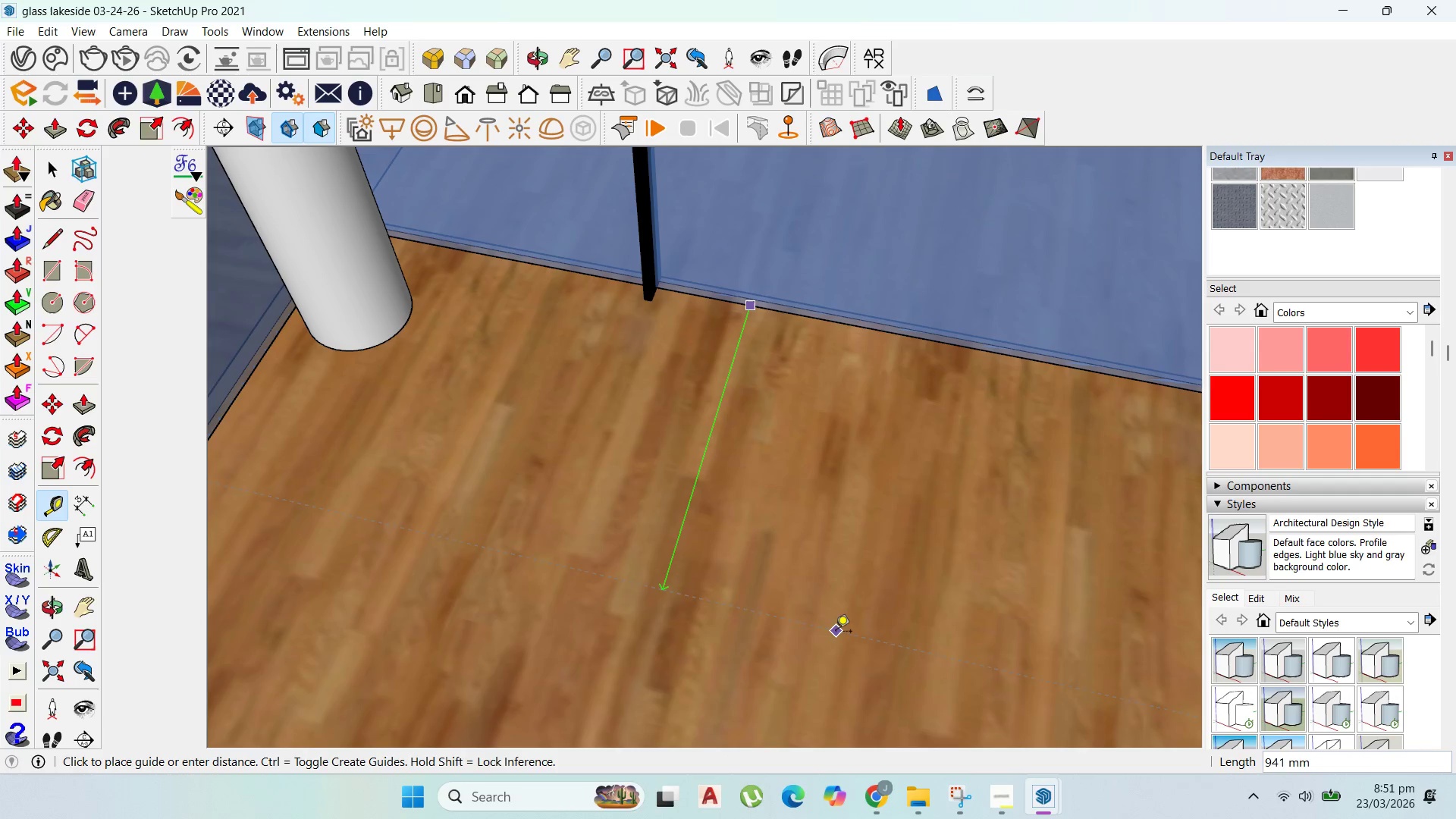 
hold_key(key=ShiftLeft, duration=1.5)
 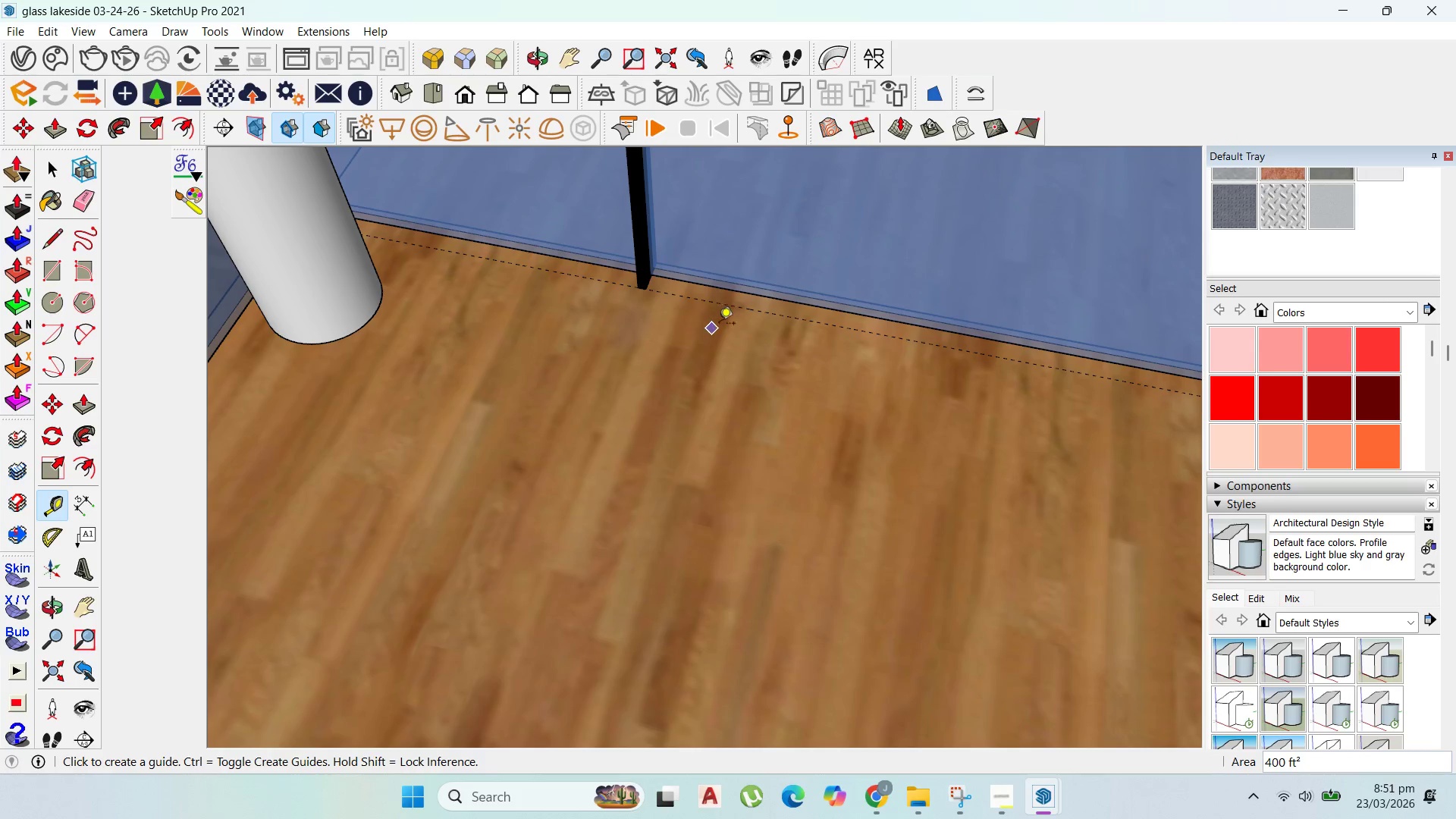 
scroll: coordinate [708, 416], scroll_direction: up, amount: 1.0
 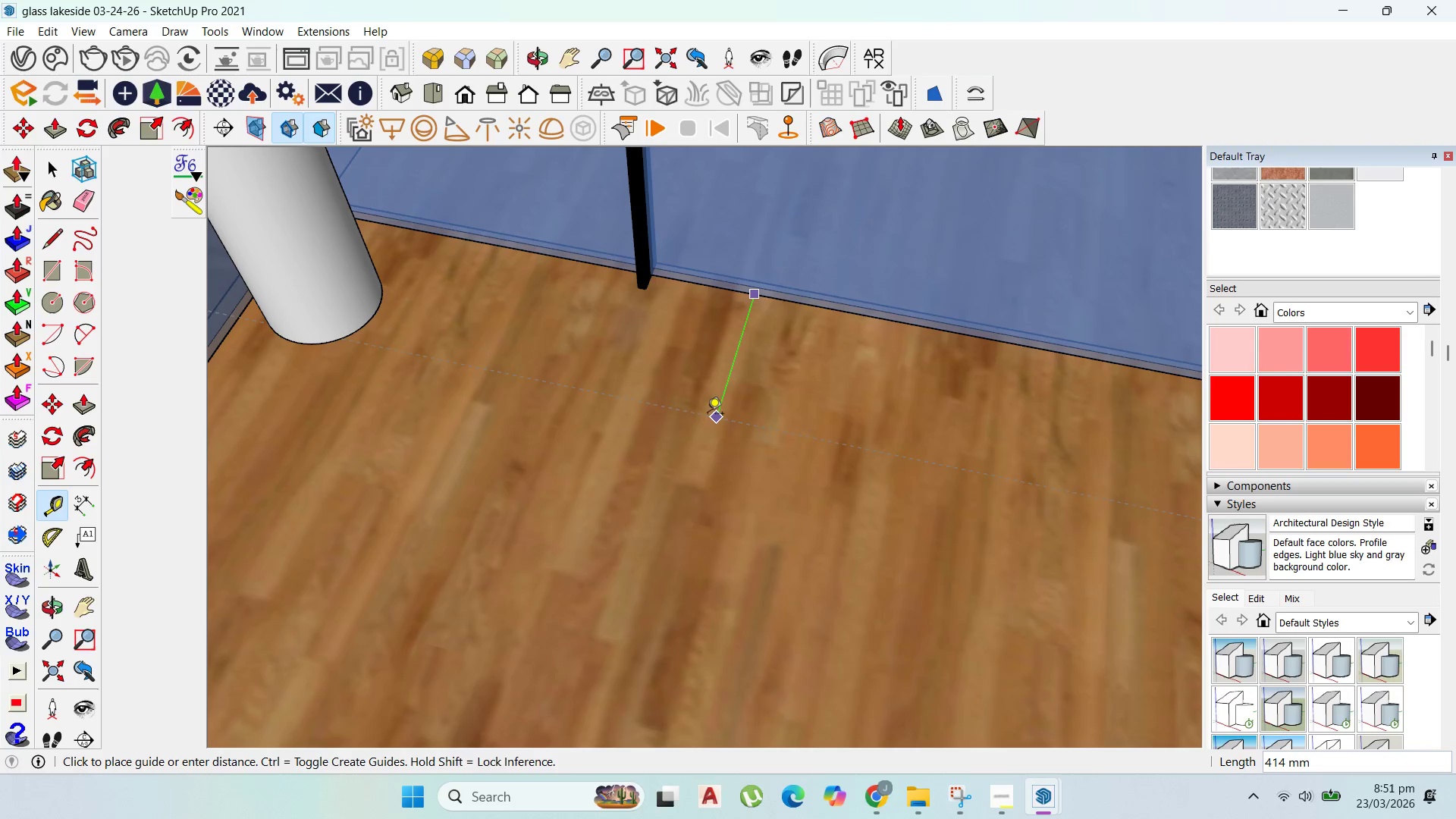 
hold_key(key=ShiftLeft, duration=0.42)
left_click([649, 290])
 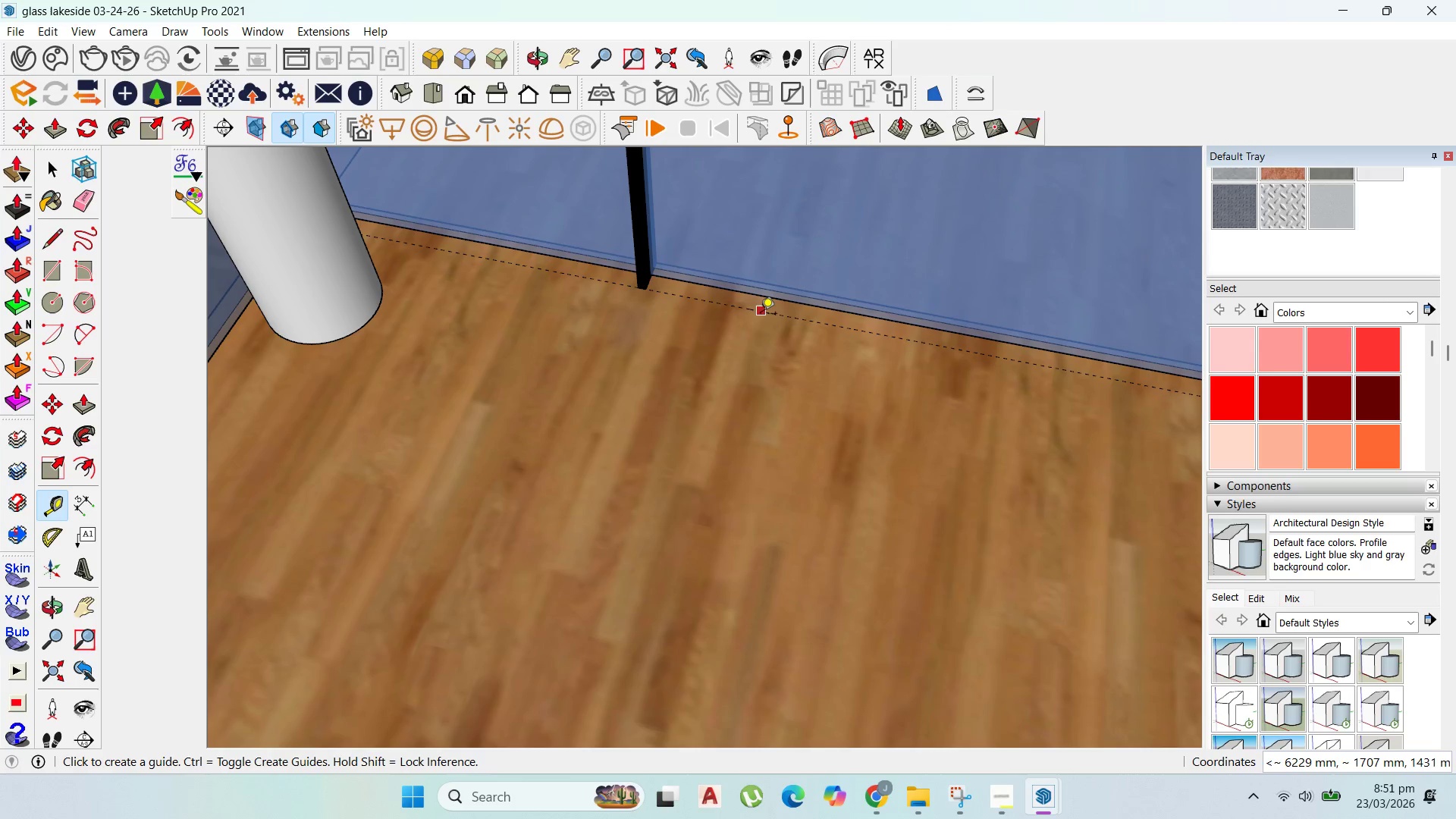 
left_click([761, 315])
 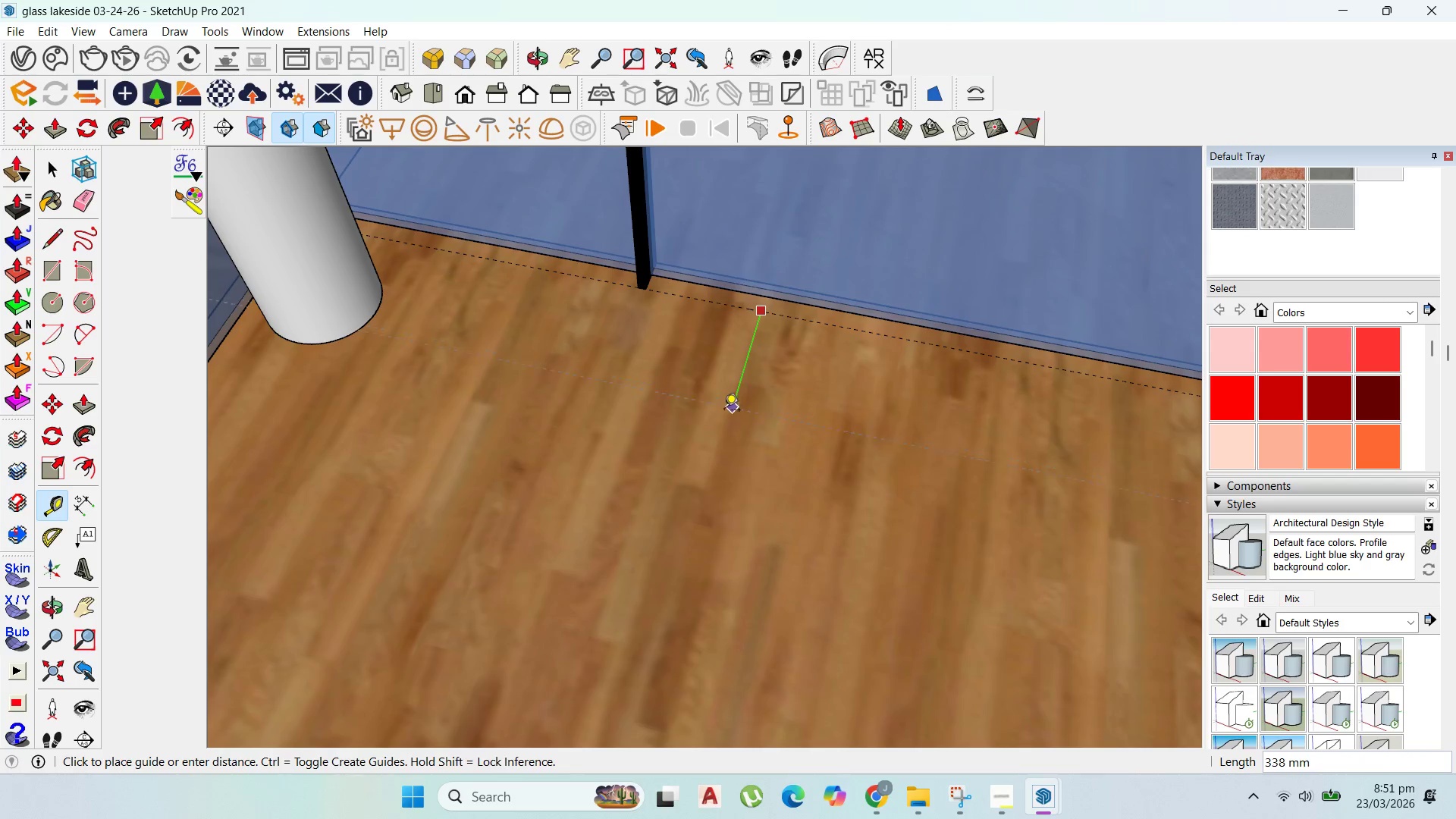 
scroll: coordinate [723, 413], scroll_direction: down, amount: 2.0
 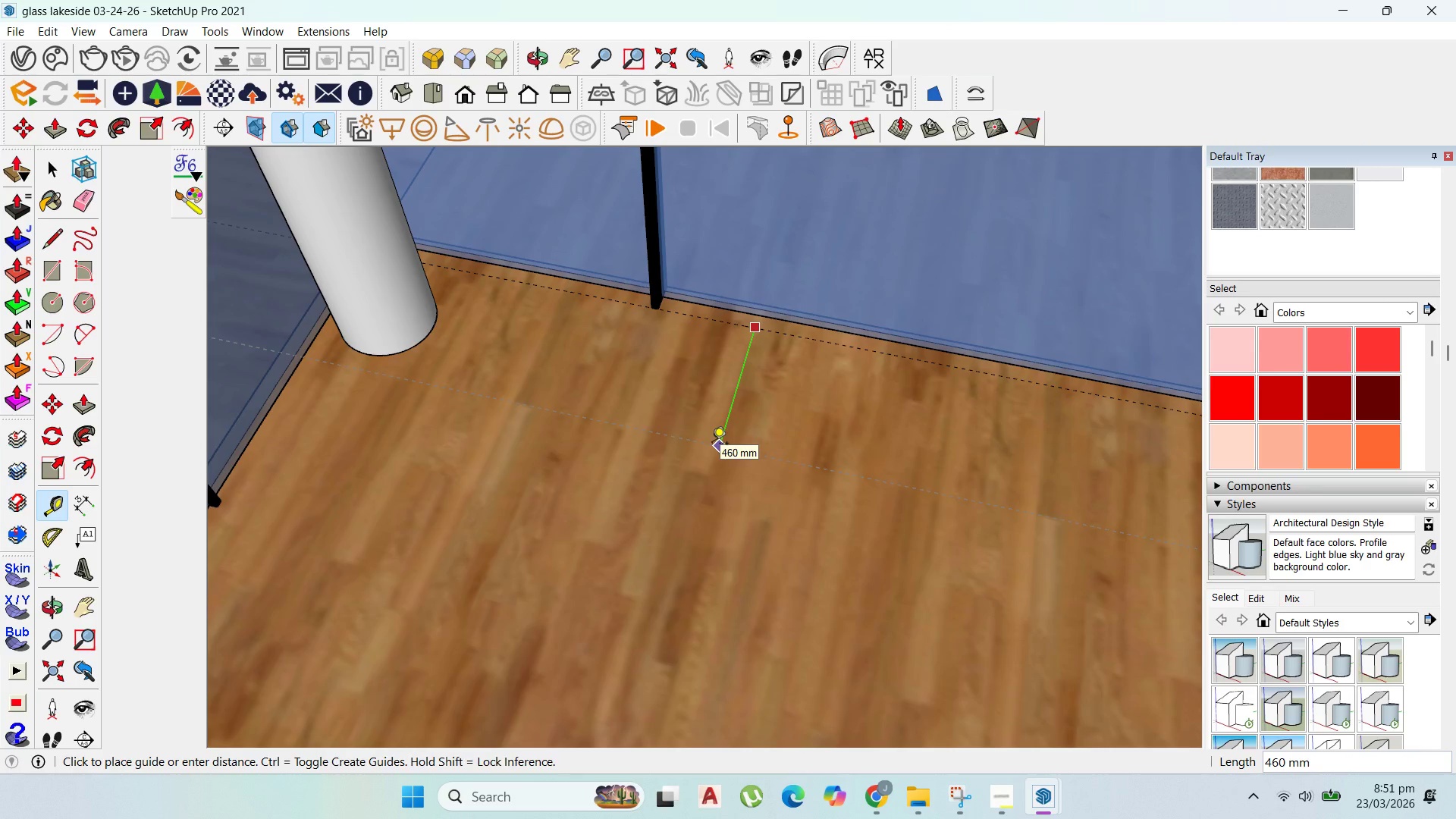 
type(600)
 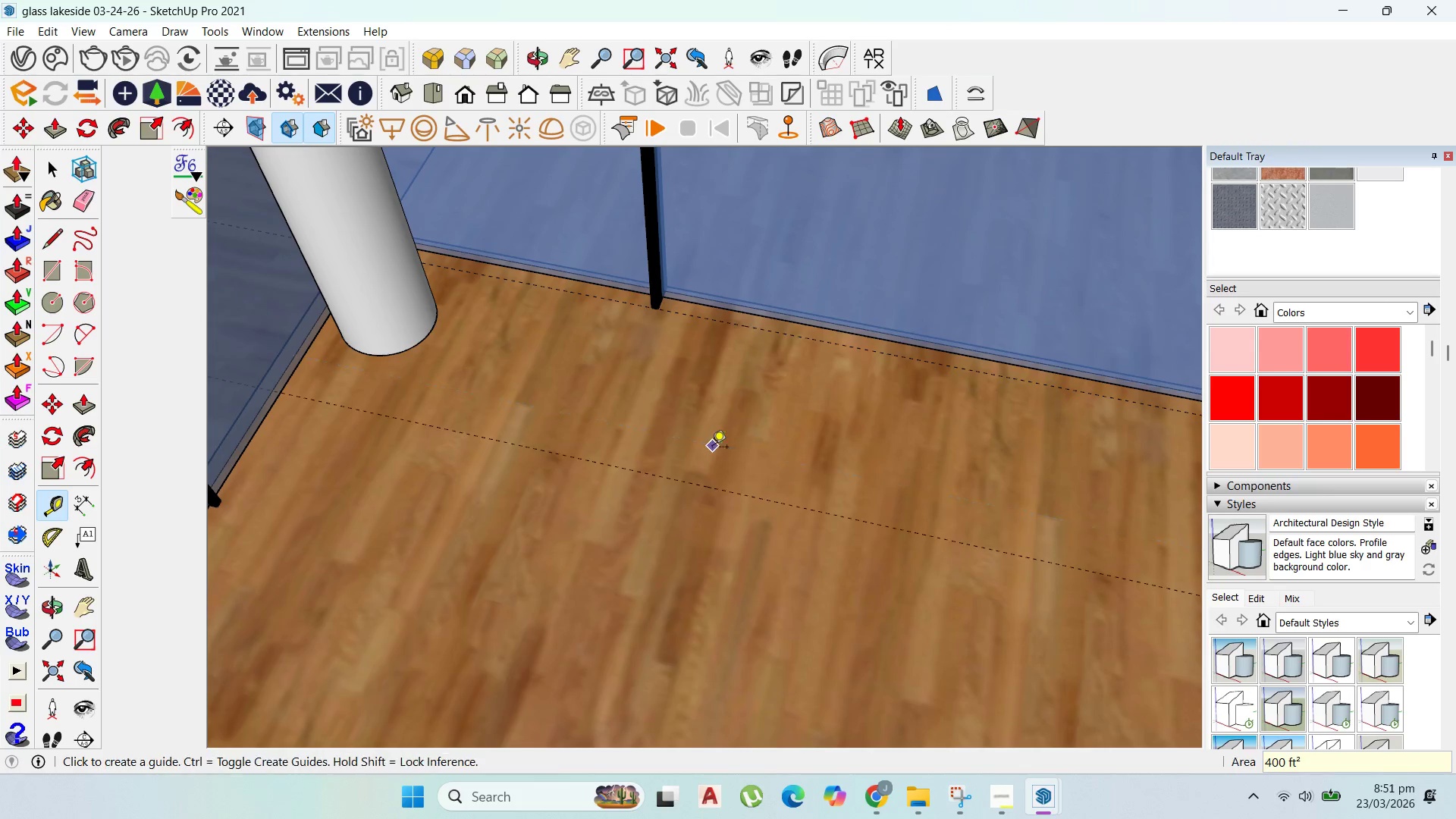 
key(Enter)
 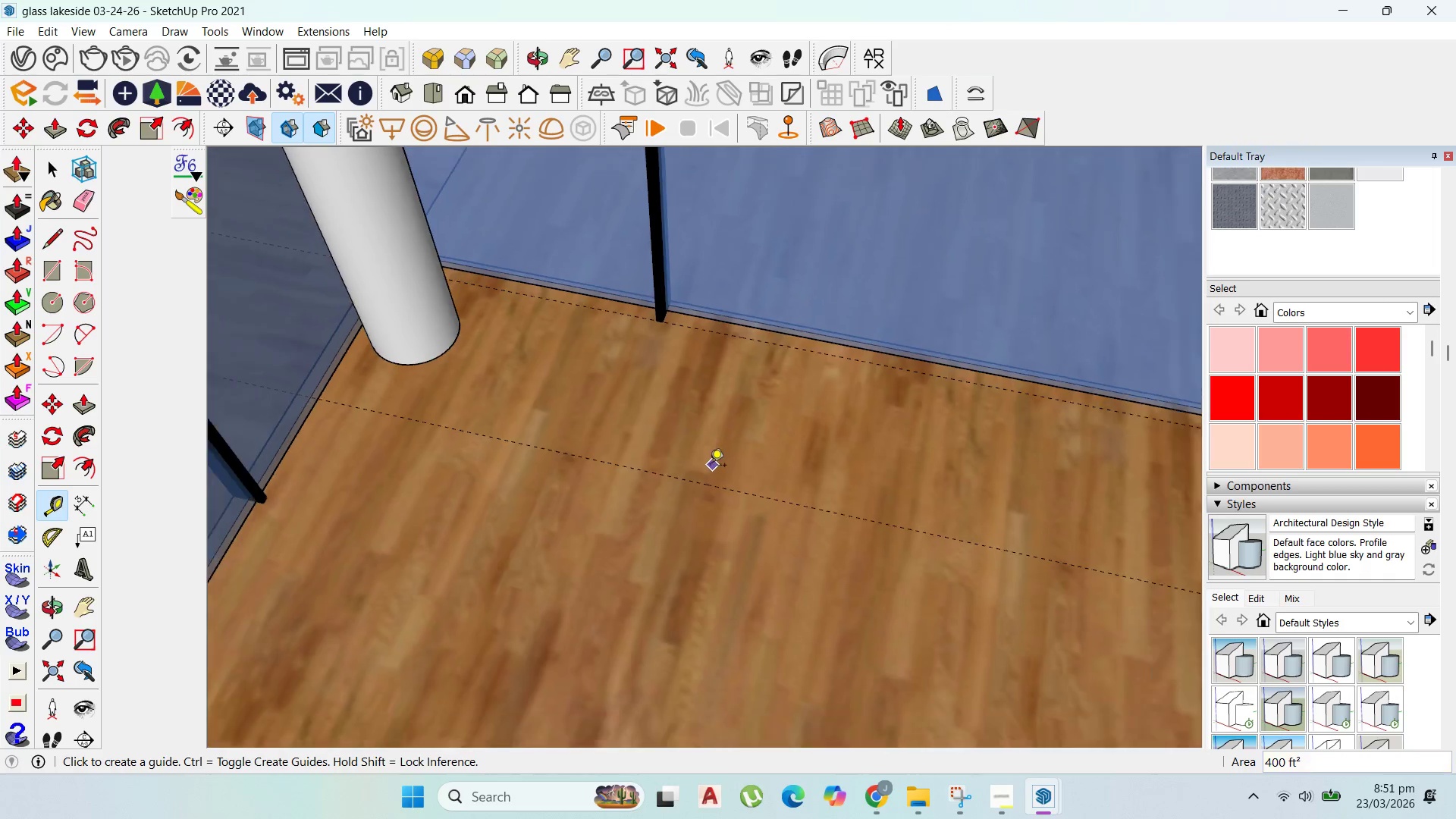 
scroll: coordinate [648, 479], scroll_direction: down, amount: 6.0
 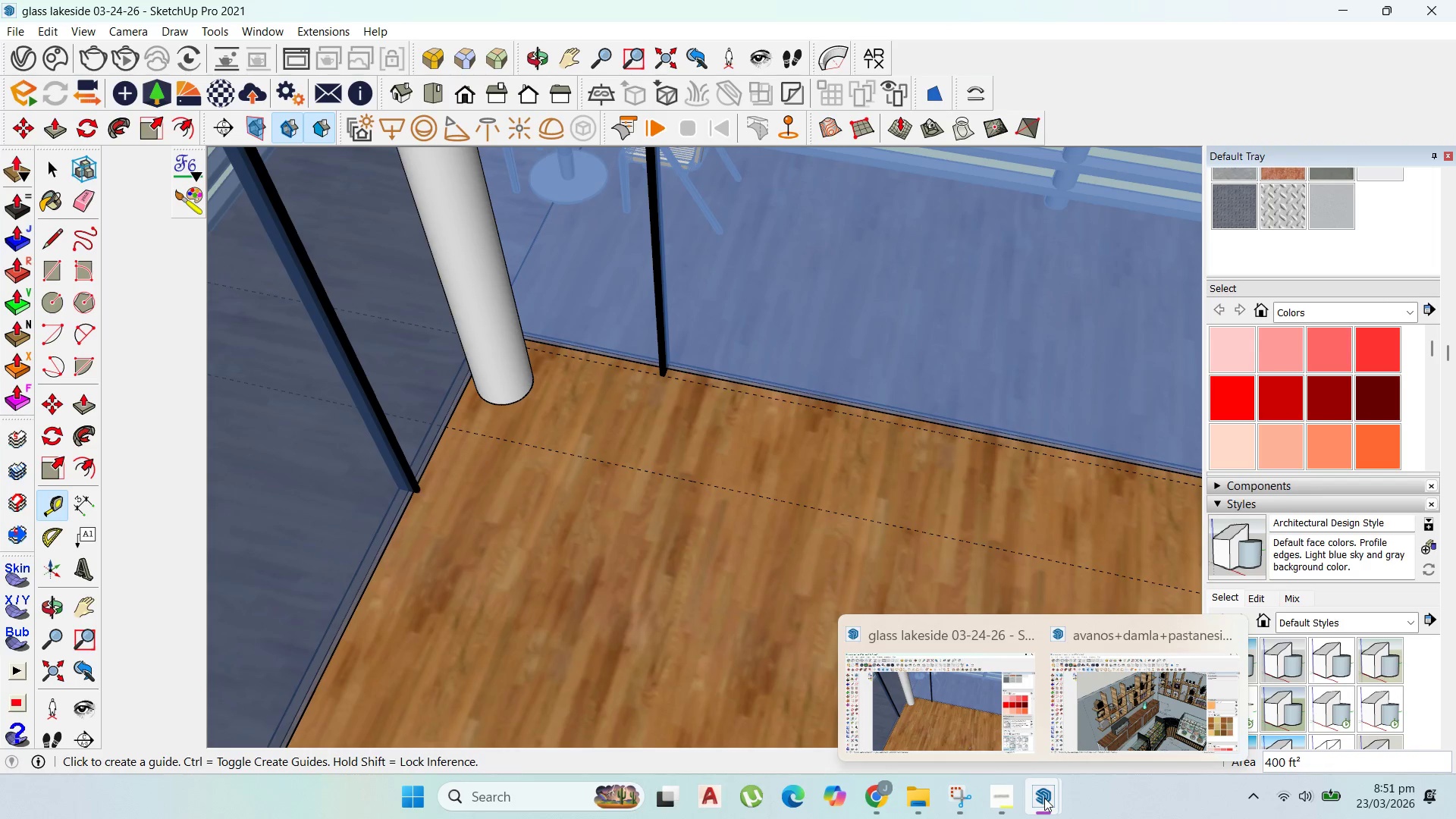 
left_click([1122, 711])
 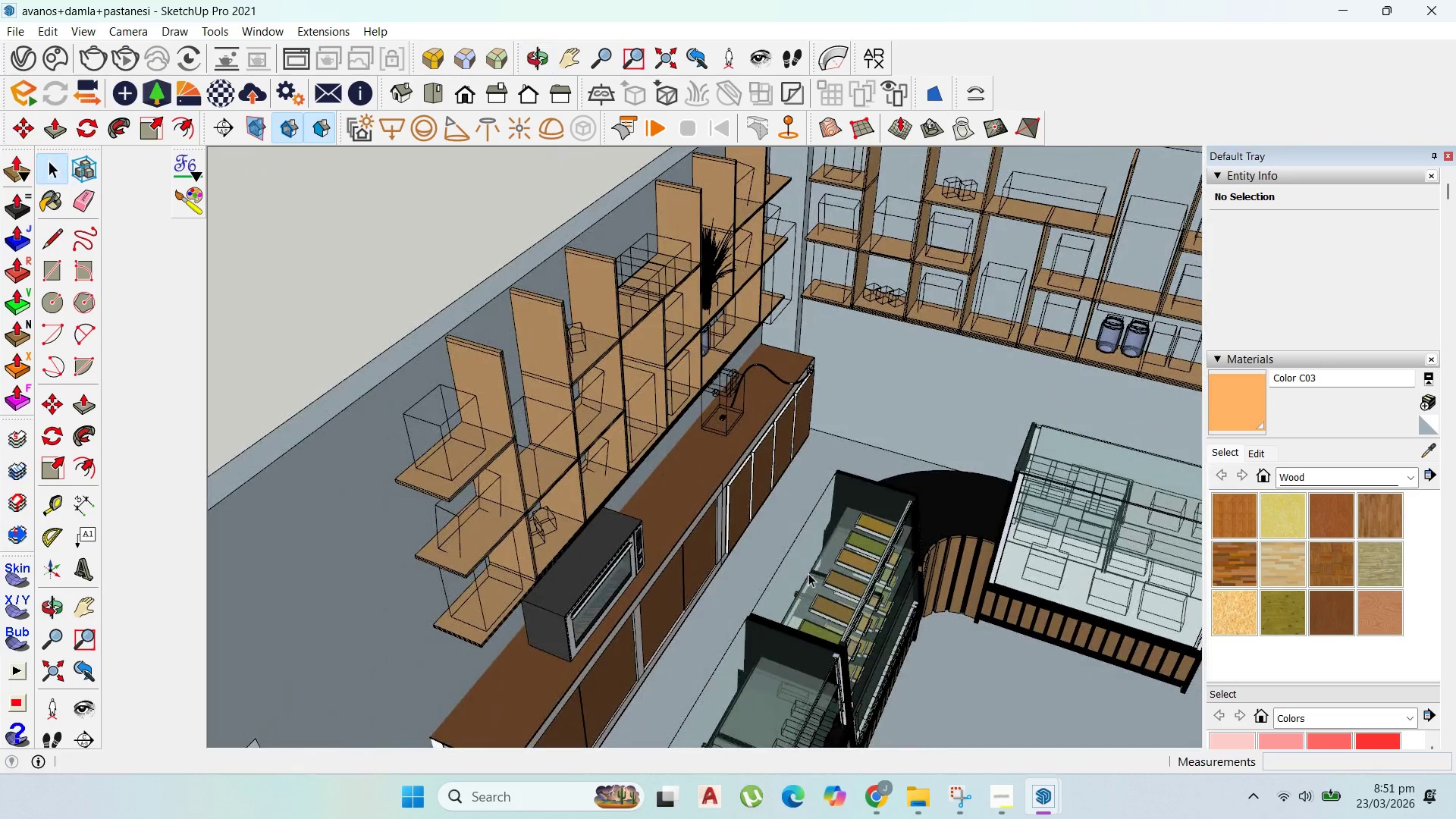 
scroll: coordinate [821, 583], scroll_direction: up, amount: 4.0
 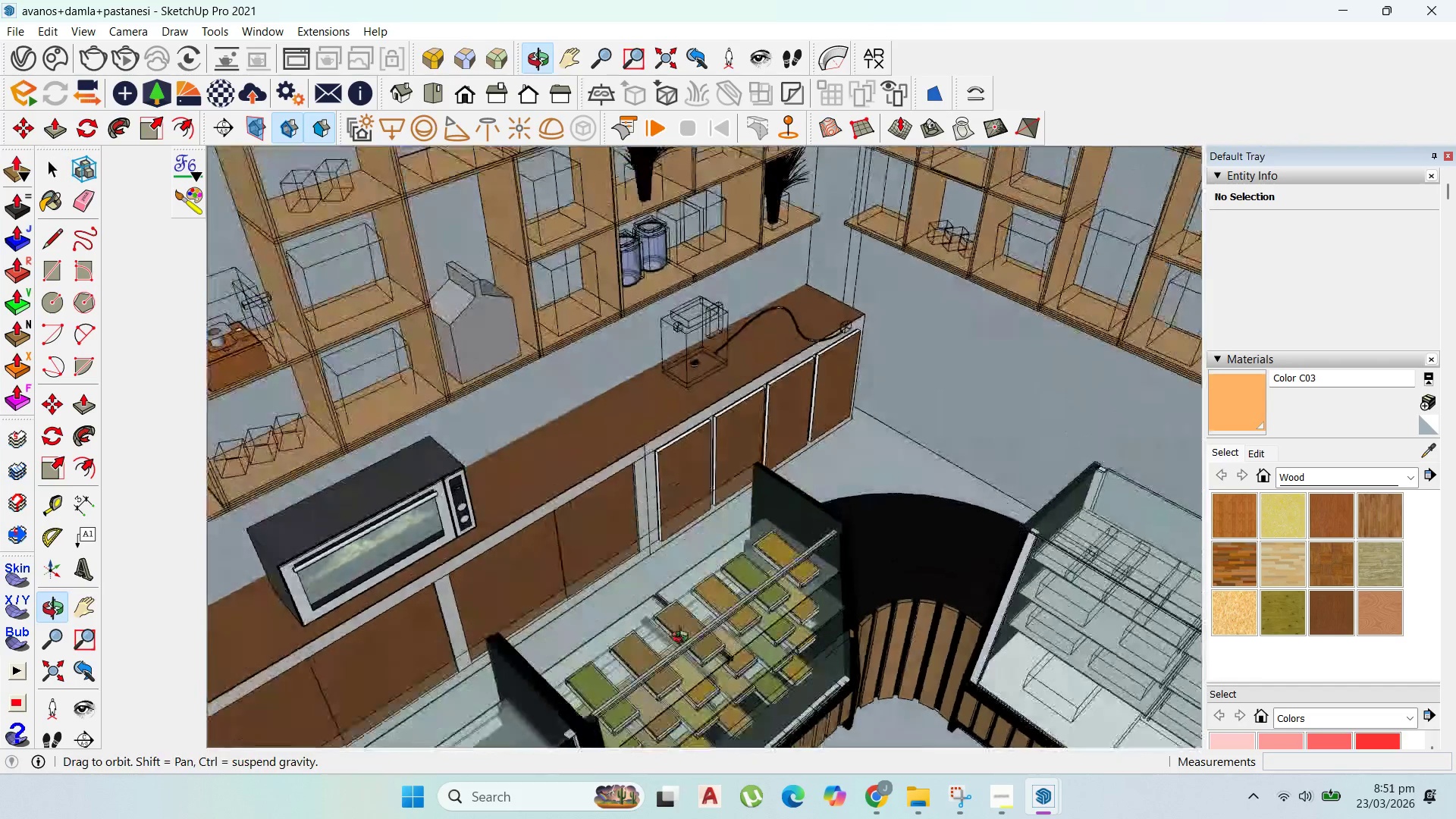 
scroll: coordinate [686, 534], scroll_direction: down, amount: 7.0
 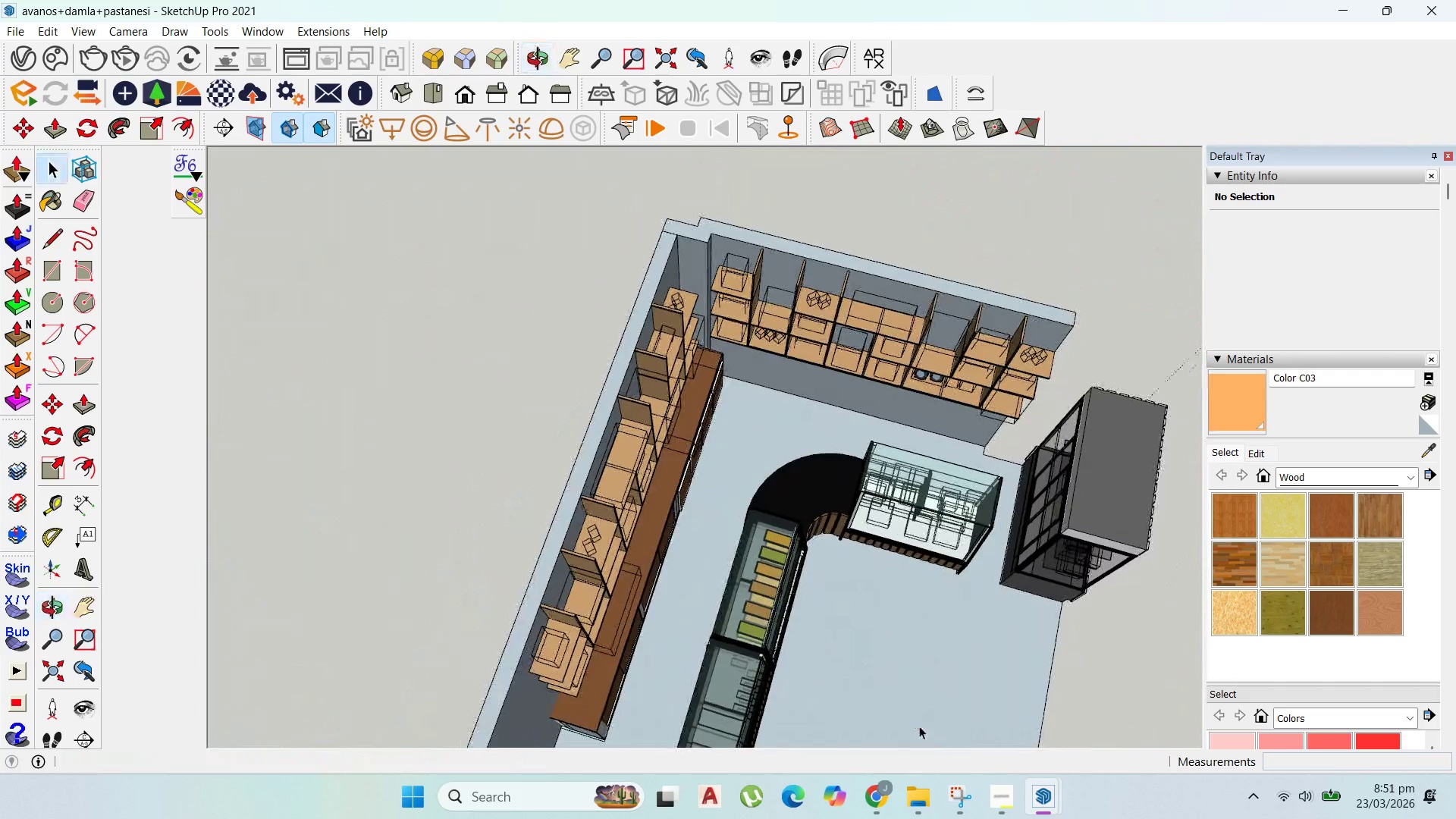 
scroll: coordinate [657, 534], scroll_direction: up, amount: 9.0
 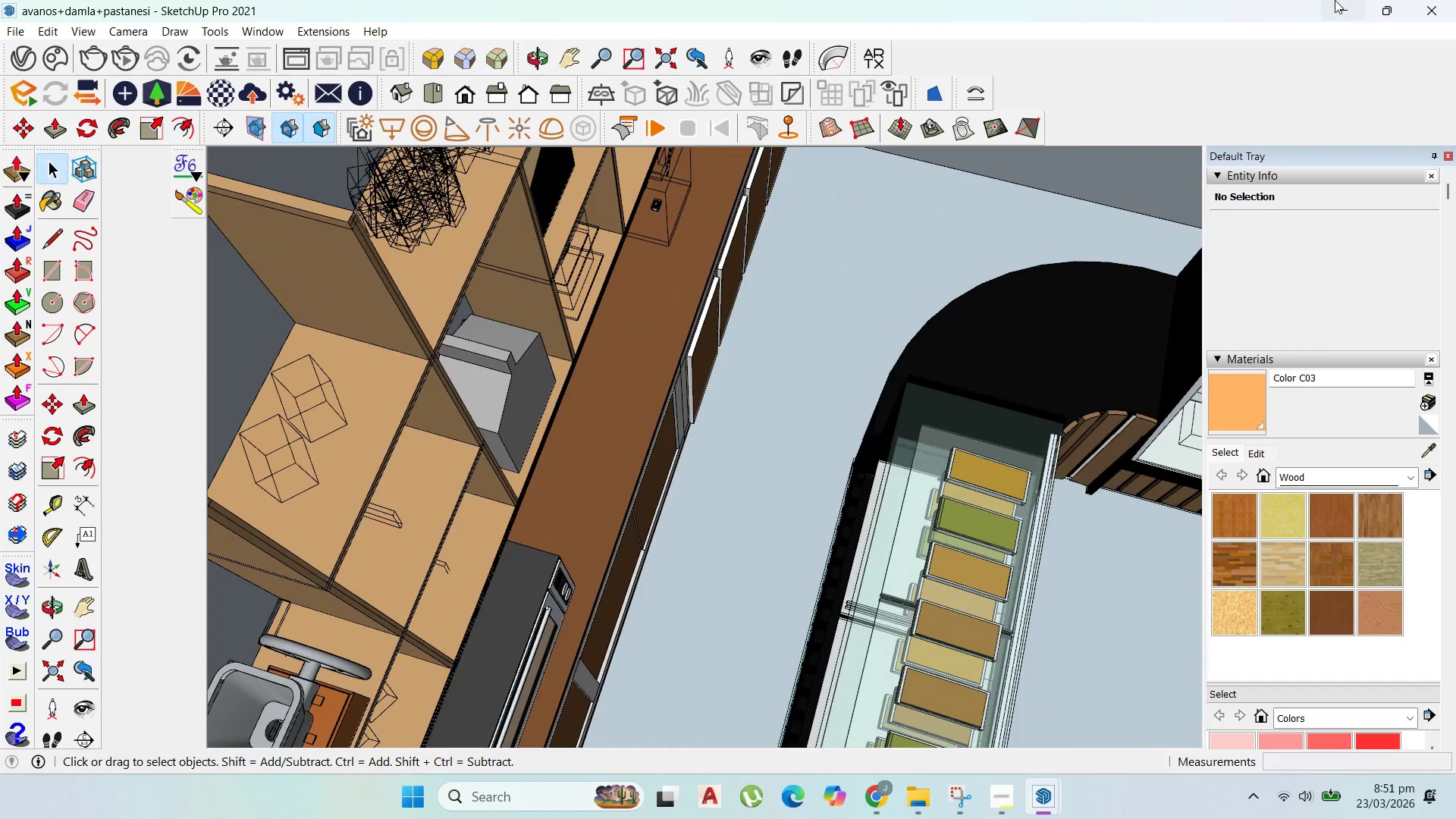 
left_click([1335, 1])
 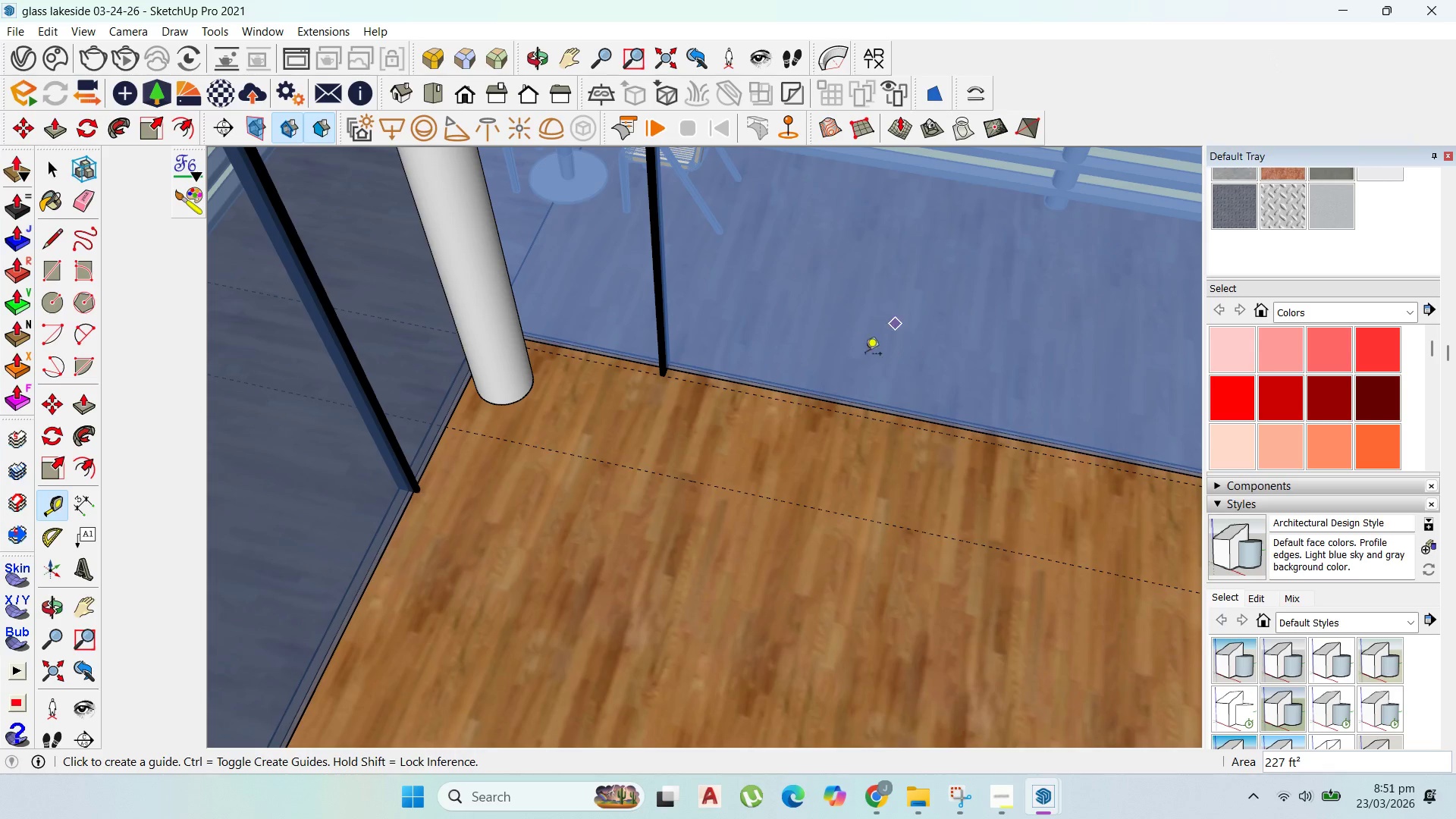 
scroll: coordinate [841, 397], scroll_direction: down, amount: 2.0
 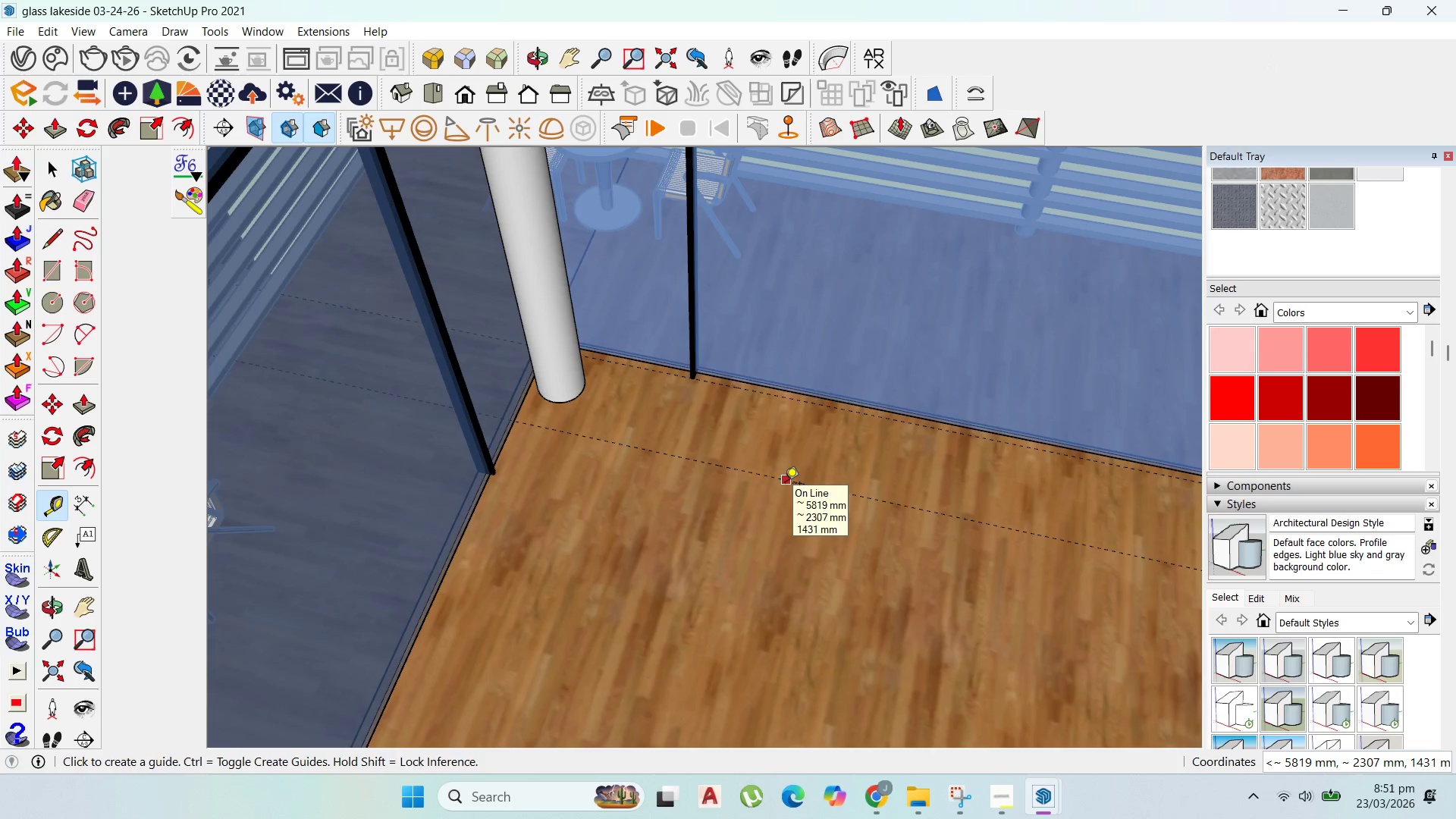 
left_click([785, 485])
 